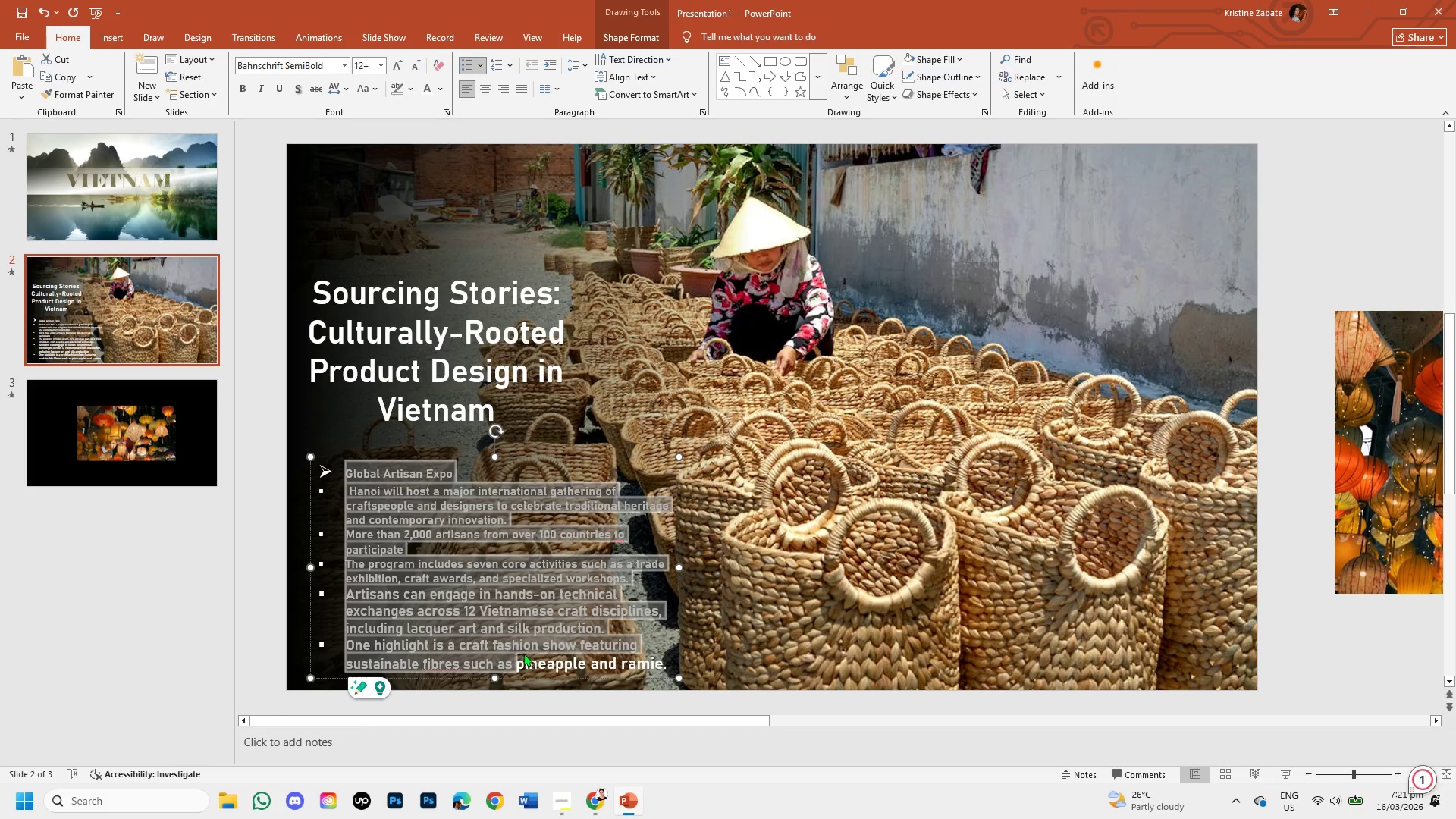 
left_click([519, 664])
 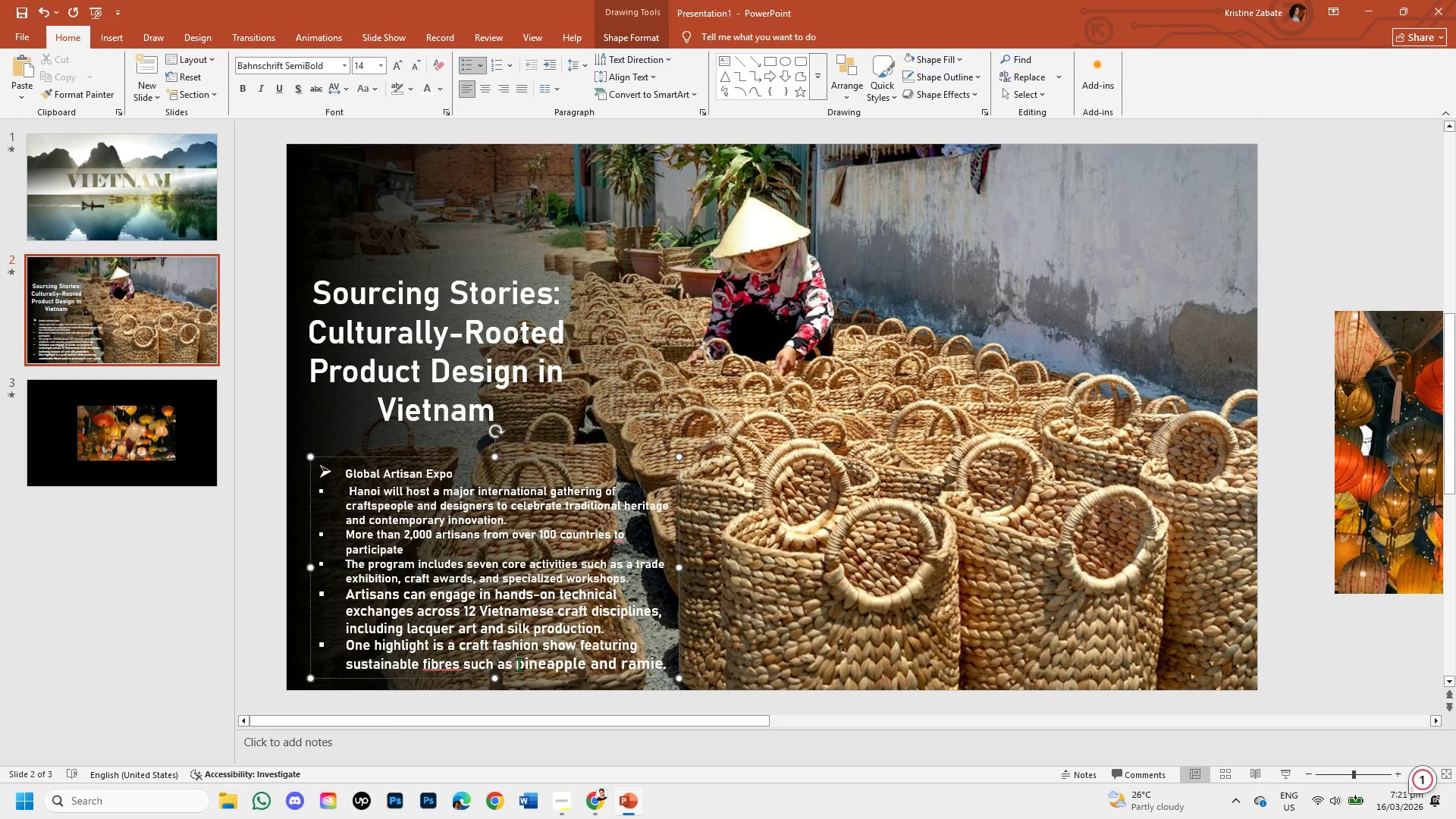 
left_click_drag(start_coordinate=[519, 664], to_coordinate=[670, 656])
 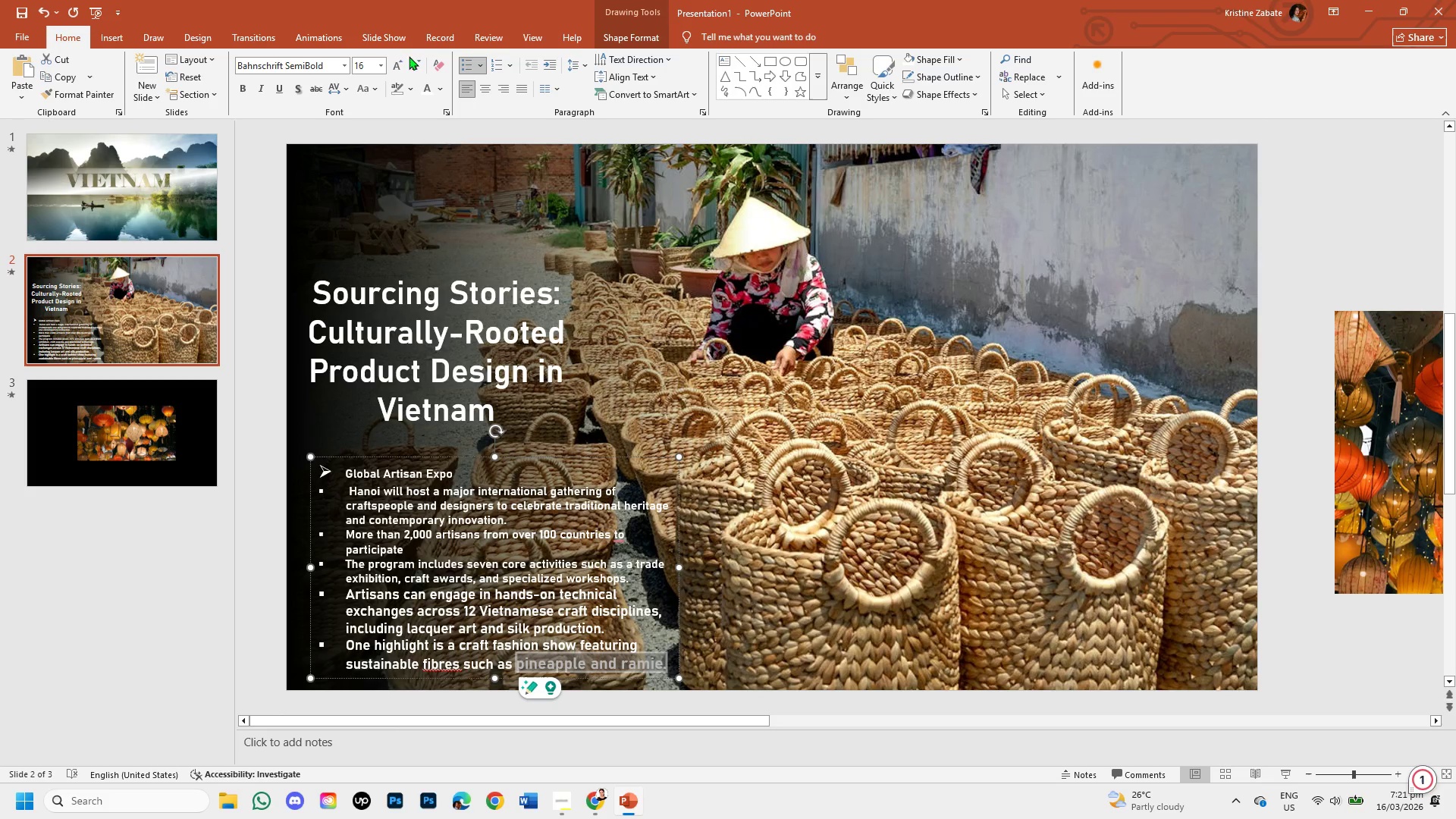 
left_click([414, 67])
 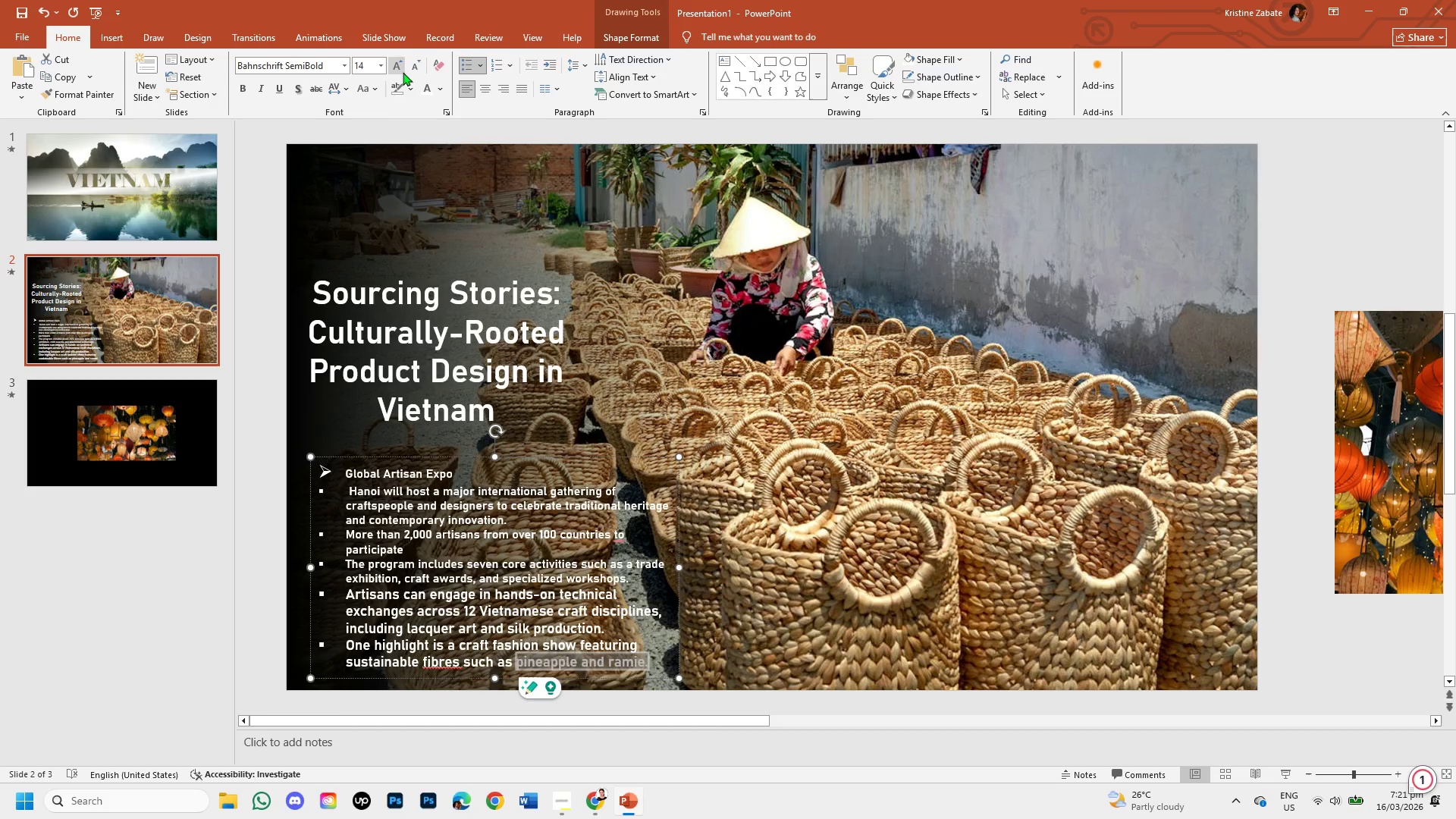 
left_click([413, 69])
 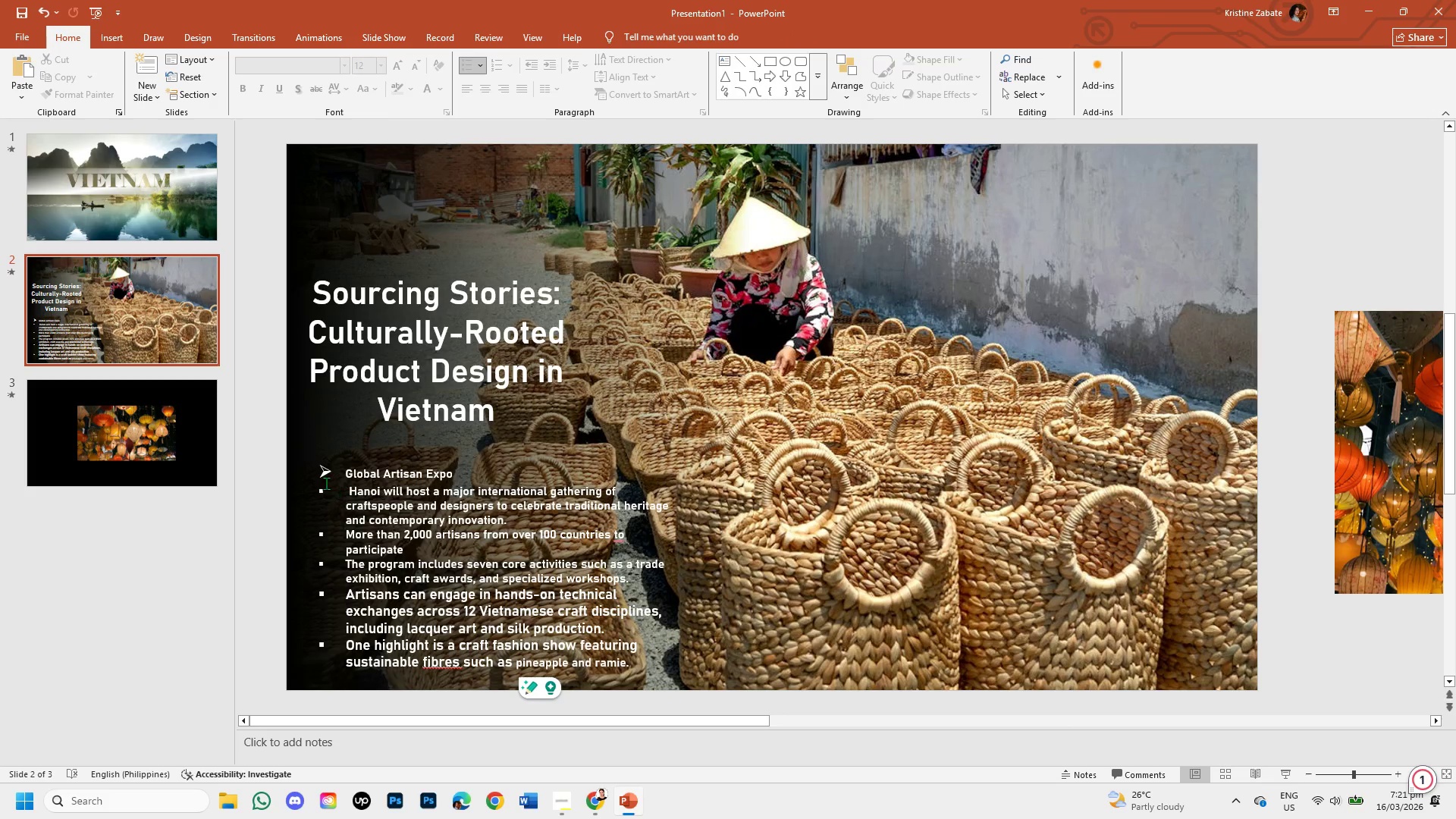 
wait(6.31)
 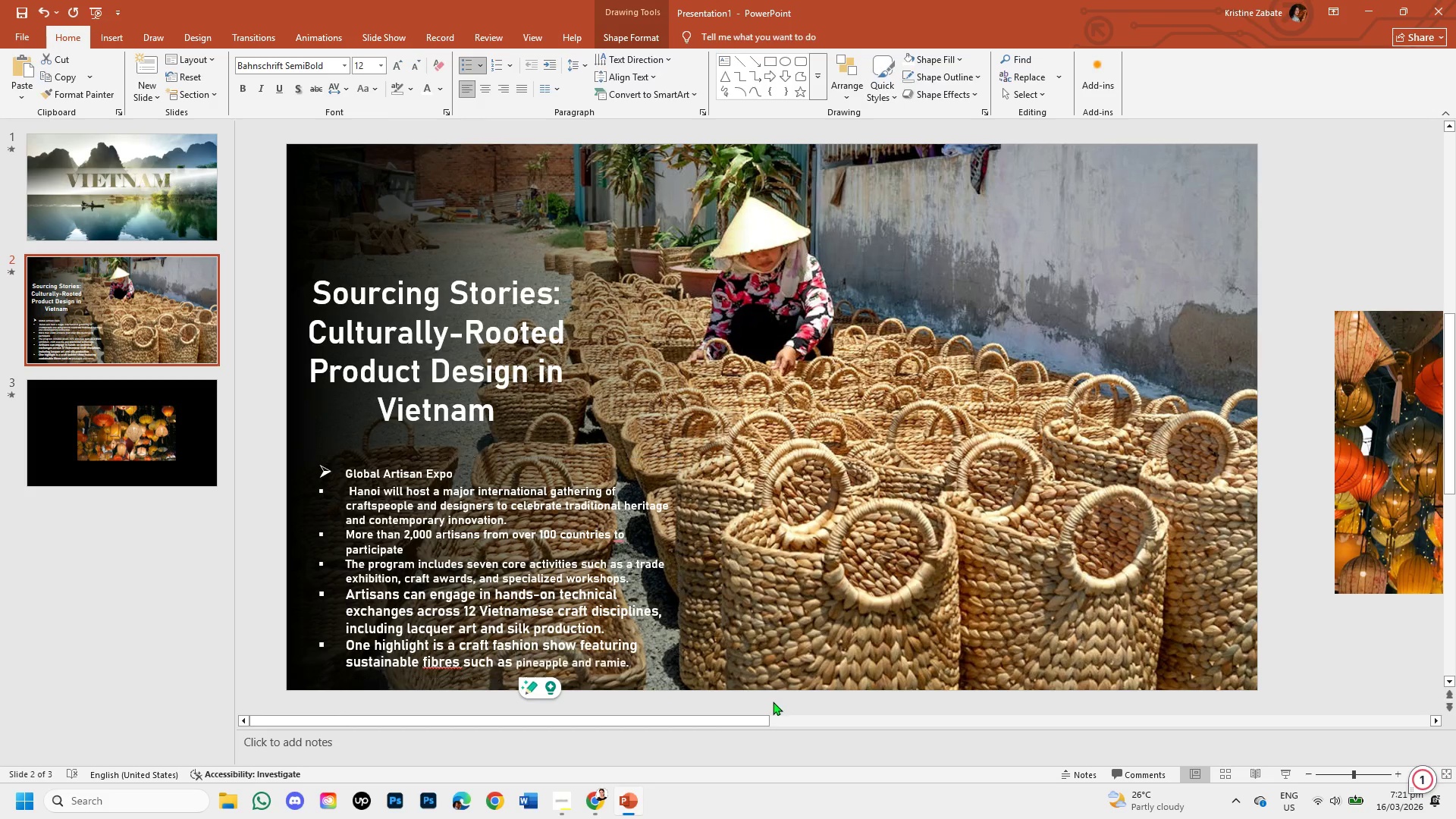 
left_click([357, 472])
 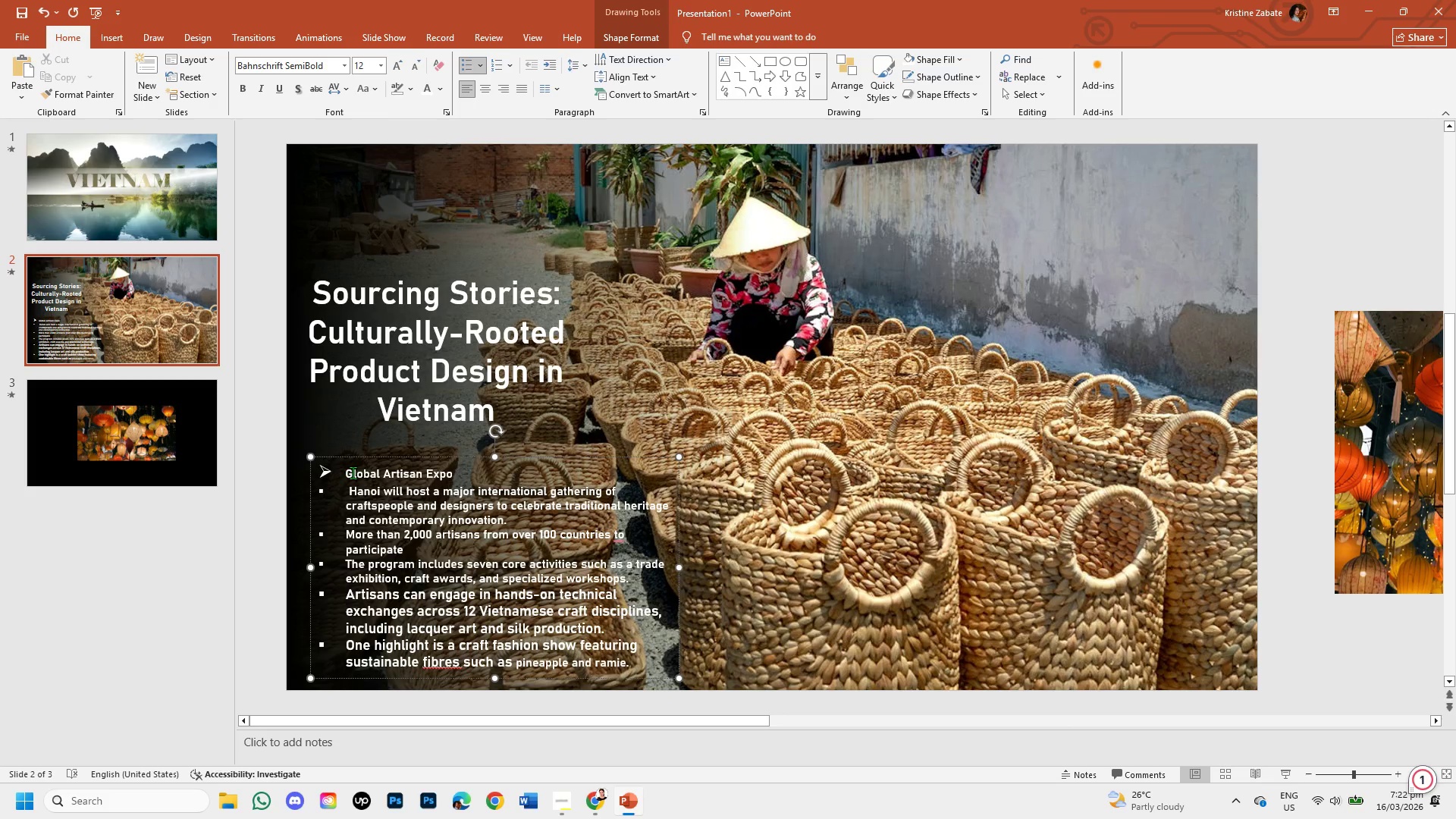 
left_click([370, 495])
 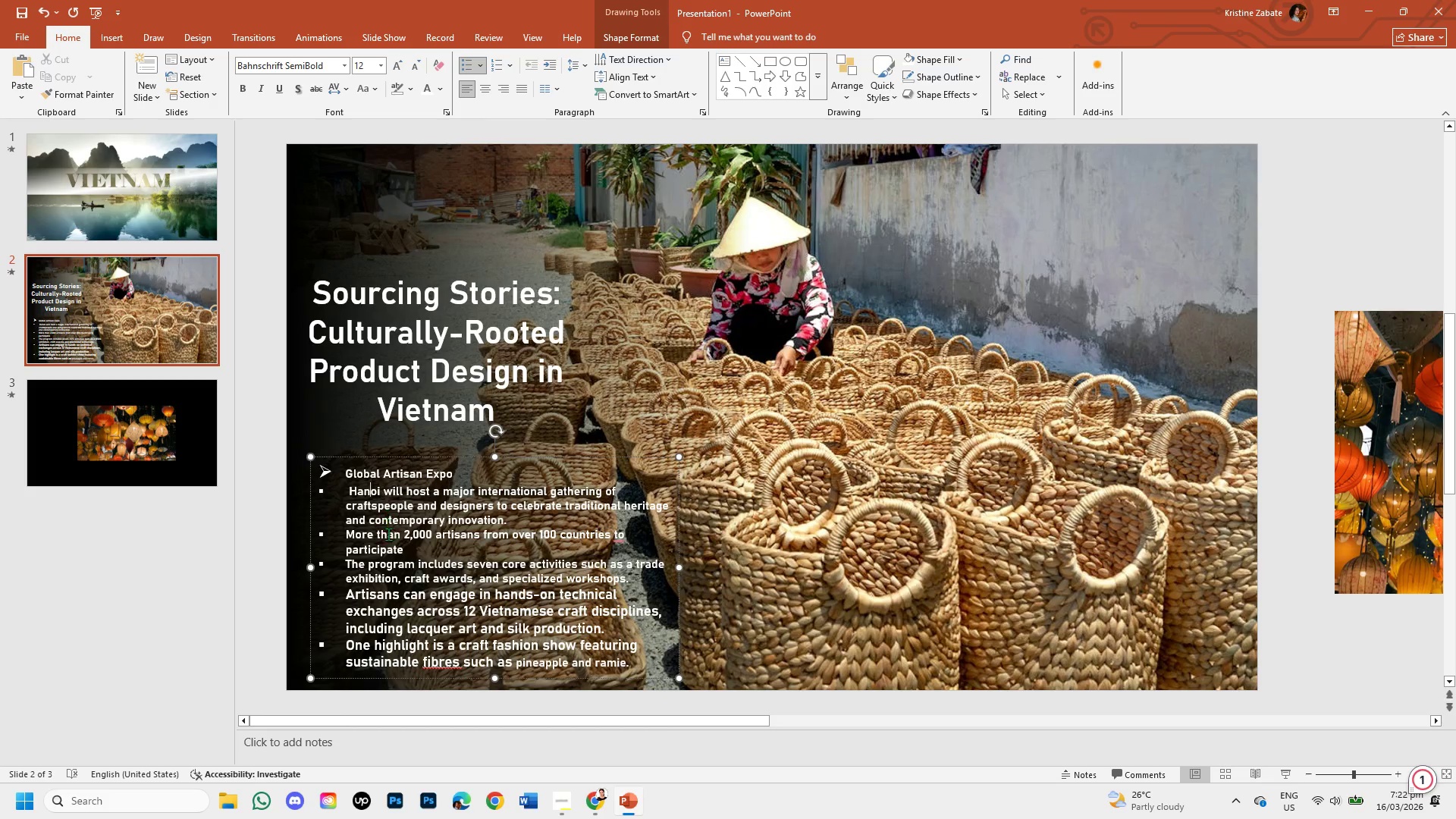 
left_click([386, 539])
 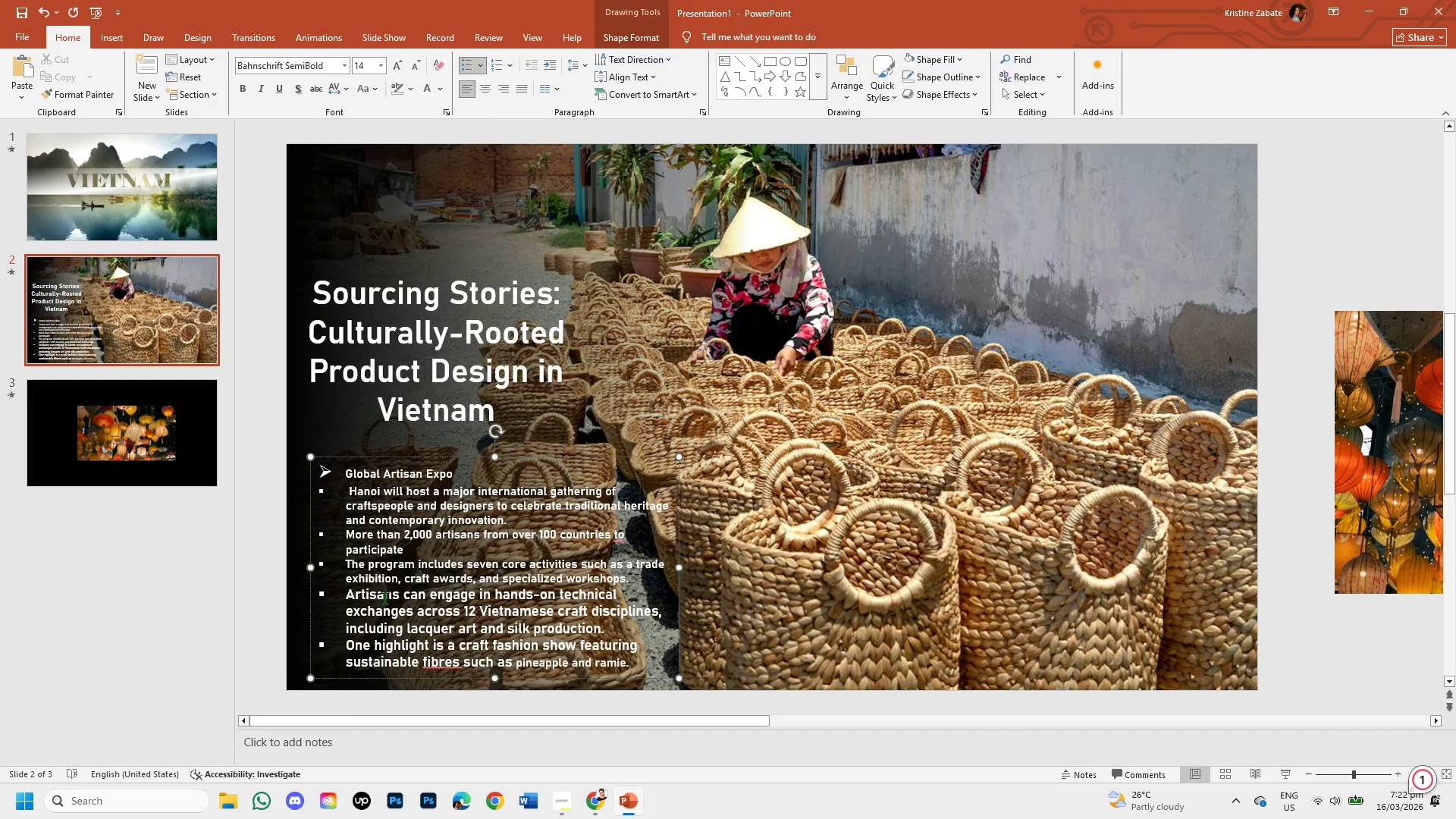 
wait(5.27)
 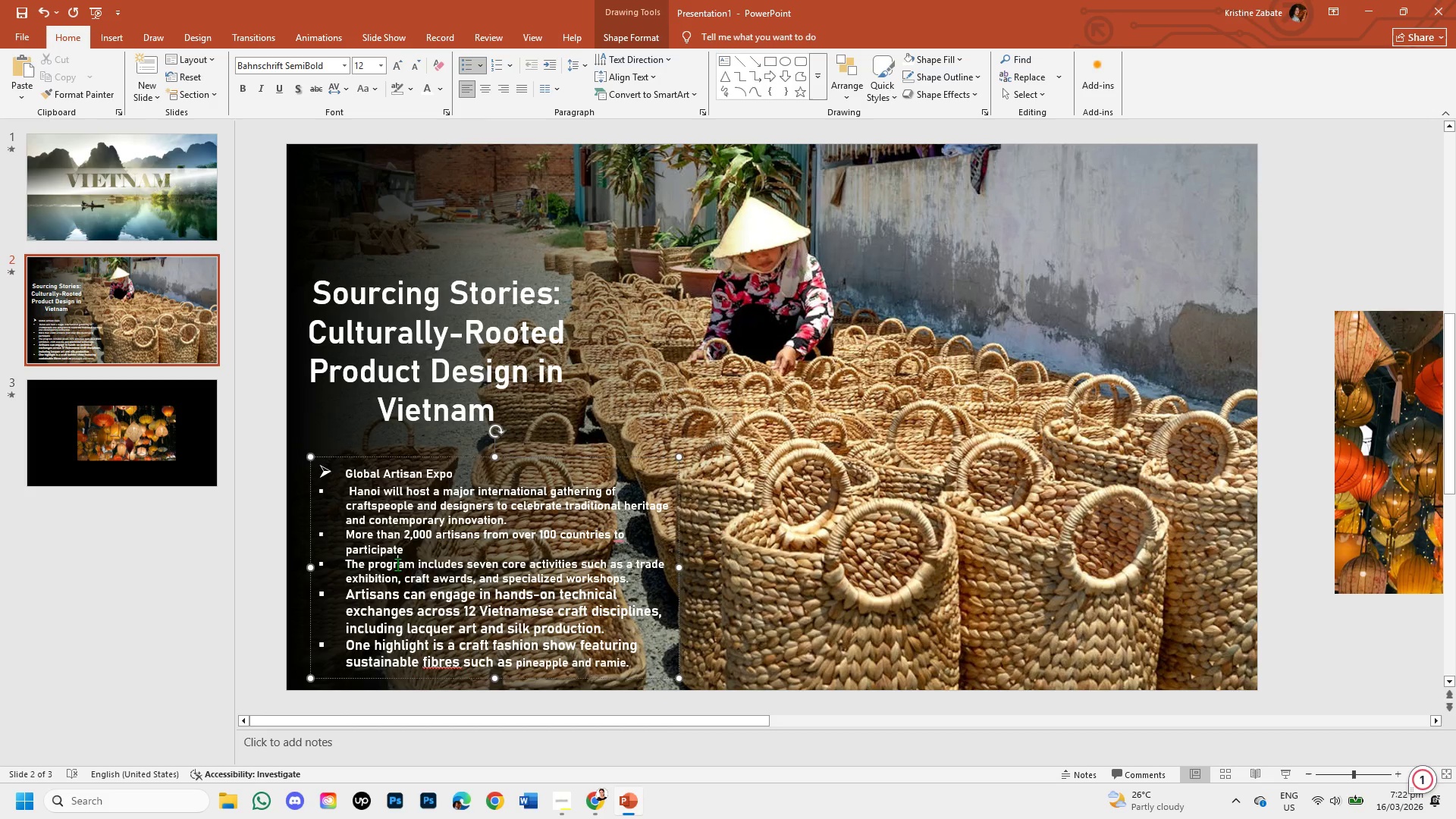 
left_click_drag(start_coordinate=[345, 593], to_coordinate=[630, 656])
 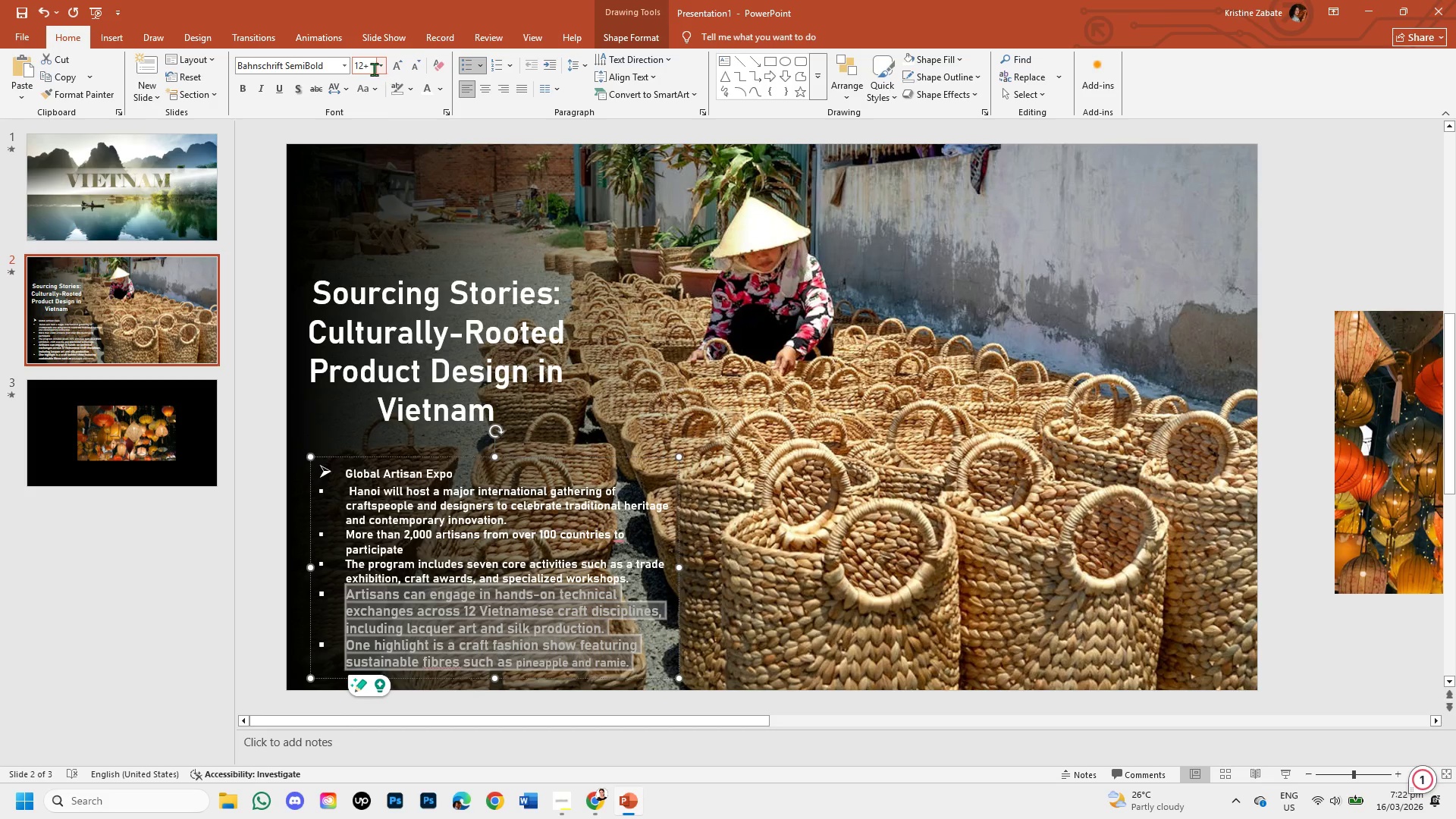 
left_click([366, 66])
 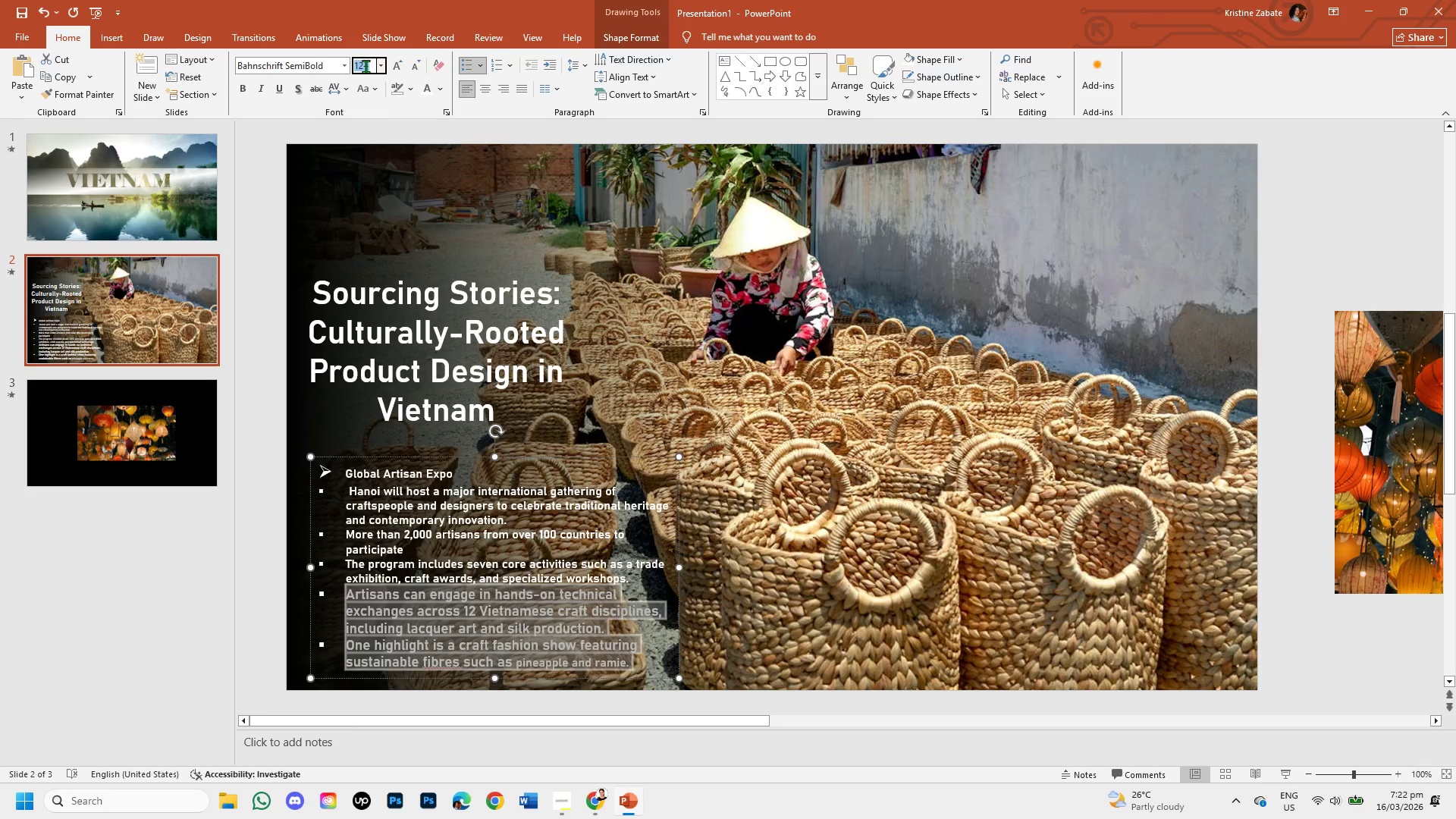 
key(Backspace)
 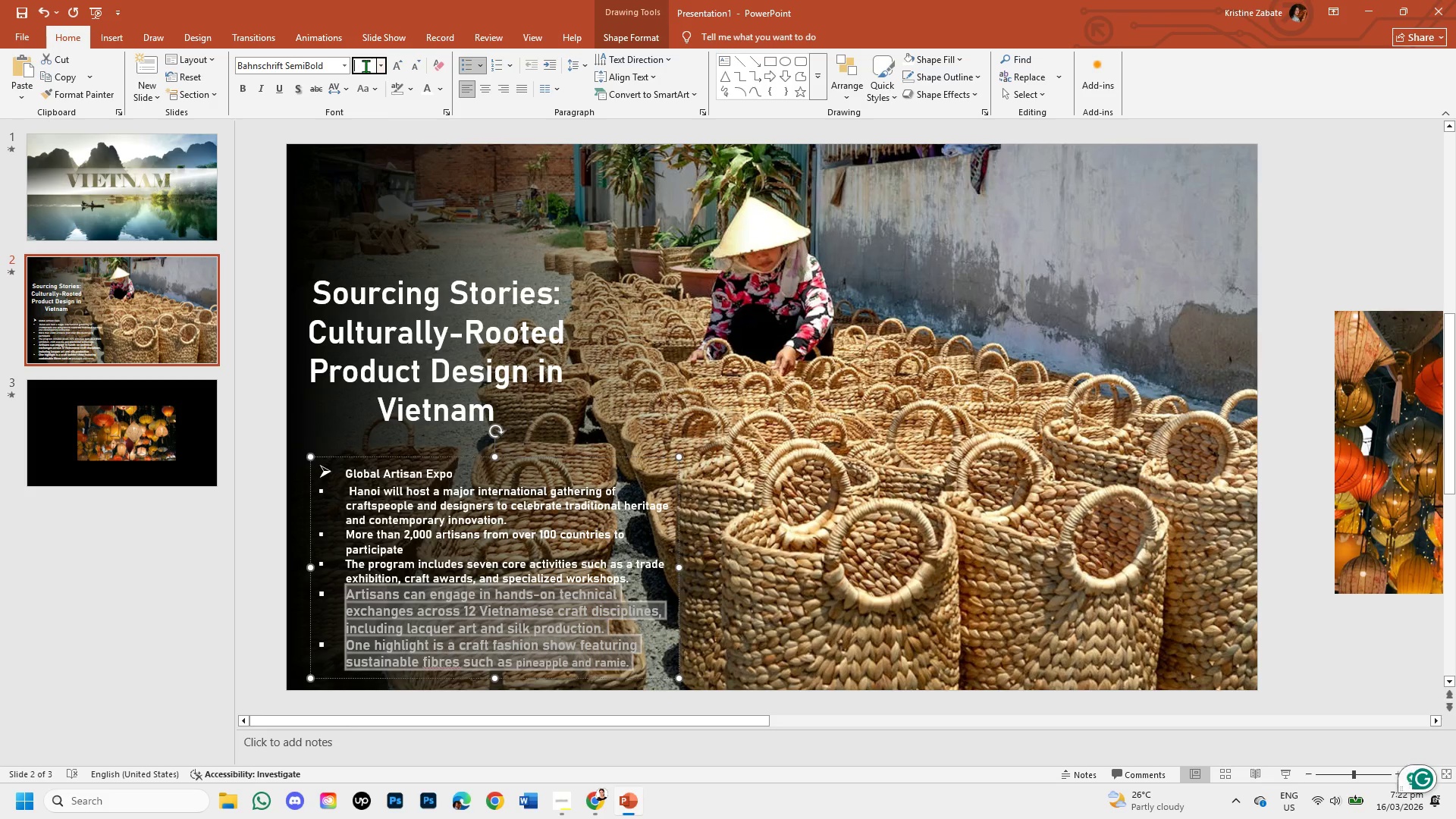 
key(Numpad1)
 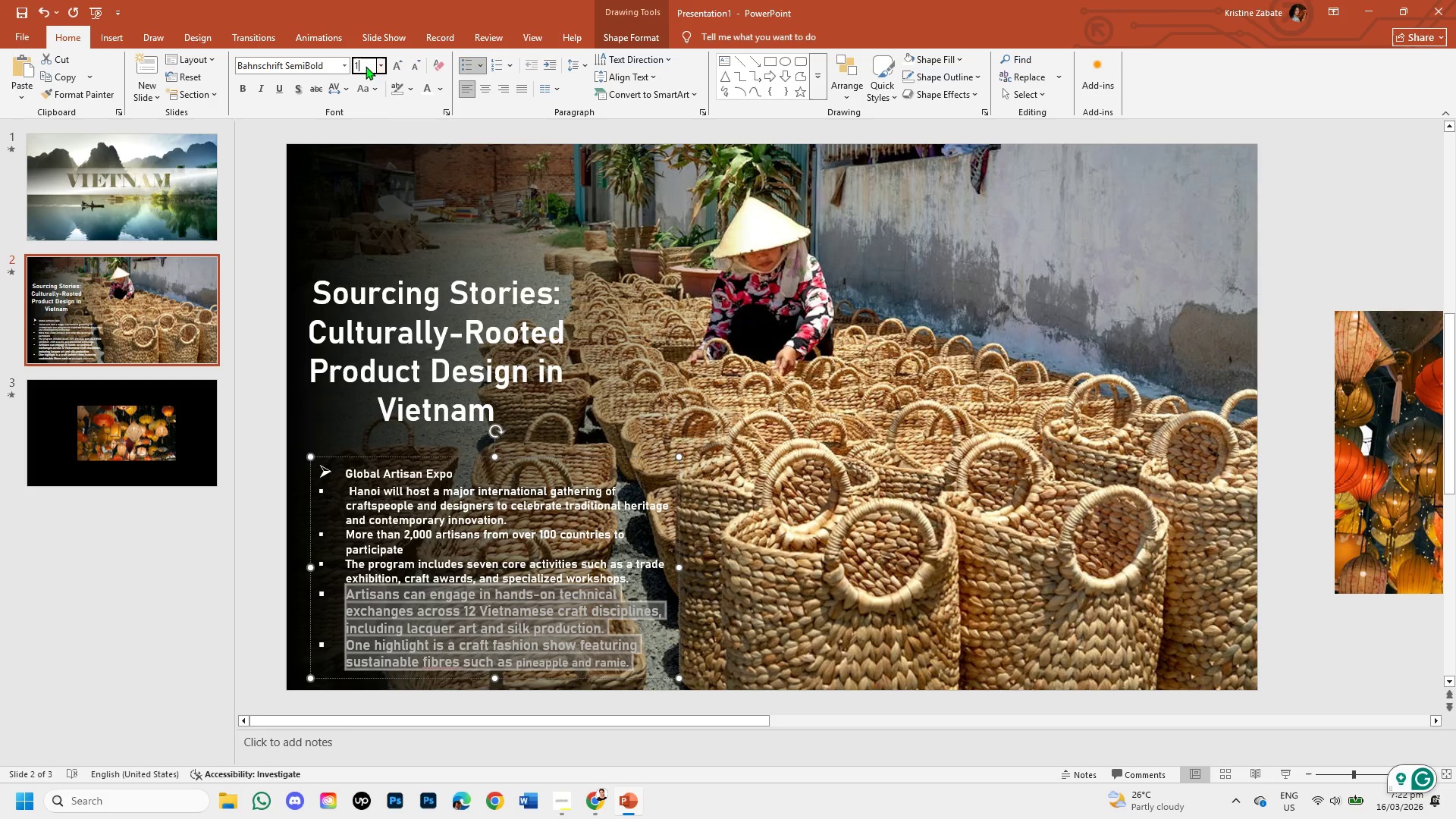 
key(Numpad4)
 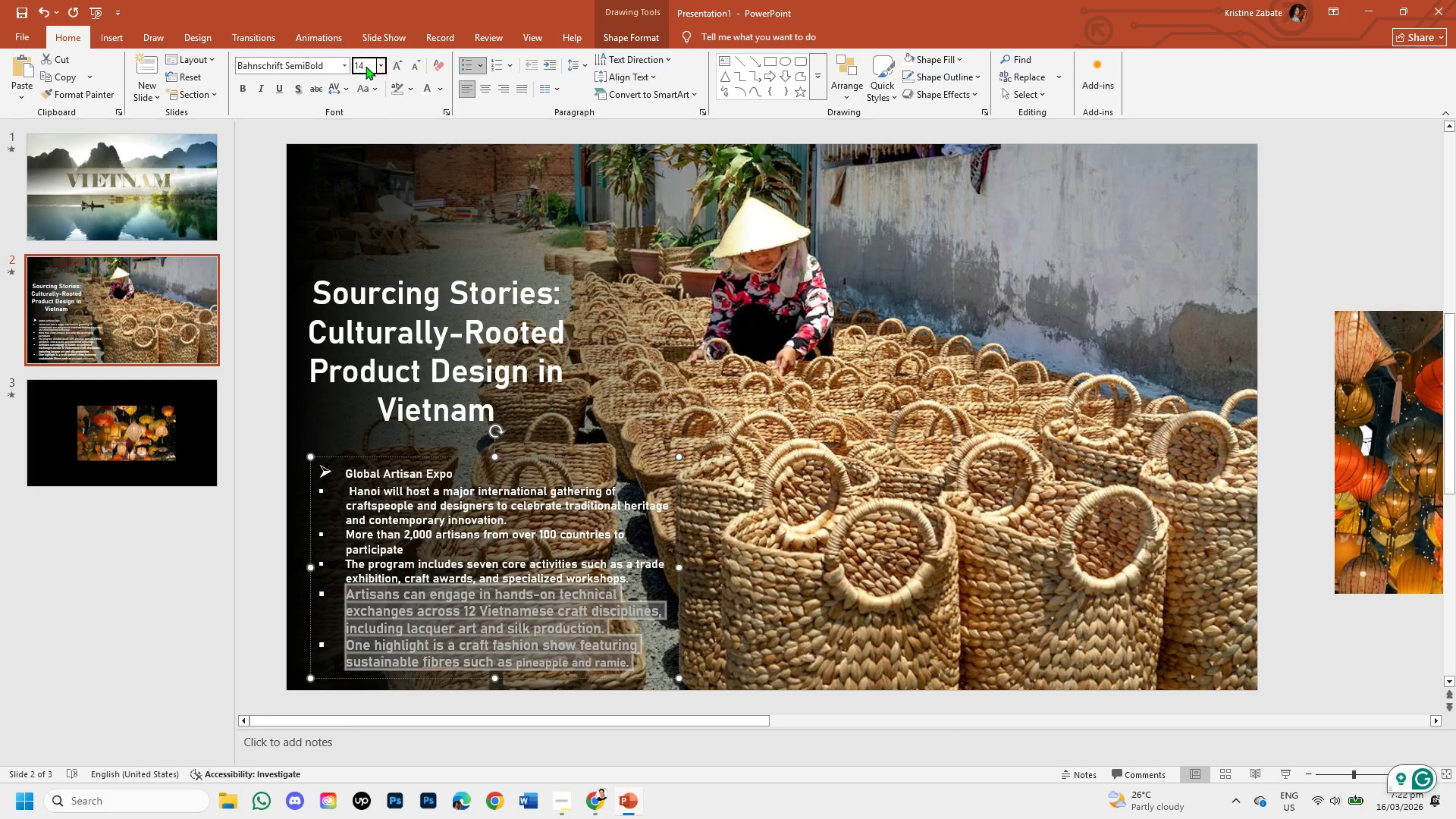 
key(Enter)
 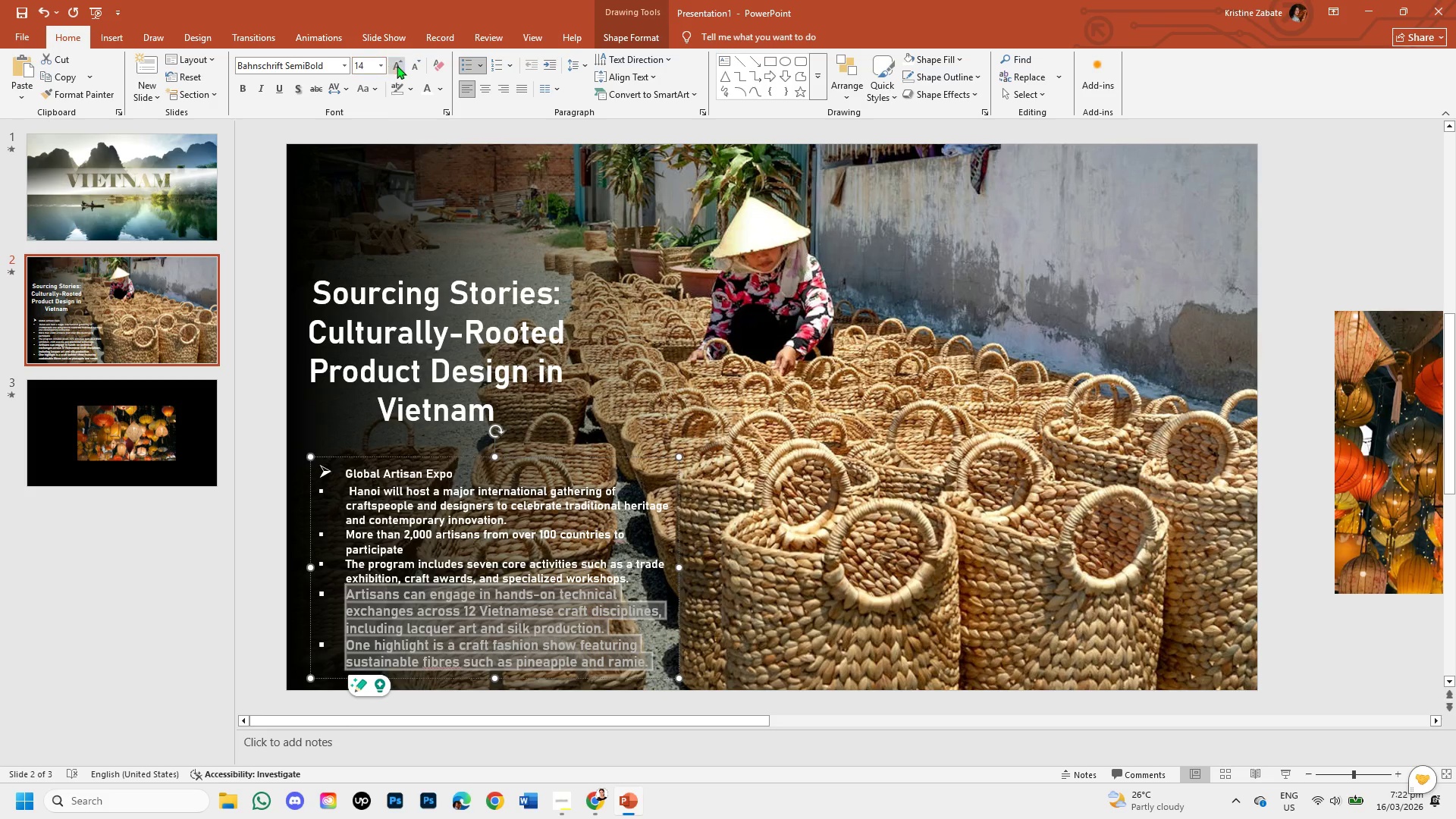 
left_click([416, 69])
 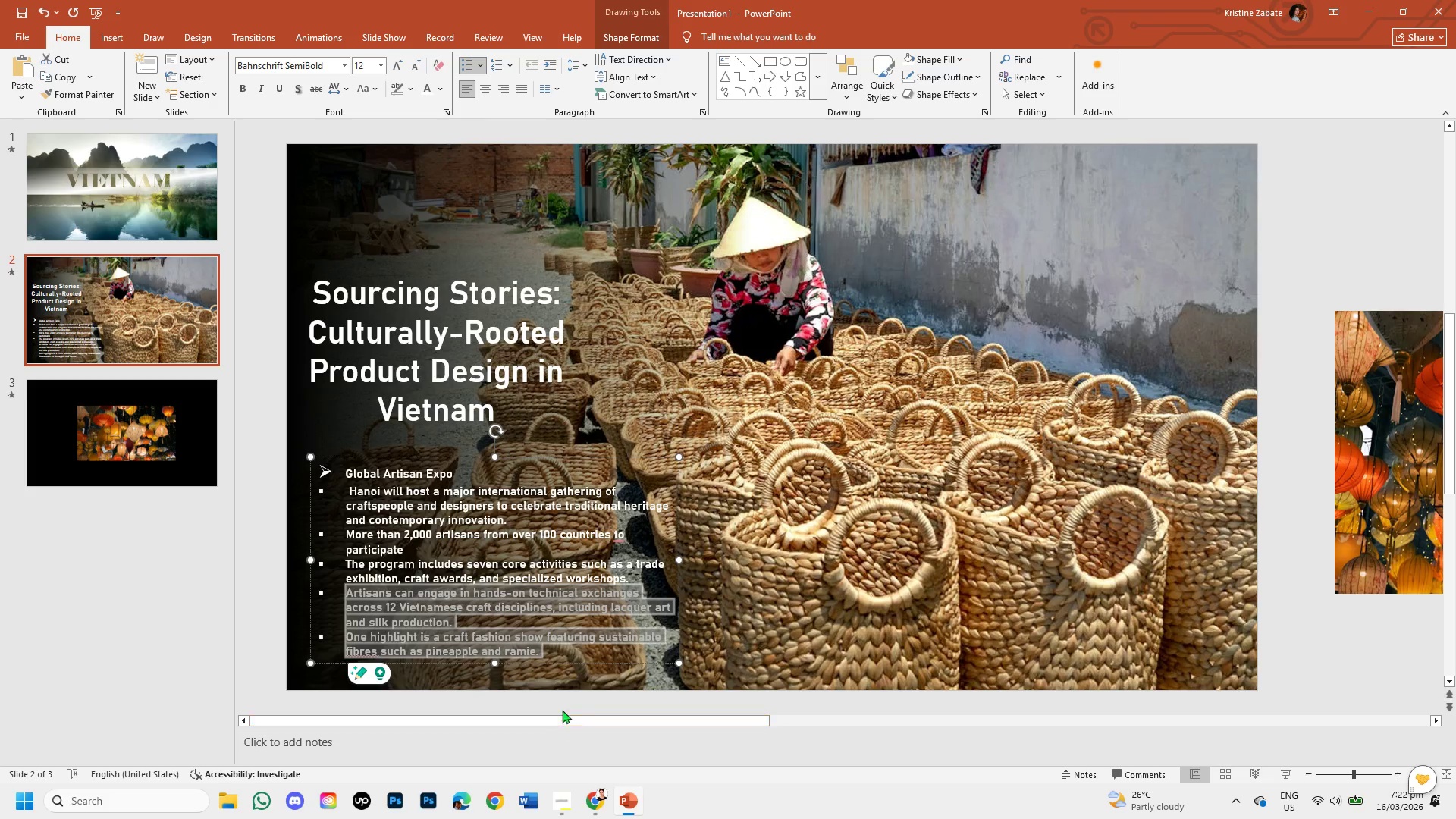 
left_click([571, 689])
 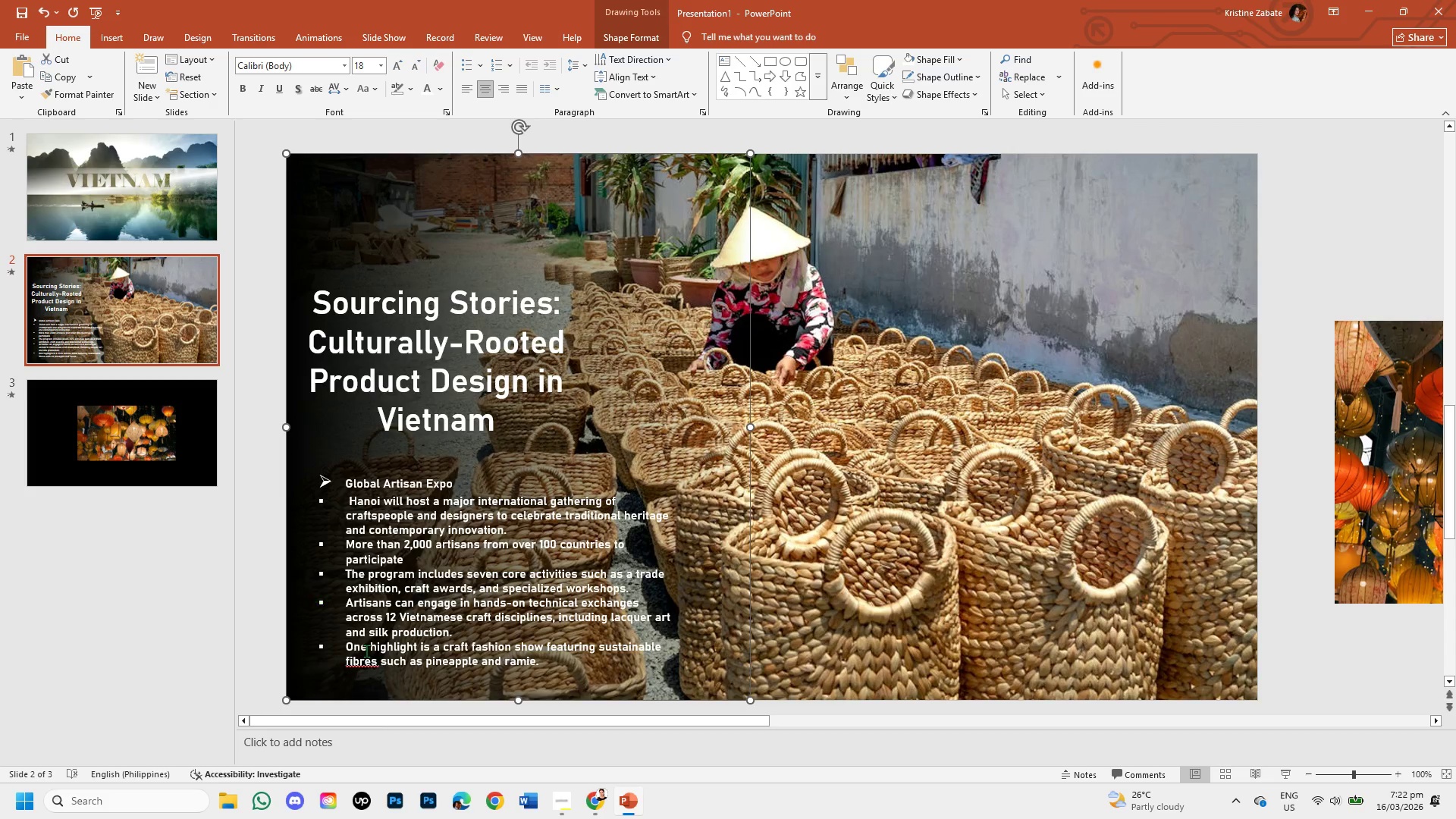 
right_click([368, 660])
 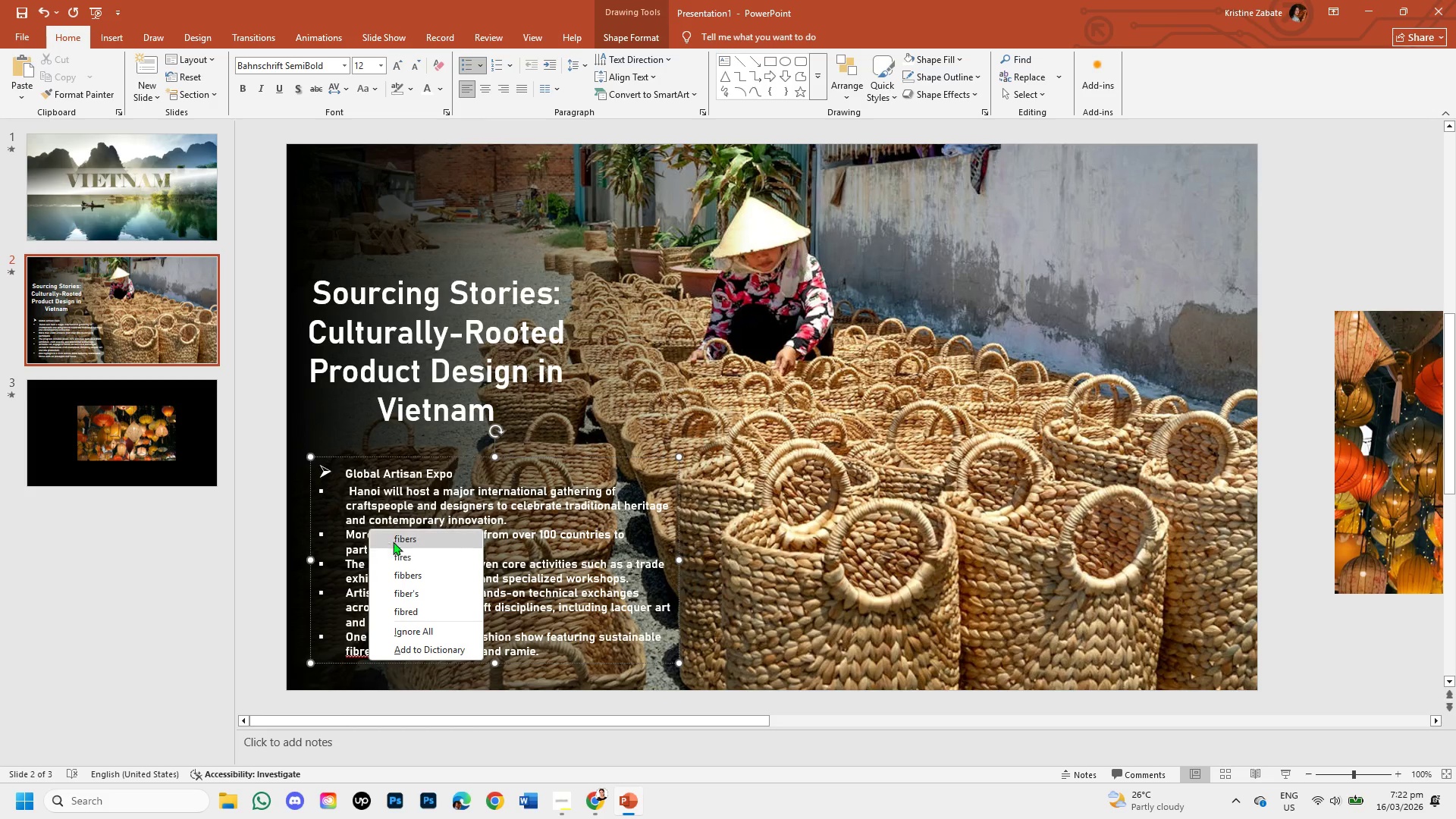 
left_click([394, 537])
 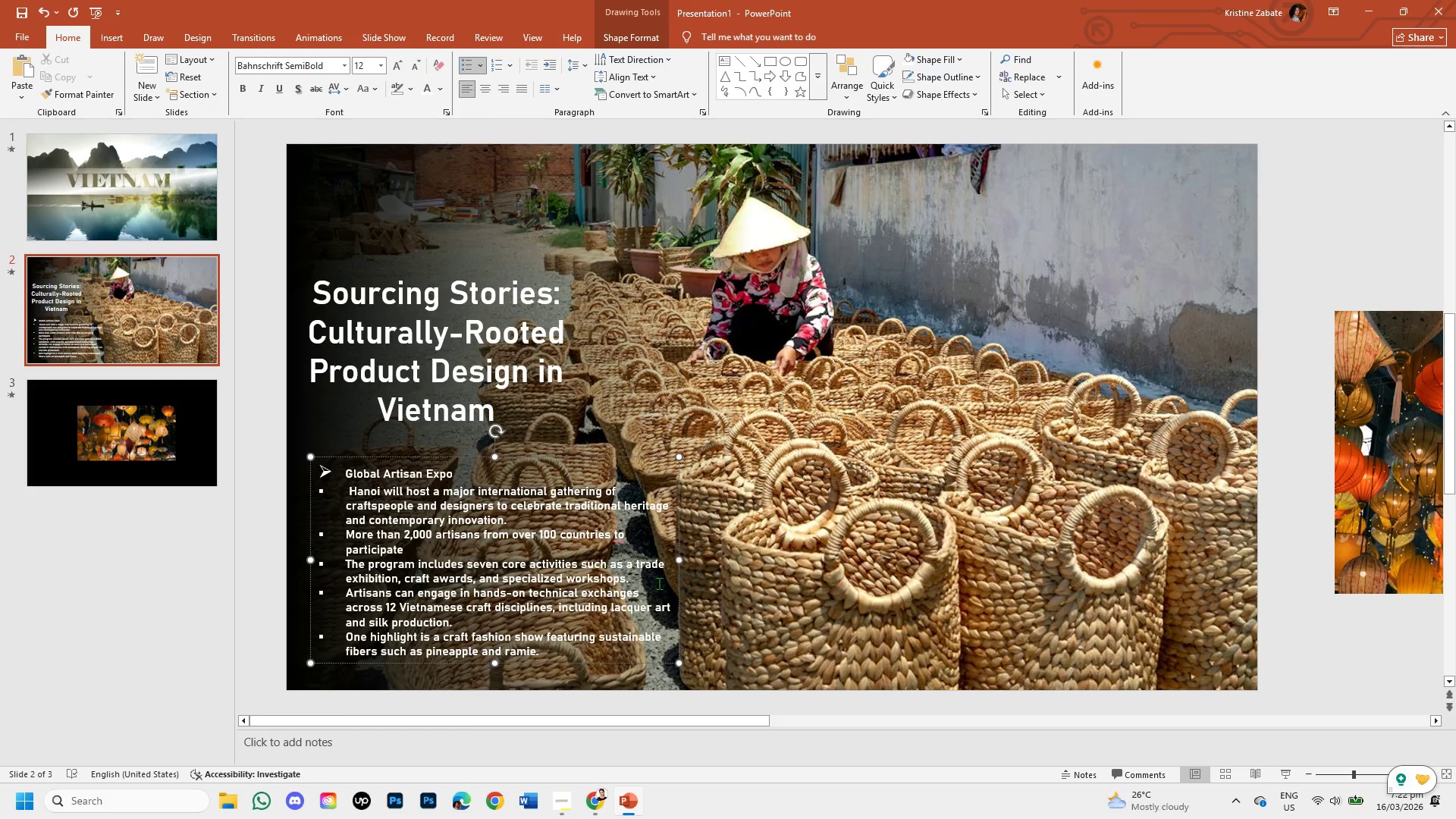 
left_click_drag(start_coordinate=[676, 559], to_coordinate=[636, 553])
 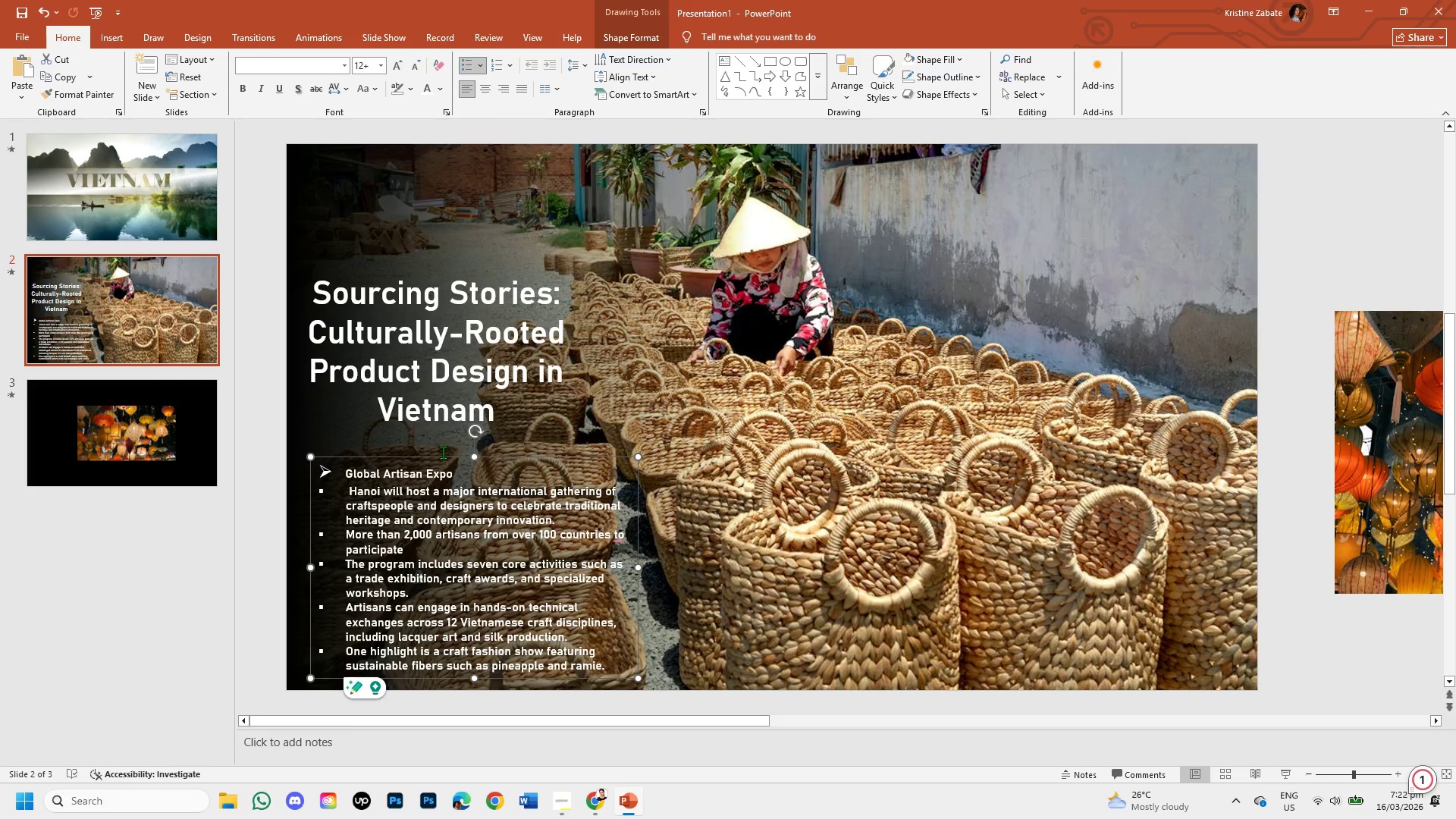 
left_click_drag(start_coordinate=[440, 456], to_coordinate=[438, 435])
 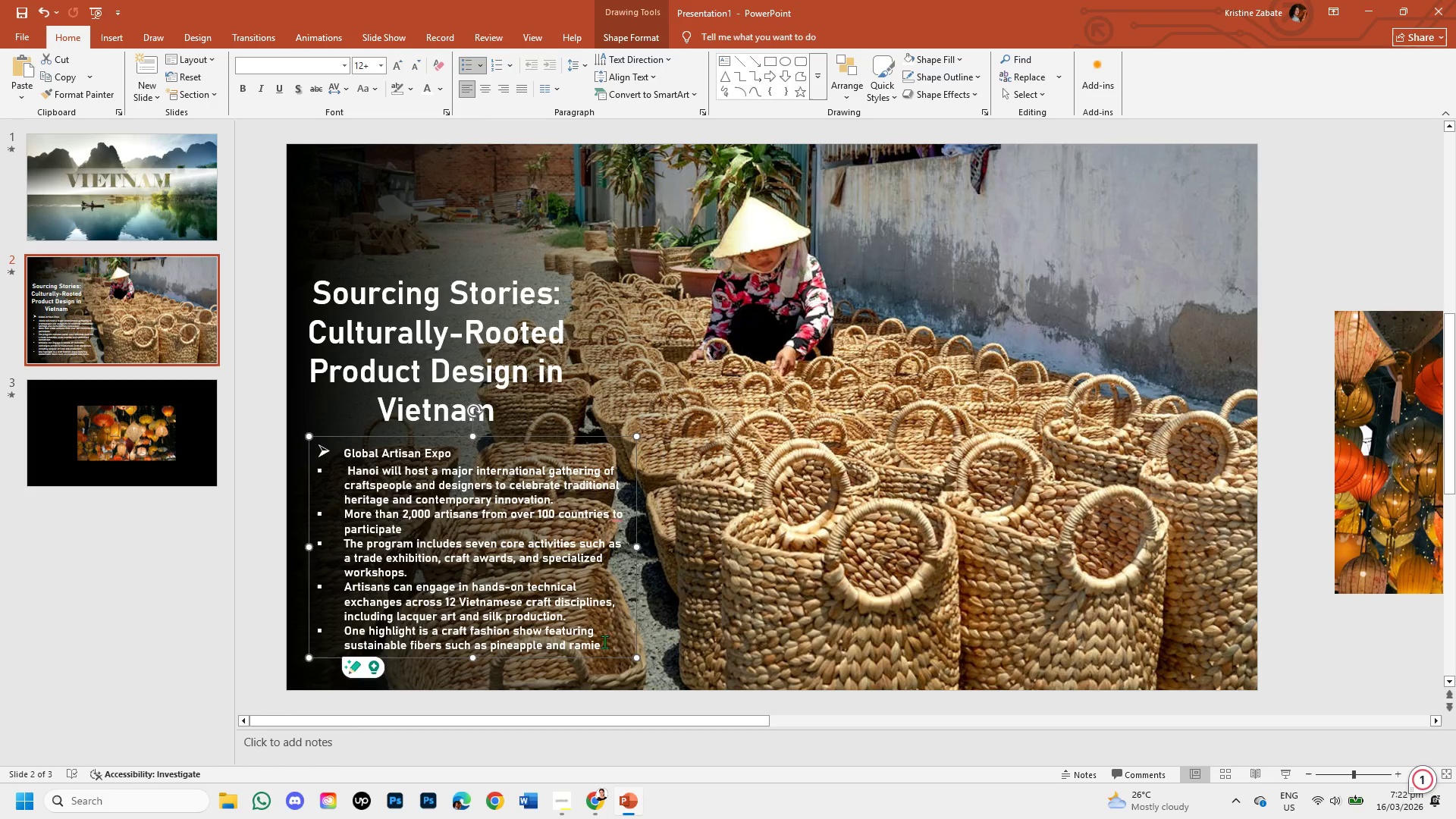 
left_click_drag(start_coordinate=[607, 642], to_coordinate=[353, 437])
 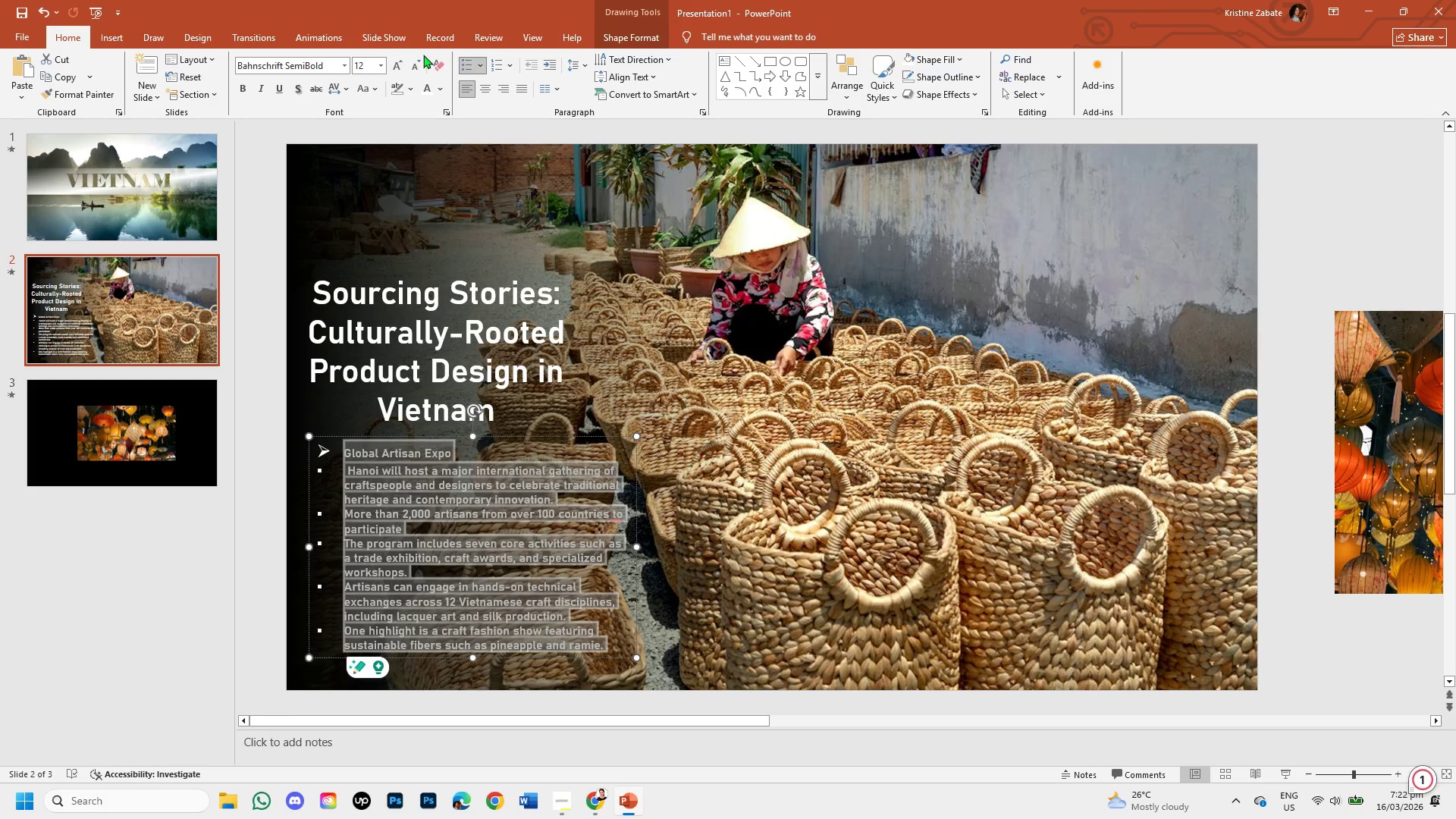 
left_click([396, 66])
 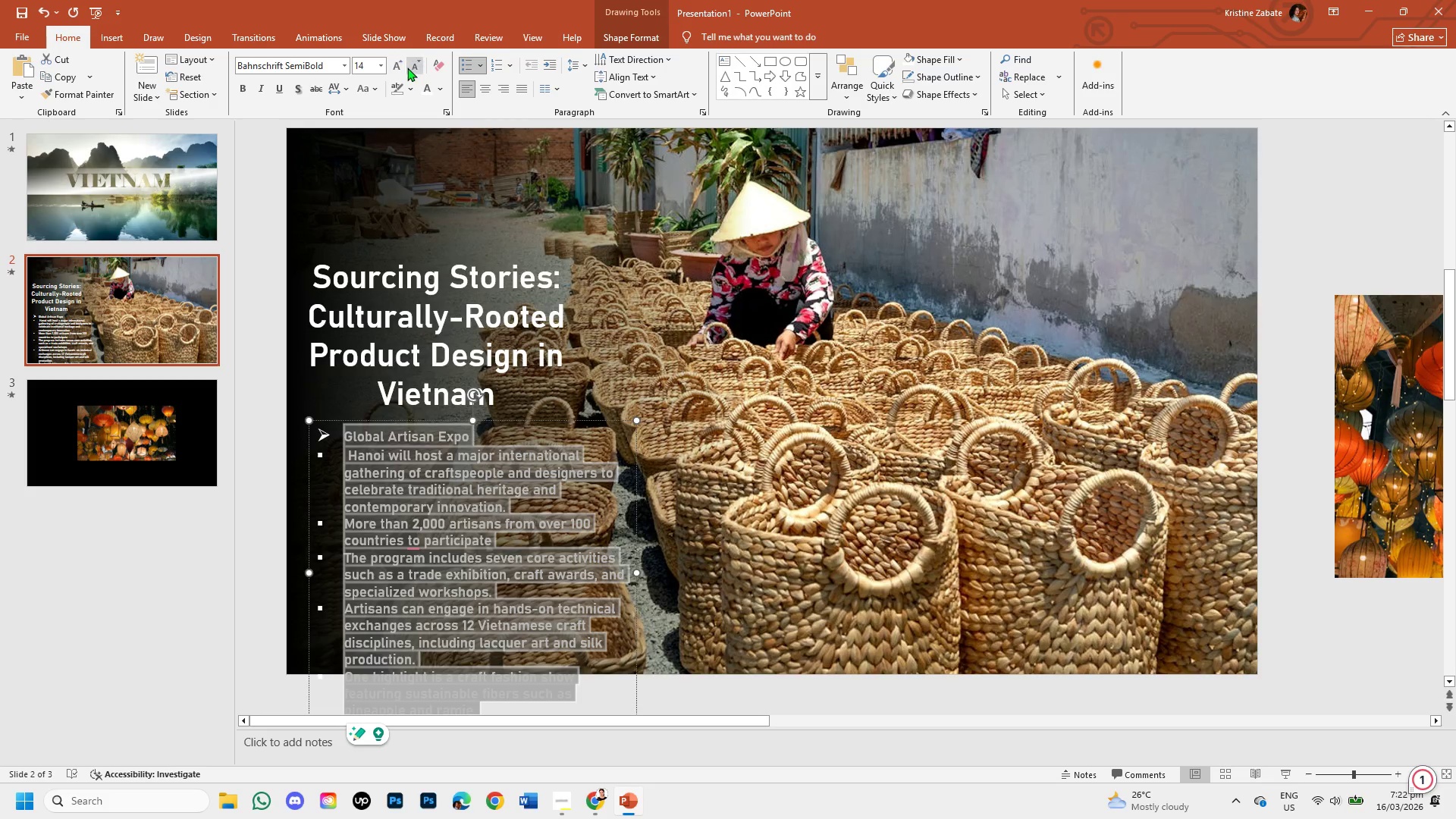 
left_click([418, 67])
 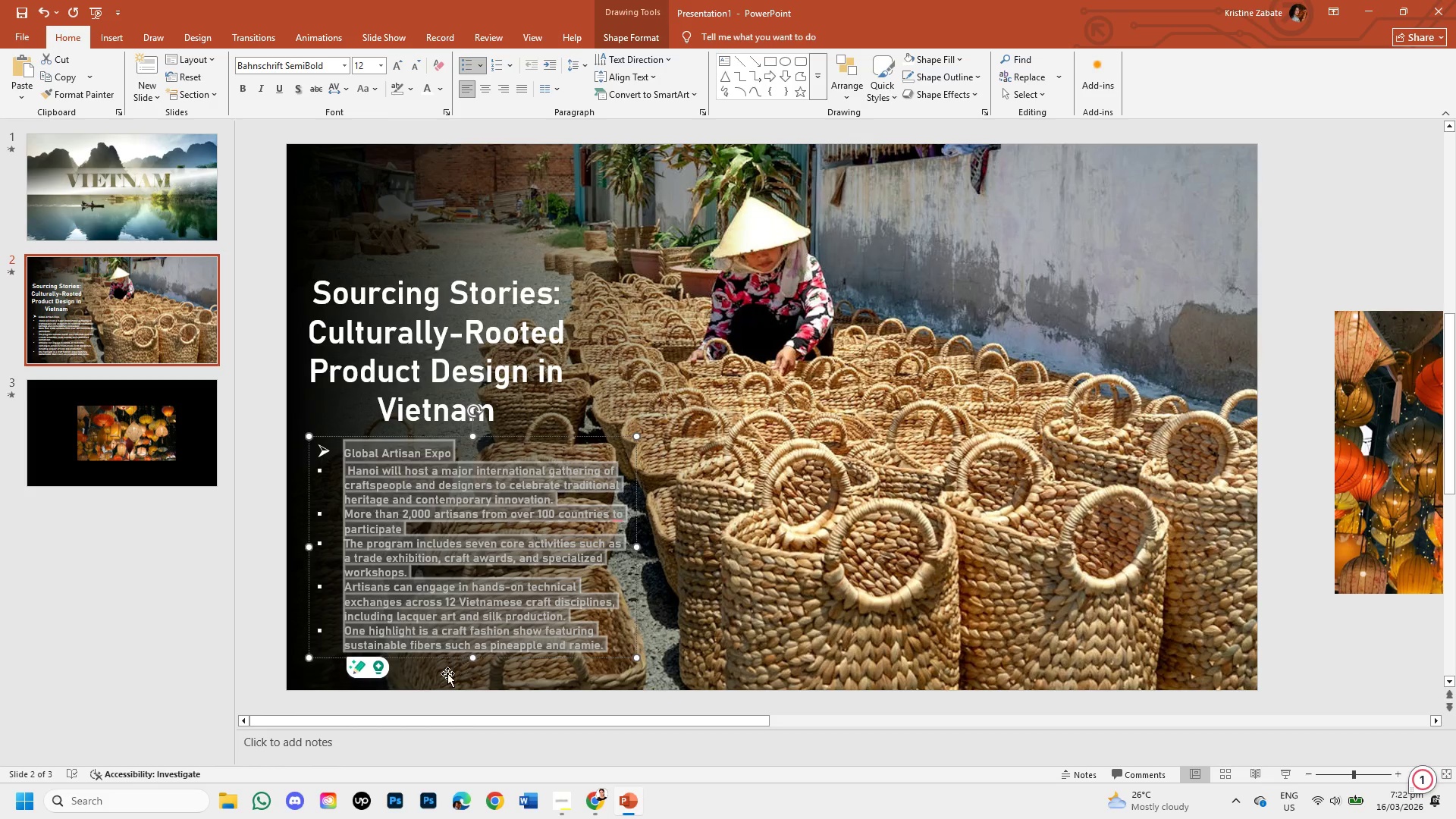 
left_click_drag(start_coordinate=[472, 658], to_coordinate=[479, 680])
 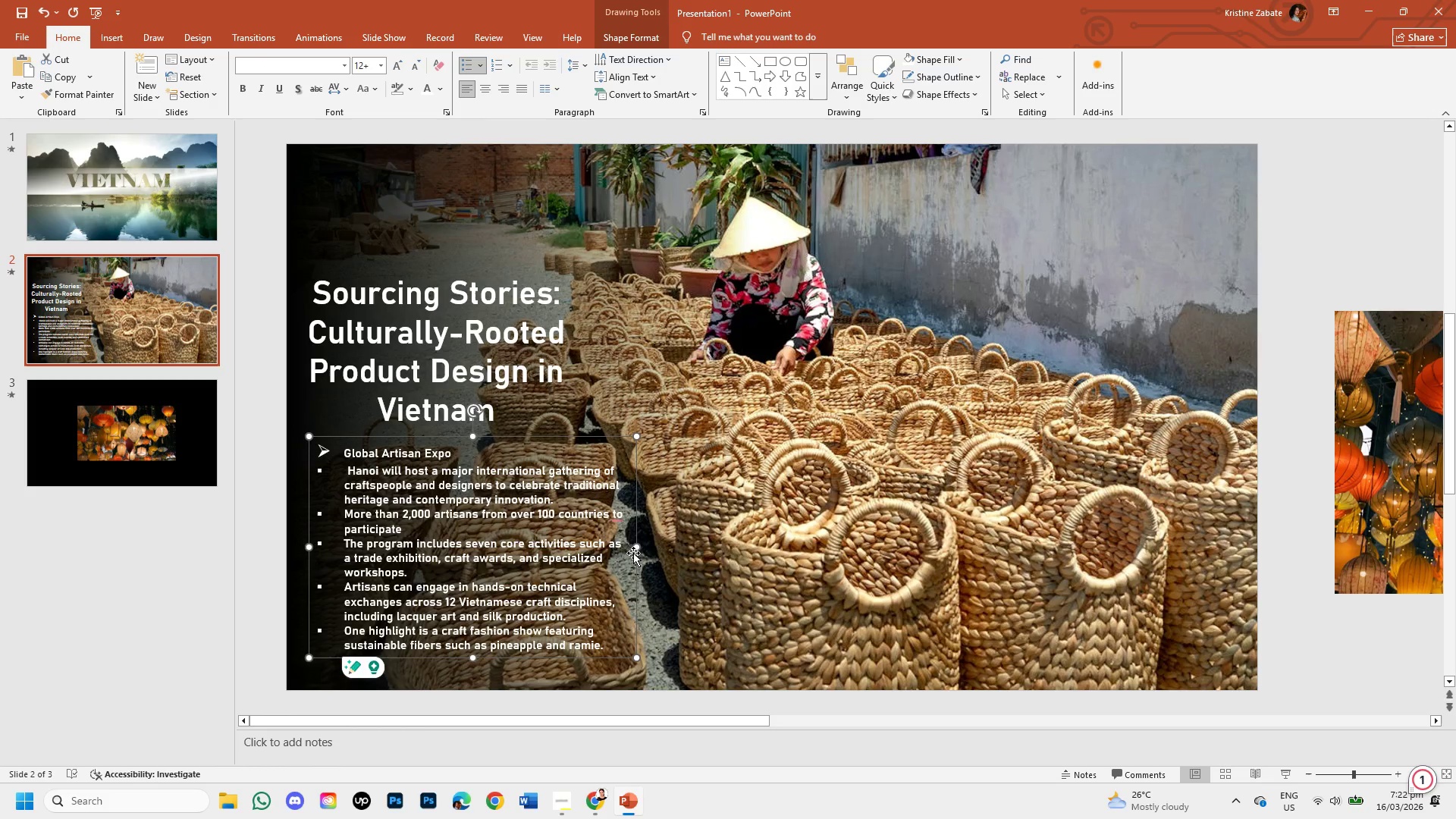 
left_click_drag(start_coordinate=[641, 548], to_coordinate=[619, 554])
 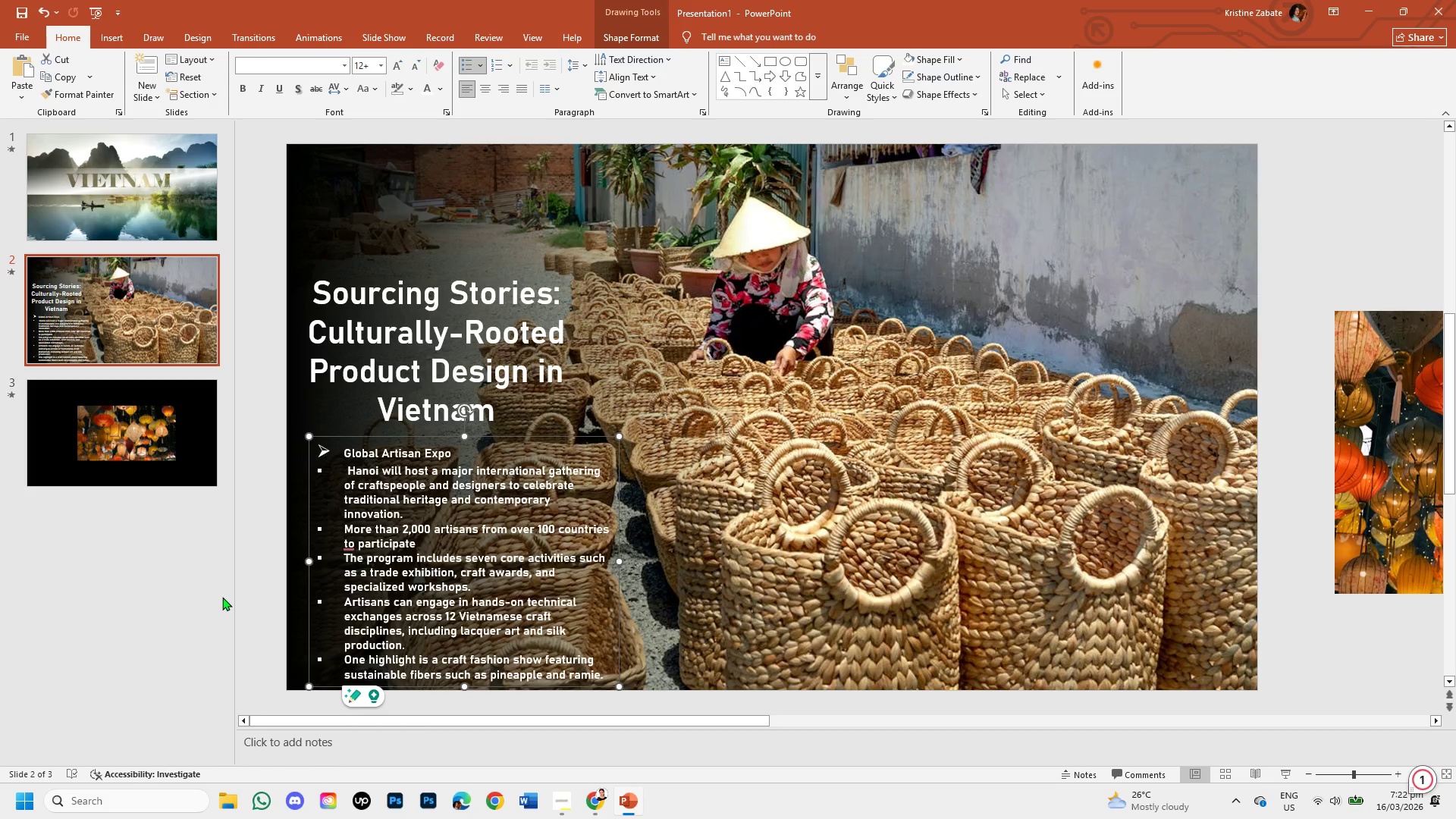 
left_click([221, 596])
 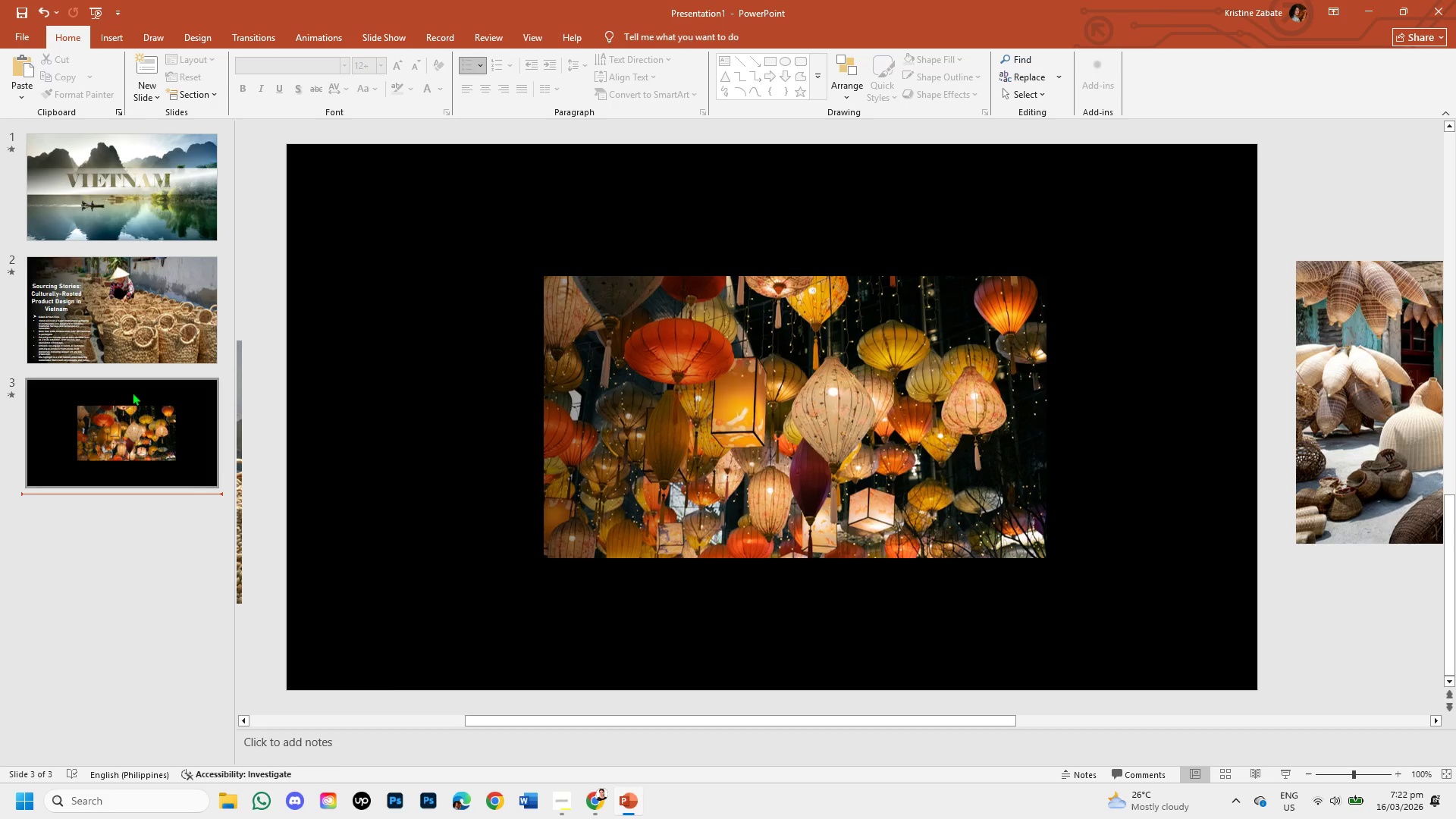 
left_click([140, 315])
 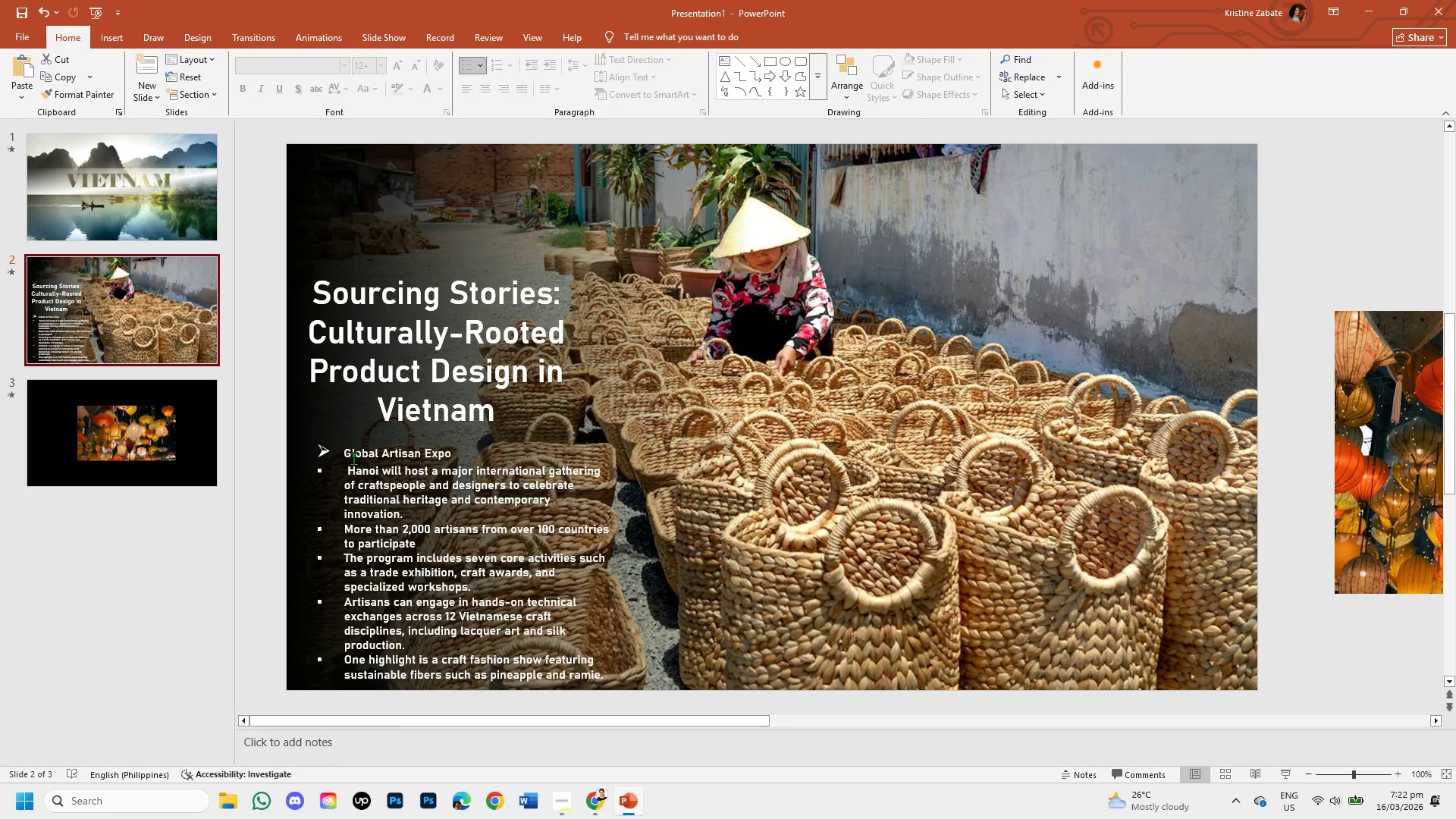 
left_click_drag(start_coordinate=[341, 452], to_coordinate=[457, 458])
 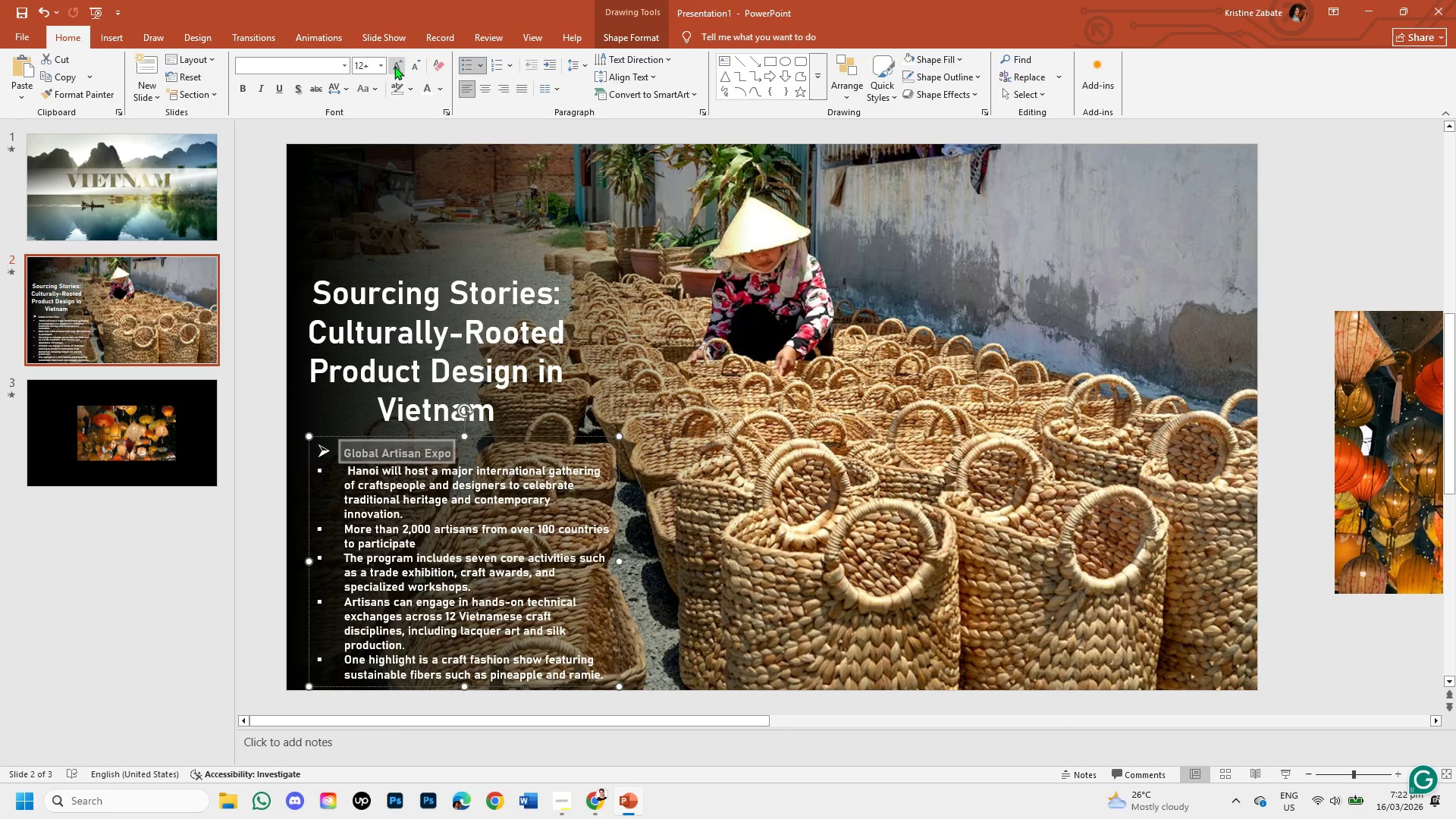 
left_click([394, 66])
 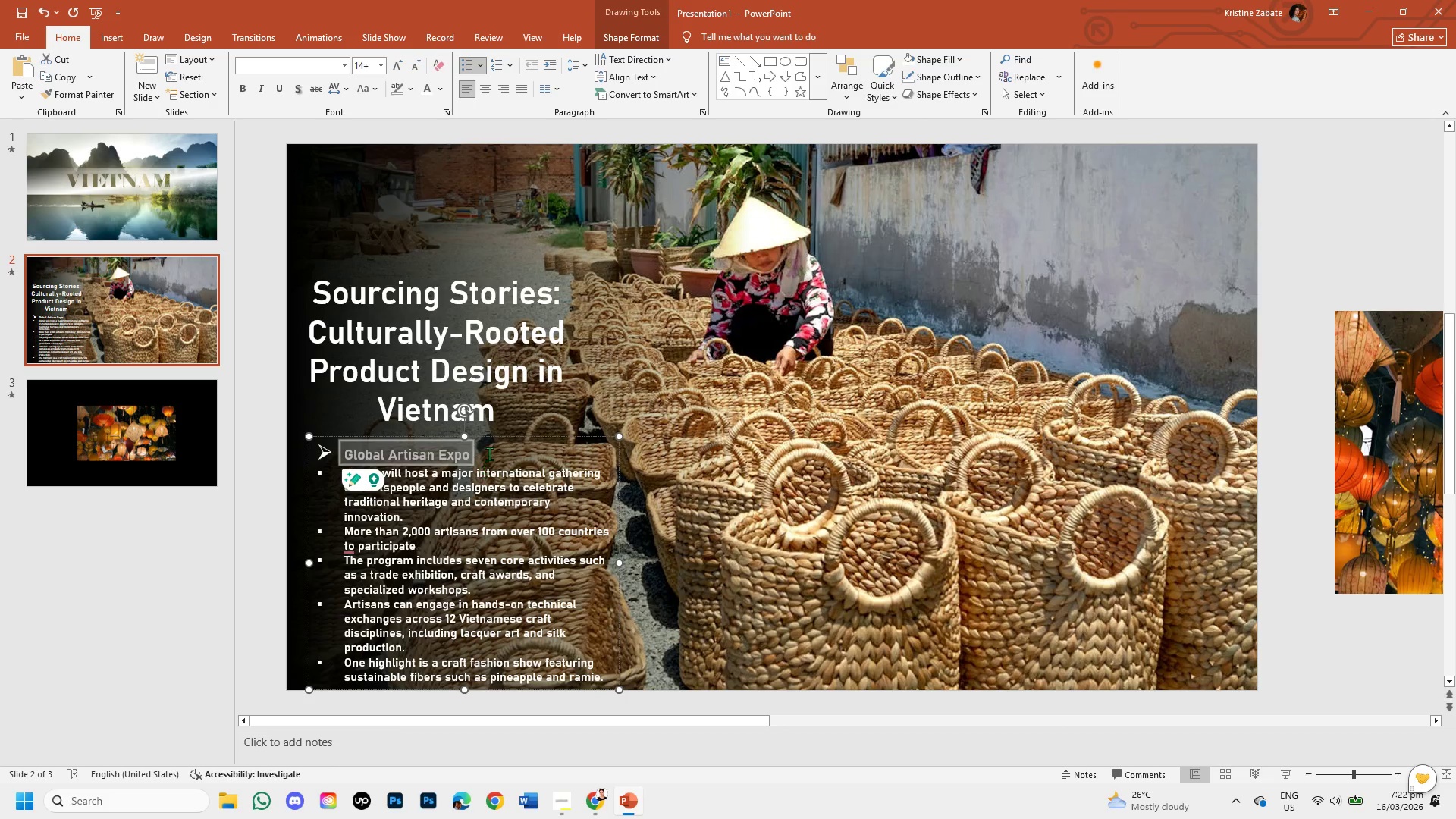 
left_click_drag(start_coordinate=[496, 438], to_coordinate=[493, 435])
 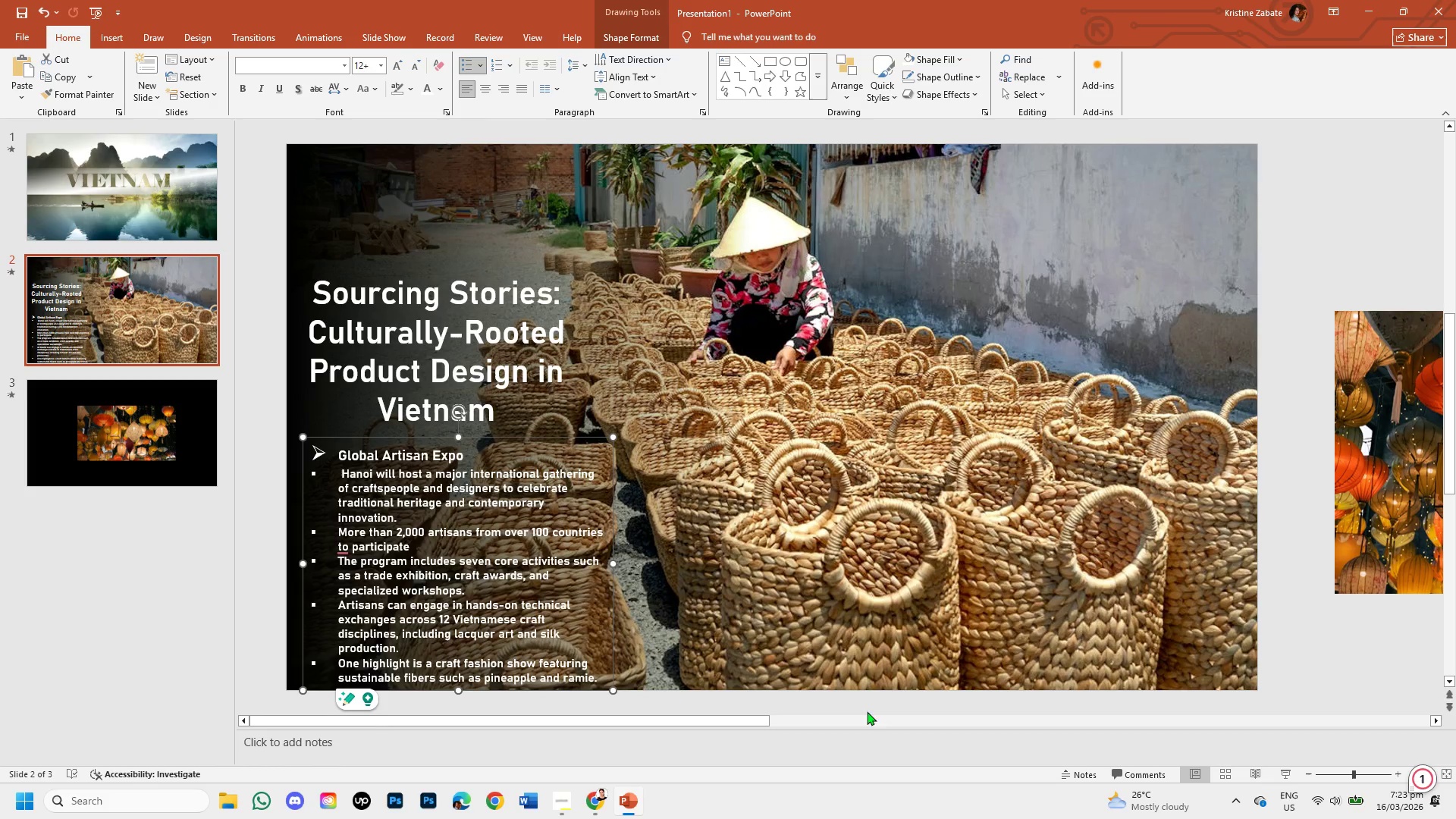 
left_click([858, 695])
 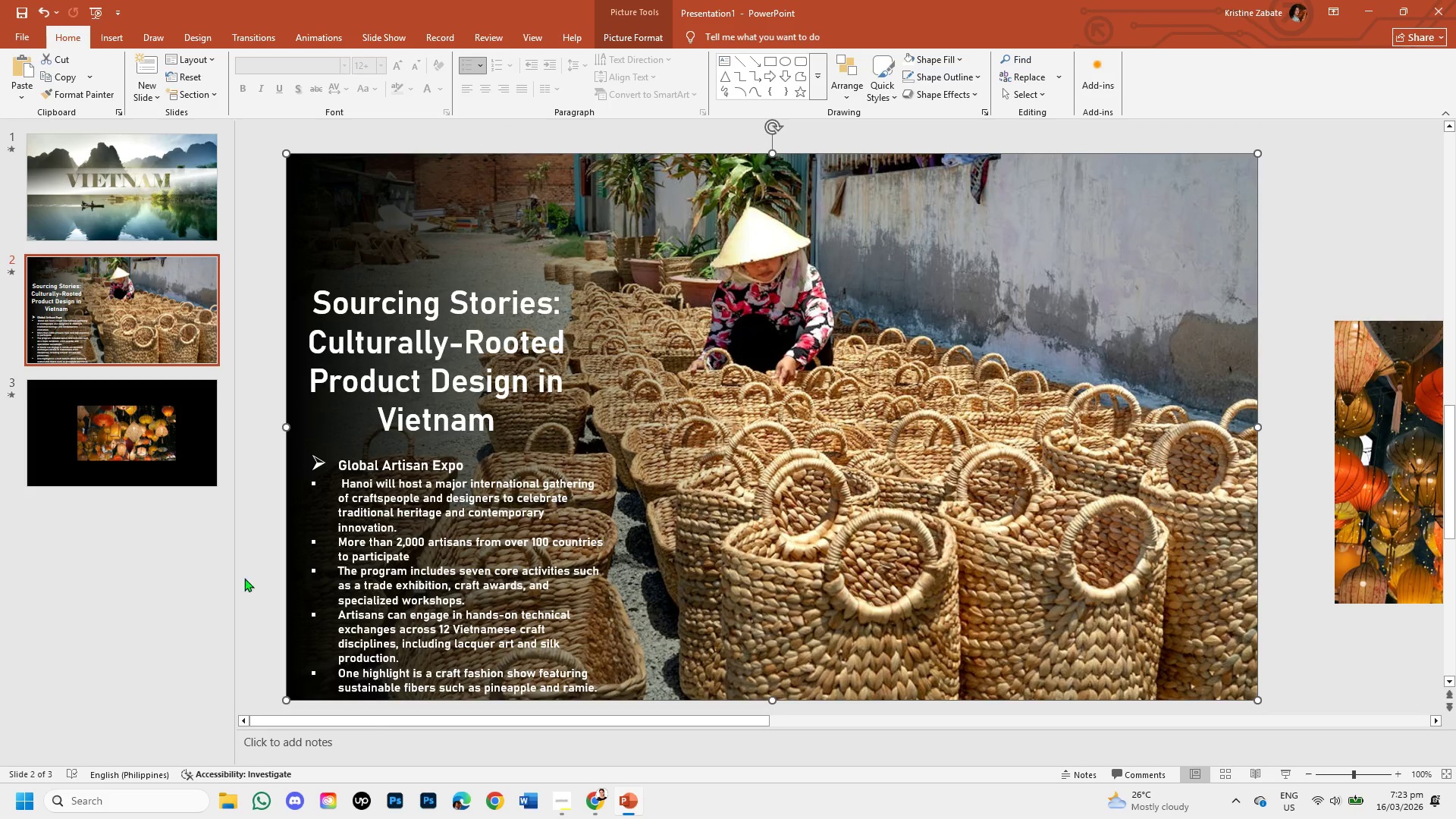 
left_click([255, 572])
 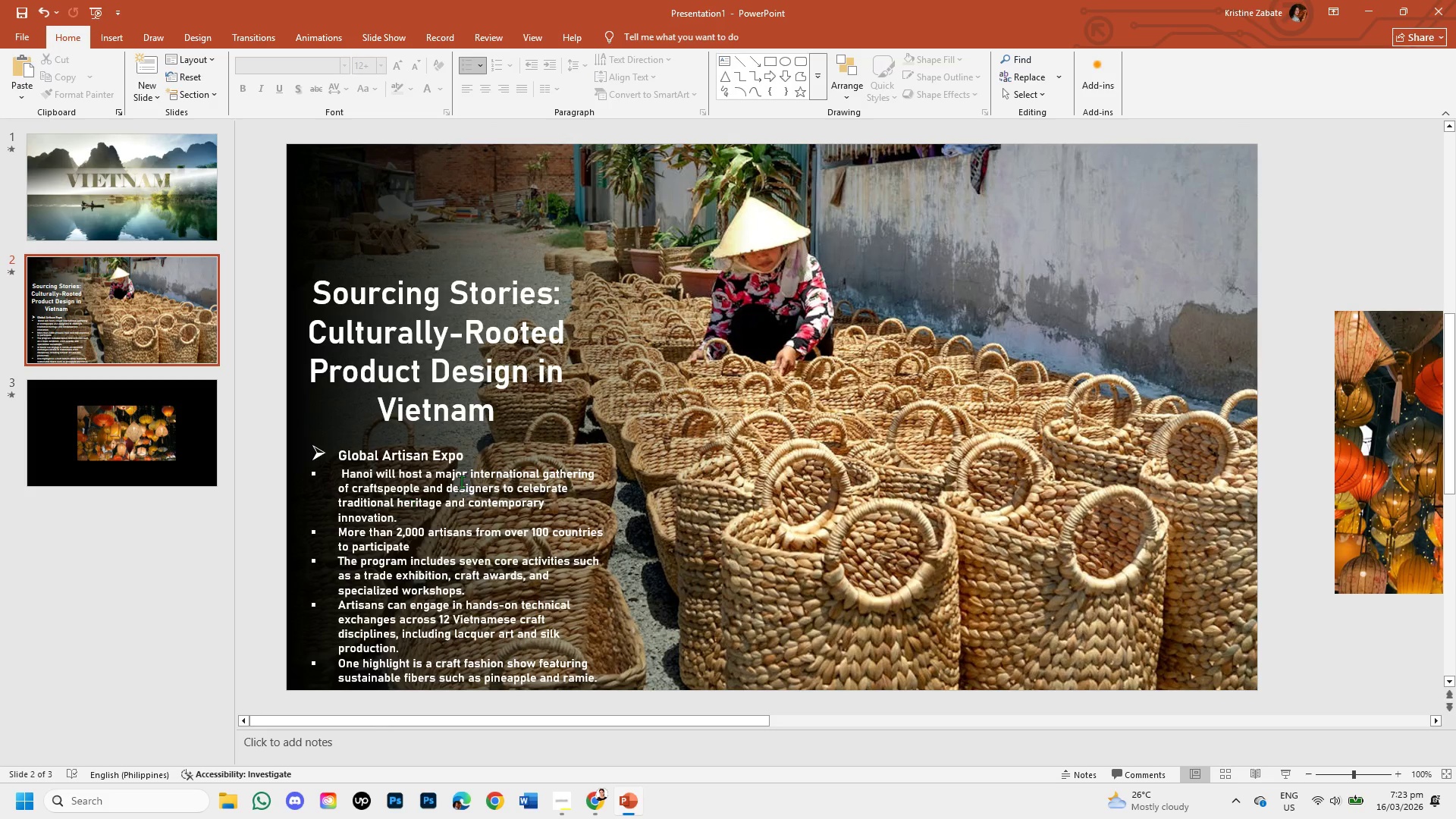 
left_click([467, 359])
 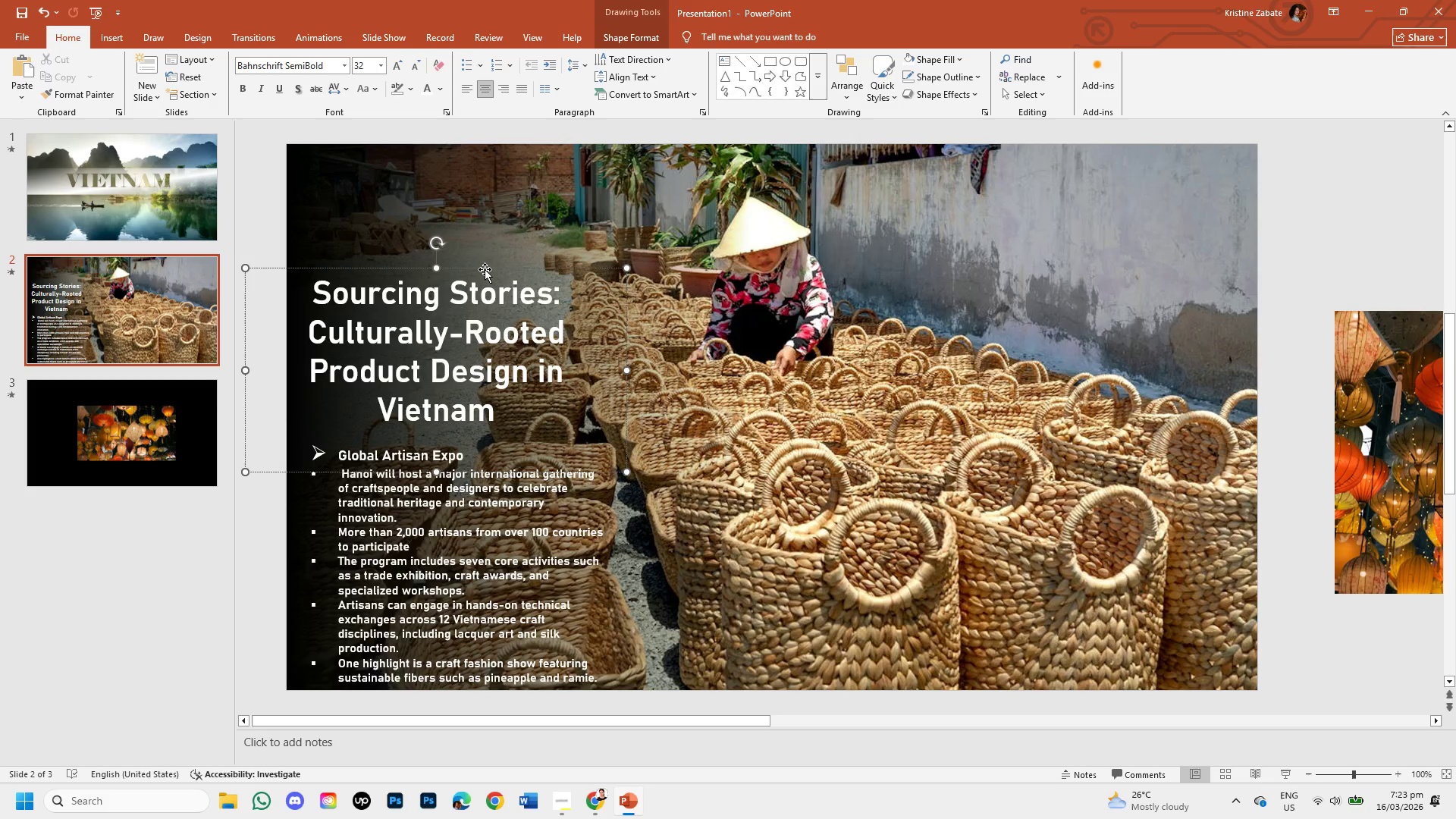 
left_click_drag(start_coordinate=[485, 268], to_coordinate=[489, 206])
 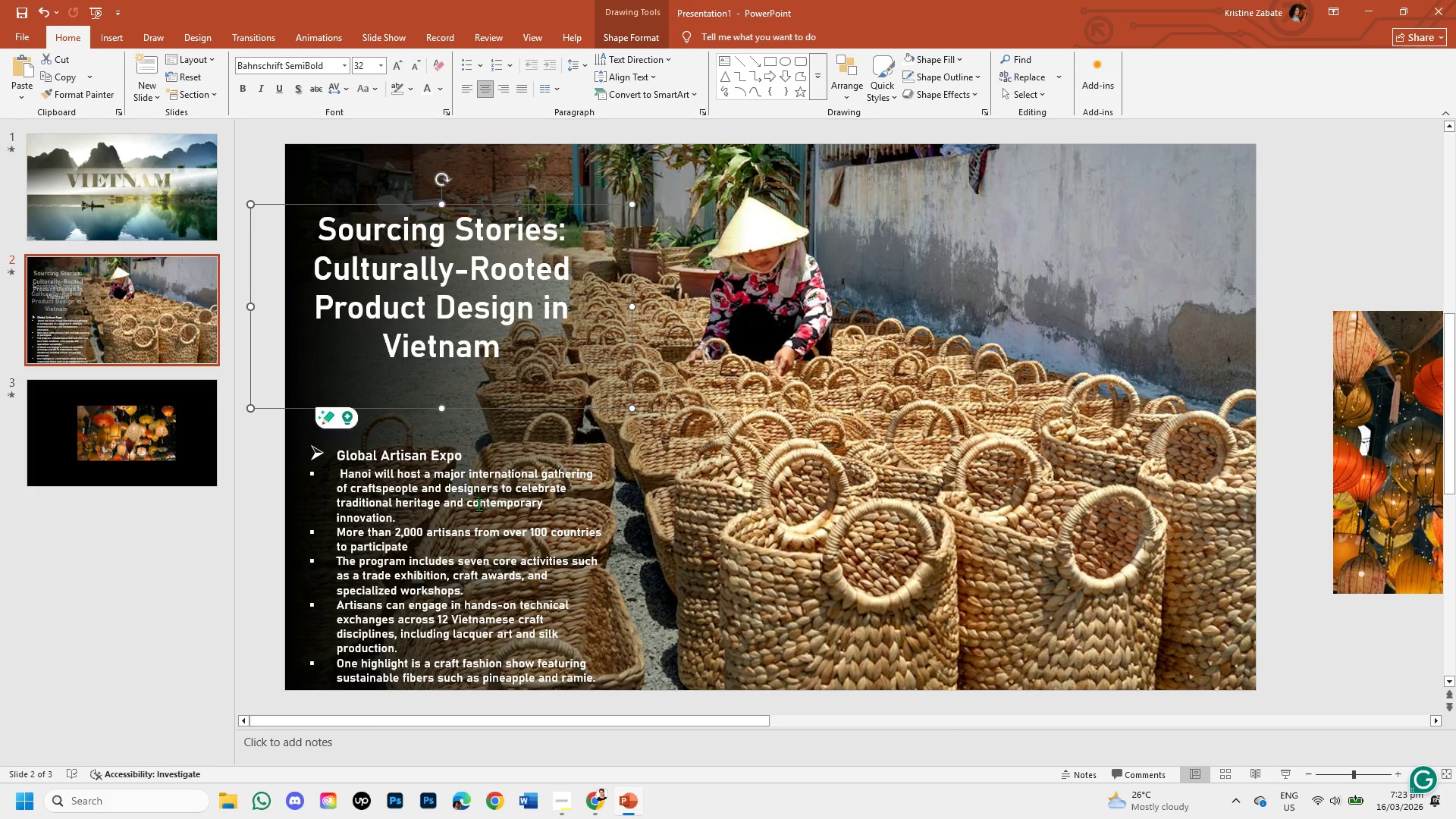 
left_click([479, 504])
 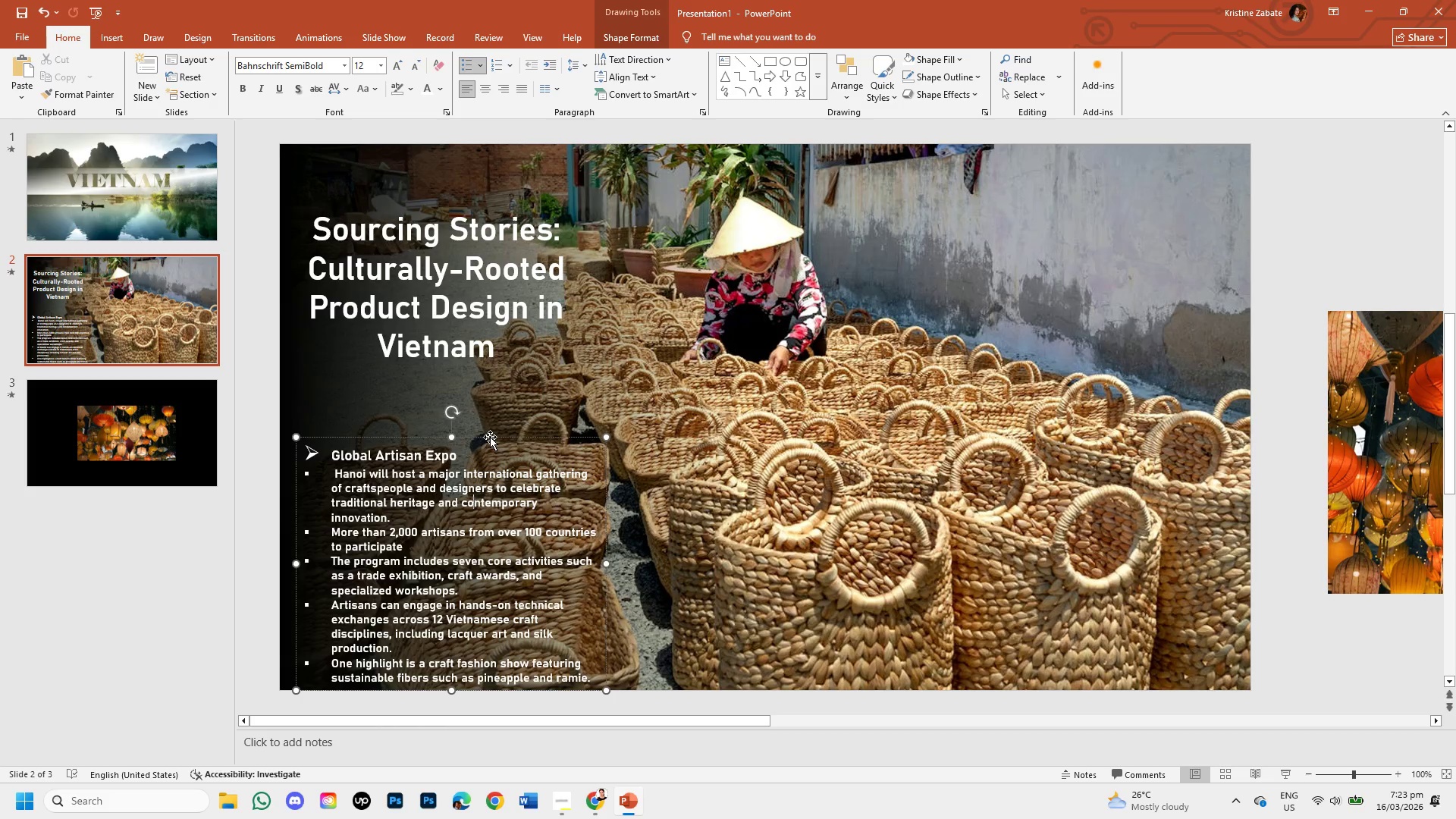 
left_click_drag(start_coordinate=[490, 437], to_coordinate=[499, 381])
 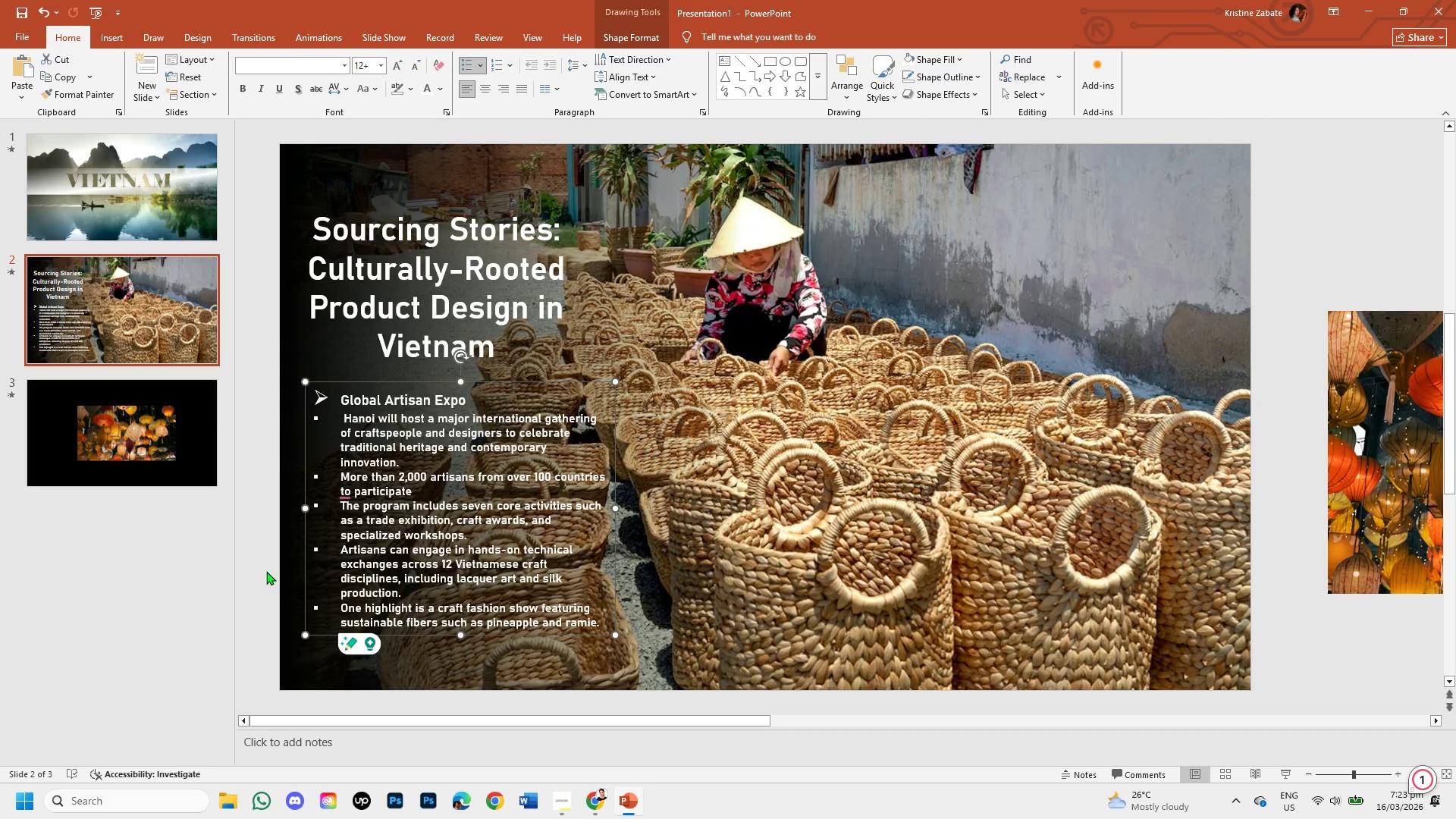 
left_click([266, 571])
 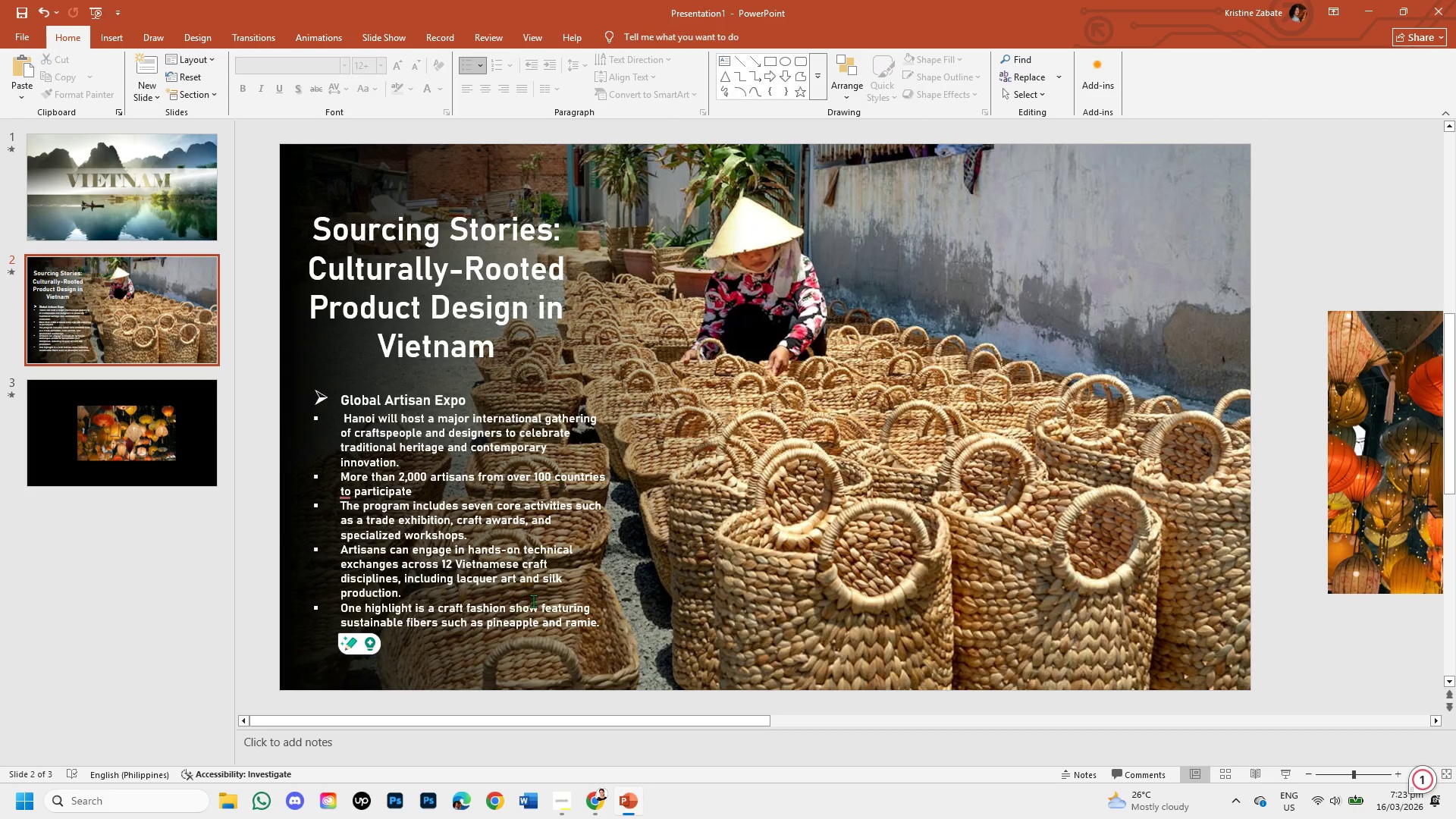 
wait(5.2)
 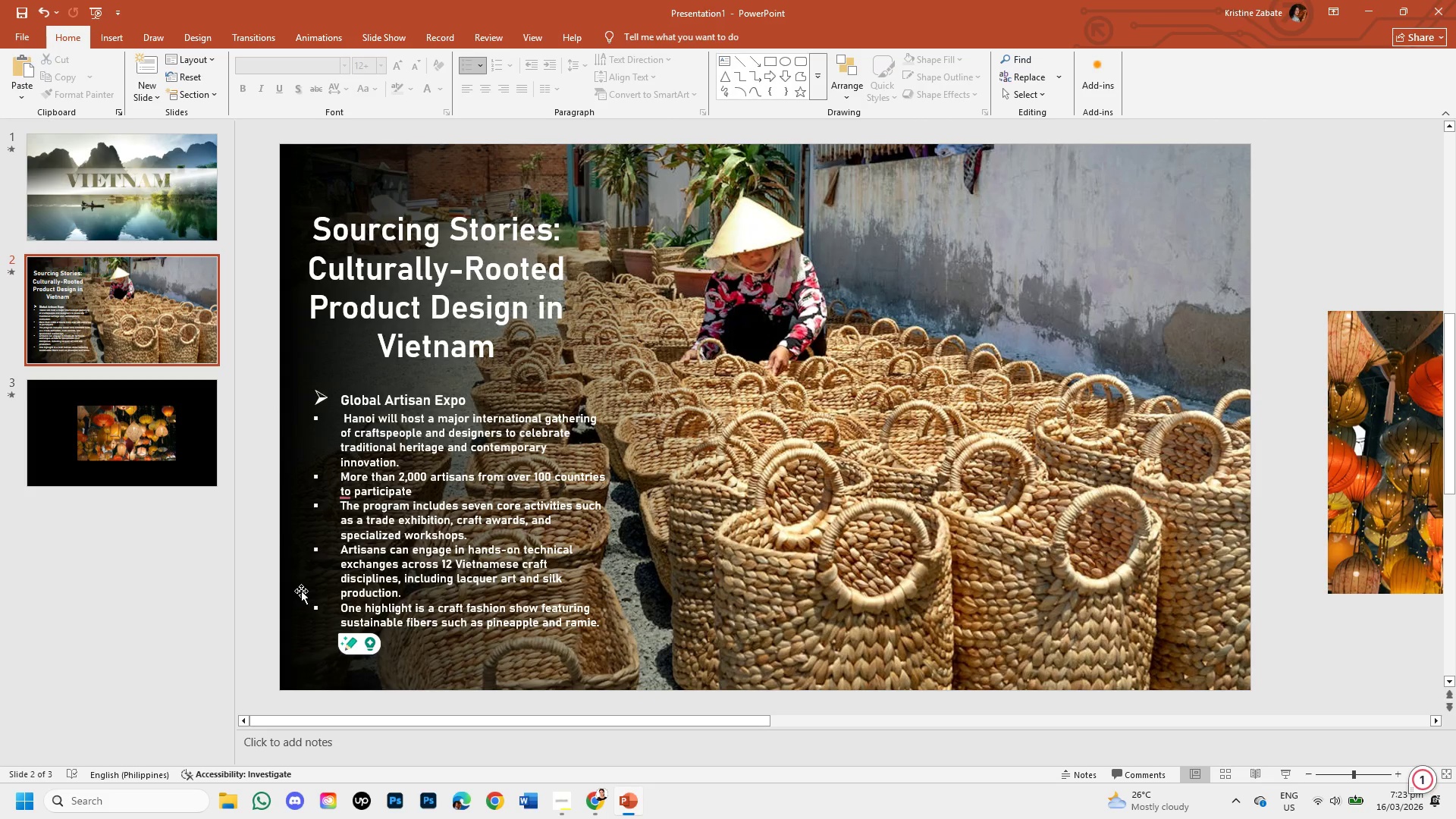 
left_click_drag(start_coordinate=[601, 625], to_coordinate=[354, 415])
 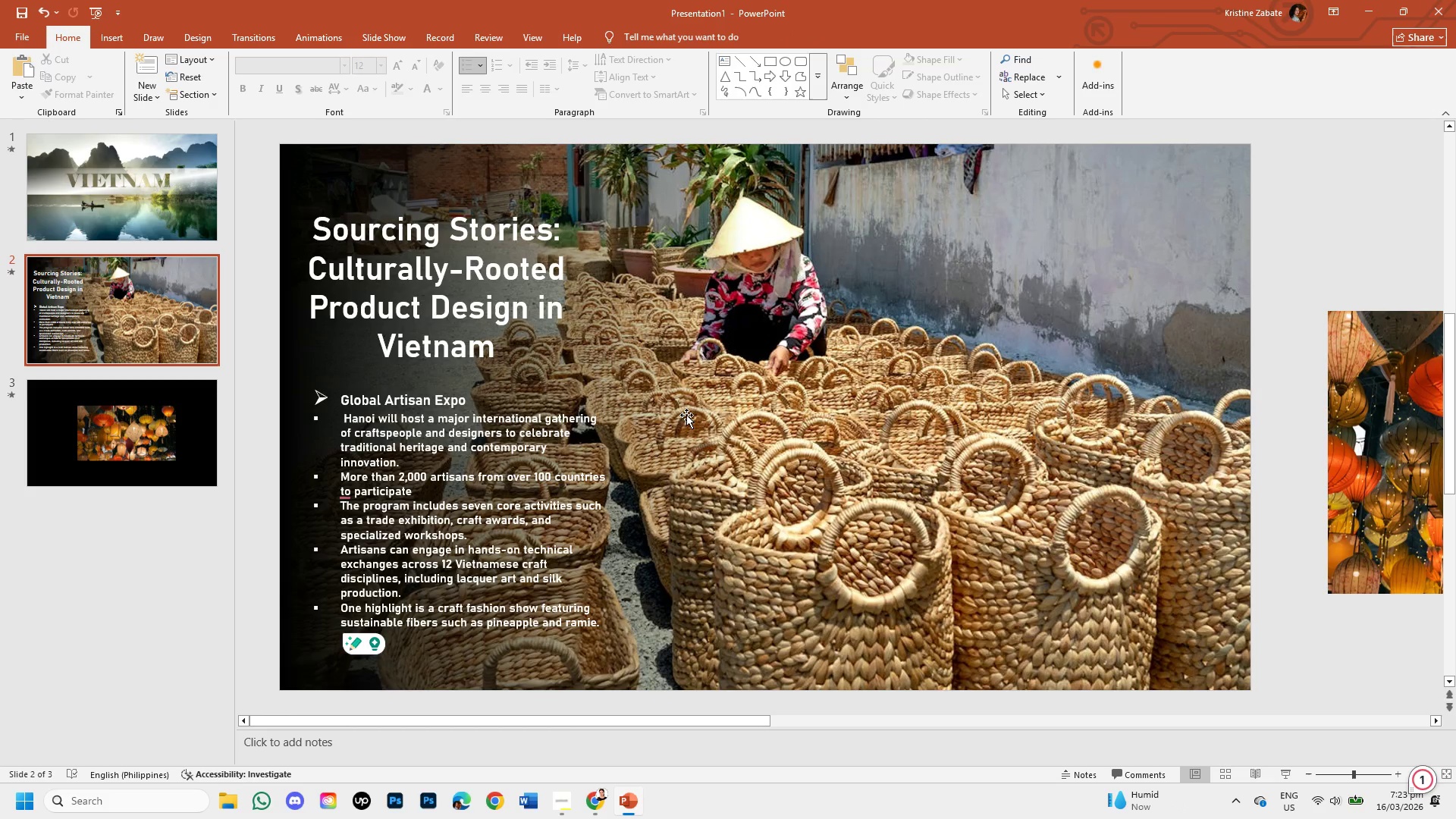 
wait(7.66)
 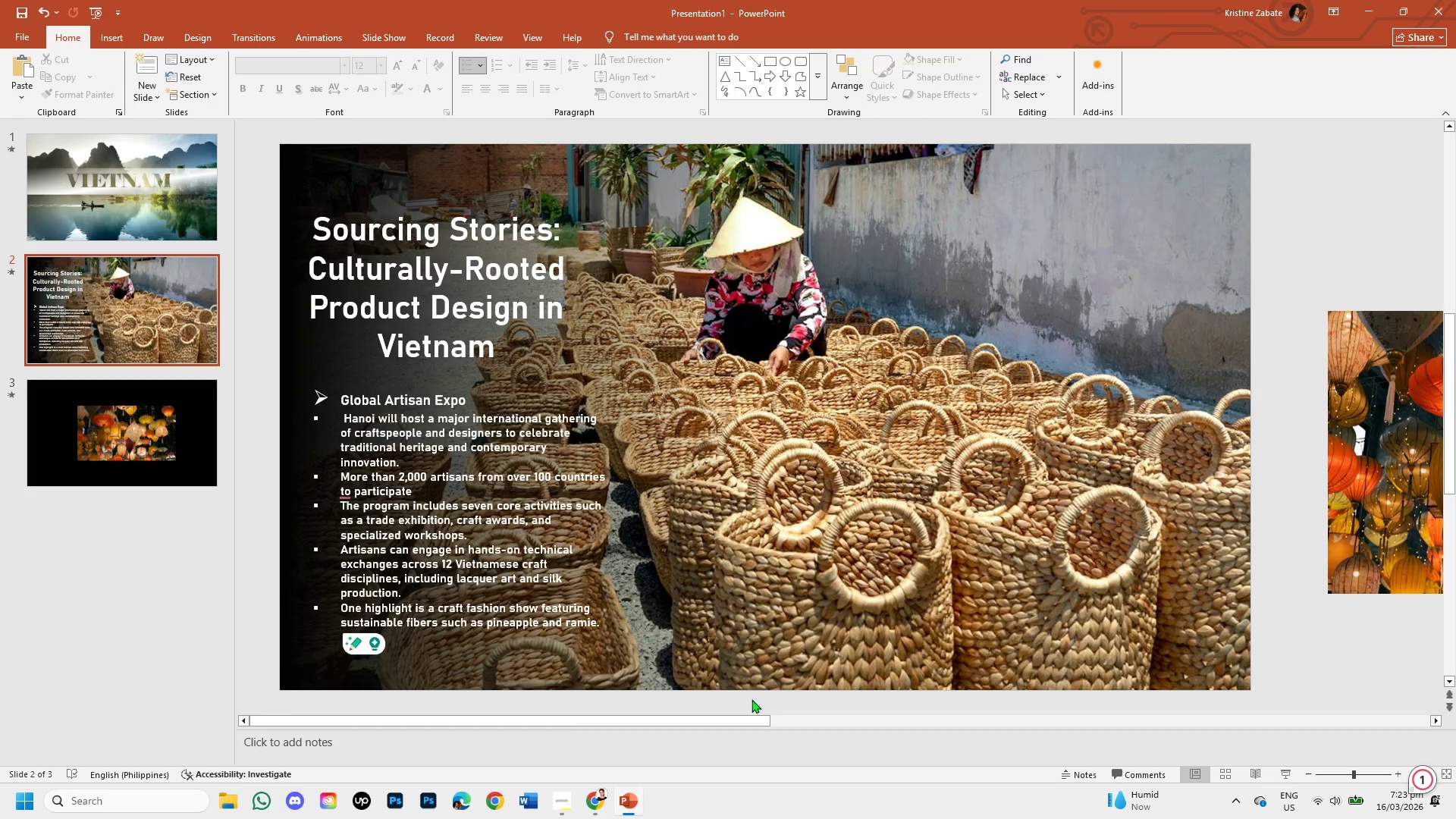 
left_click([344, 488])
 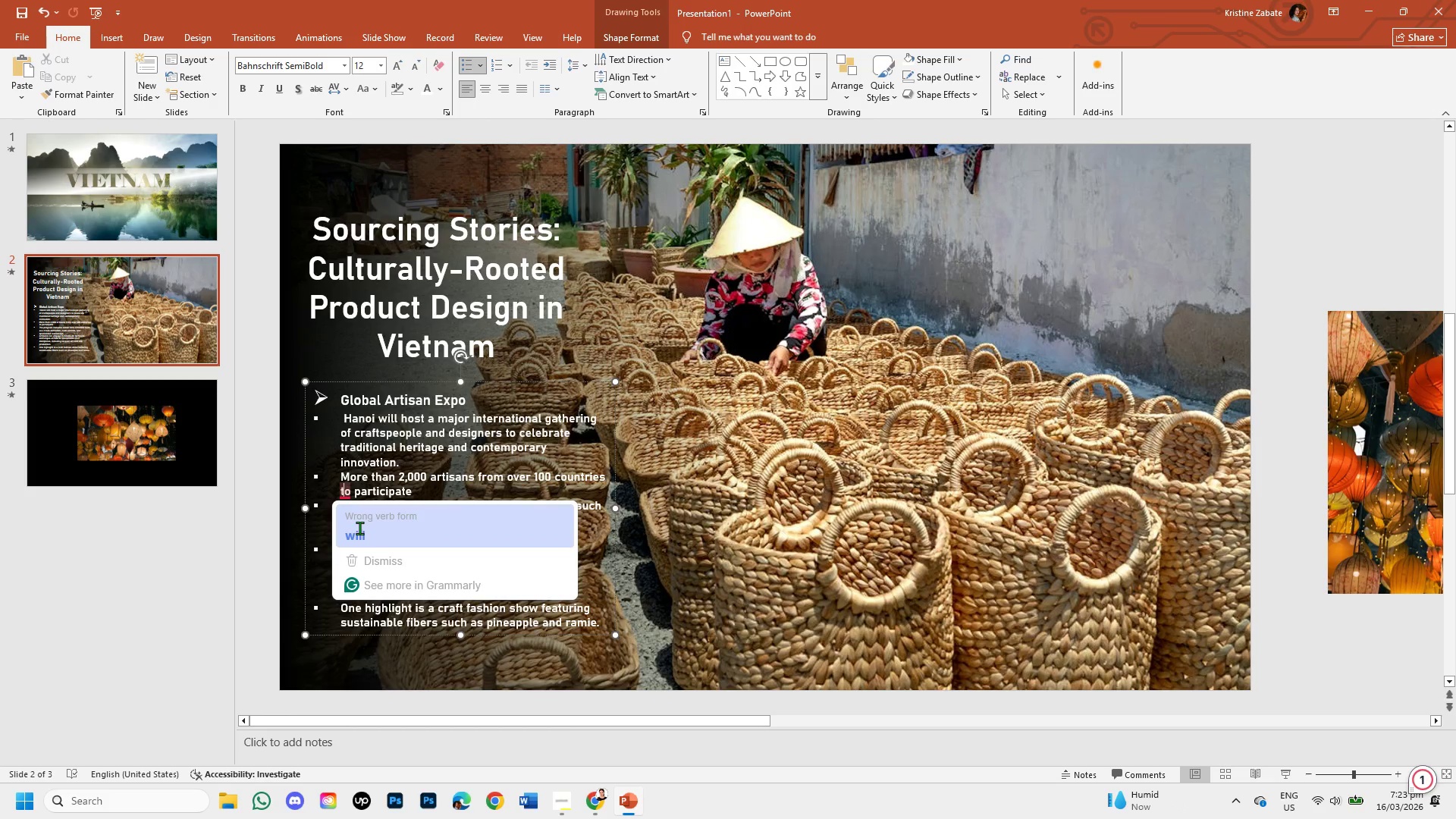 
left_click([359, 528])
 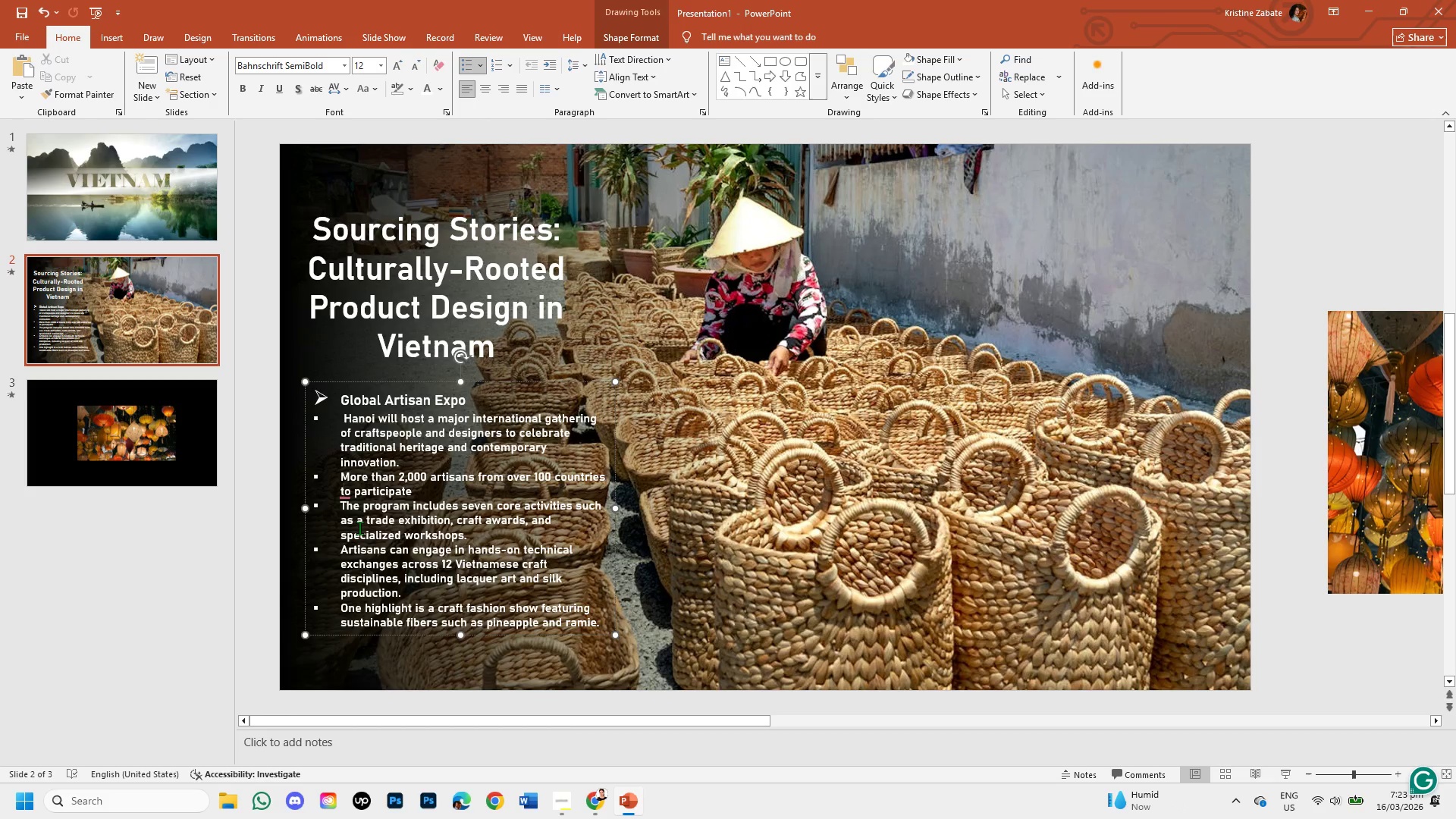 
key(Insert)
 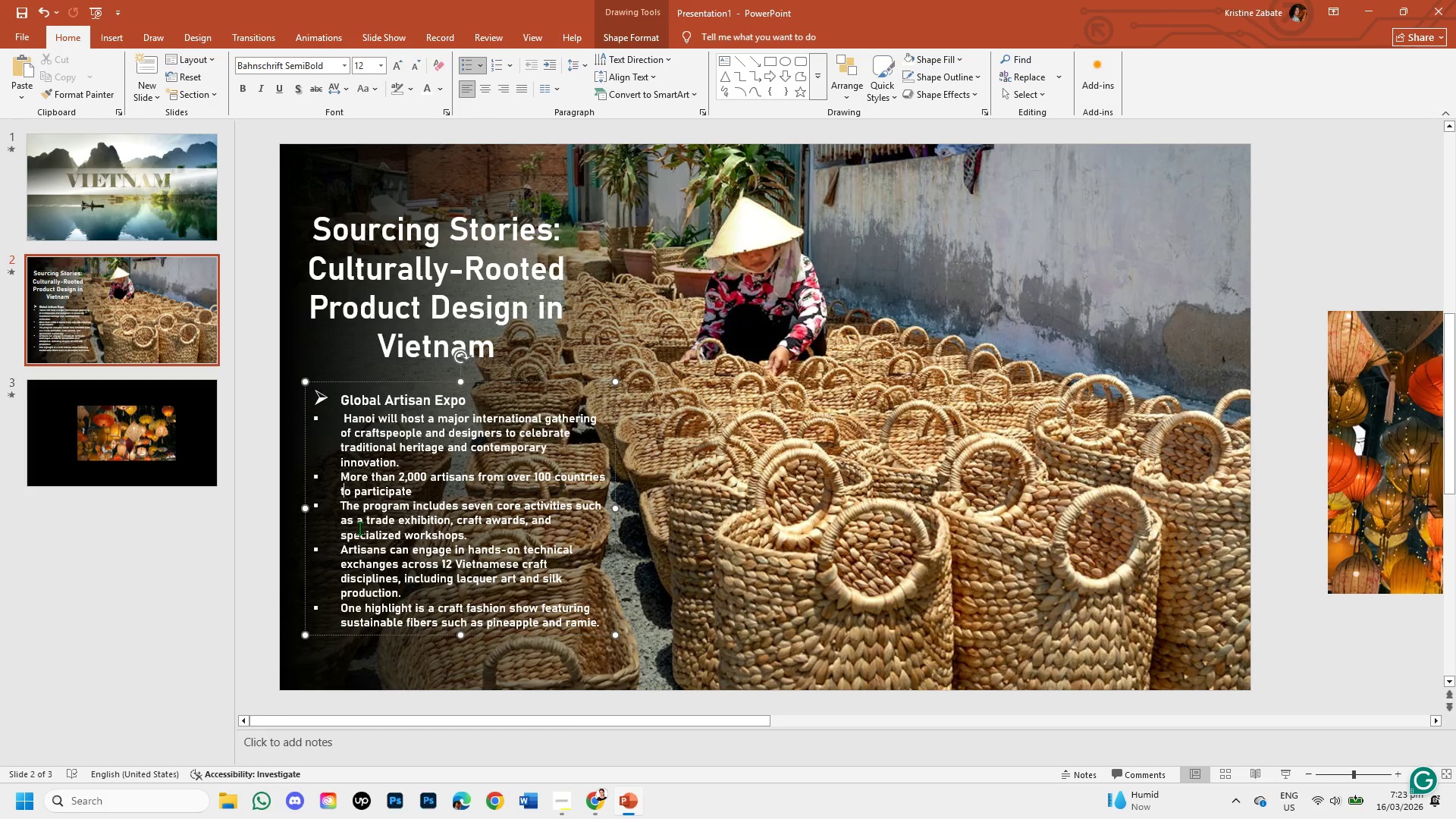 
key(Shift+ArrowRight)
 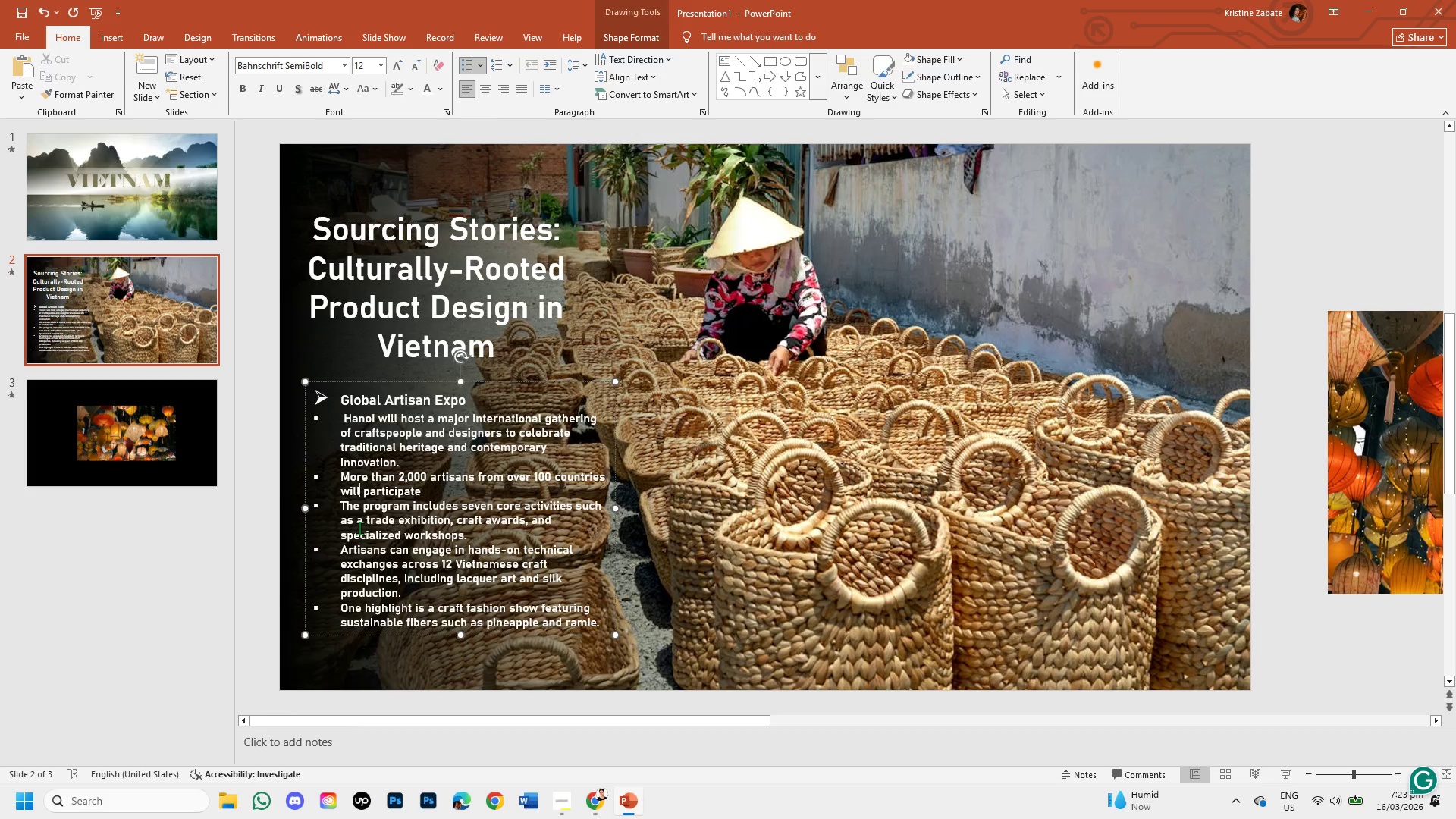 
key(Shift+ArrowRight)
 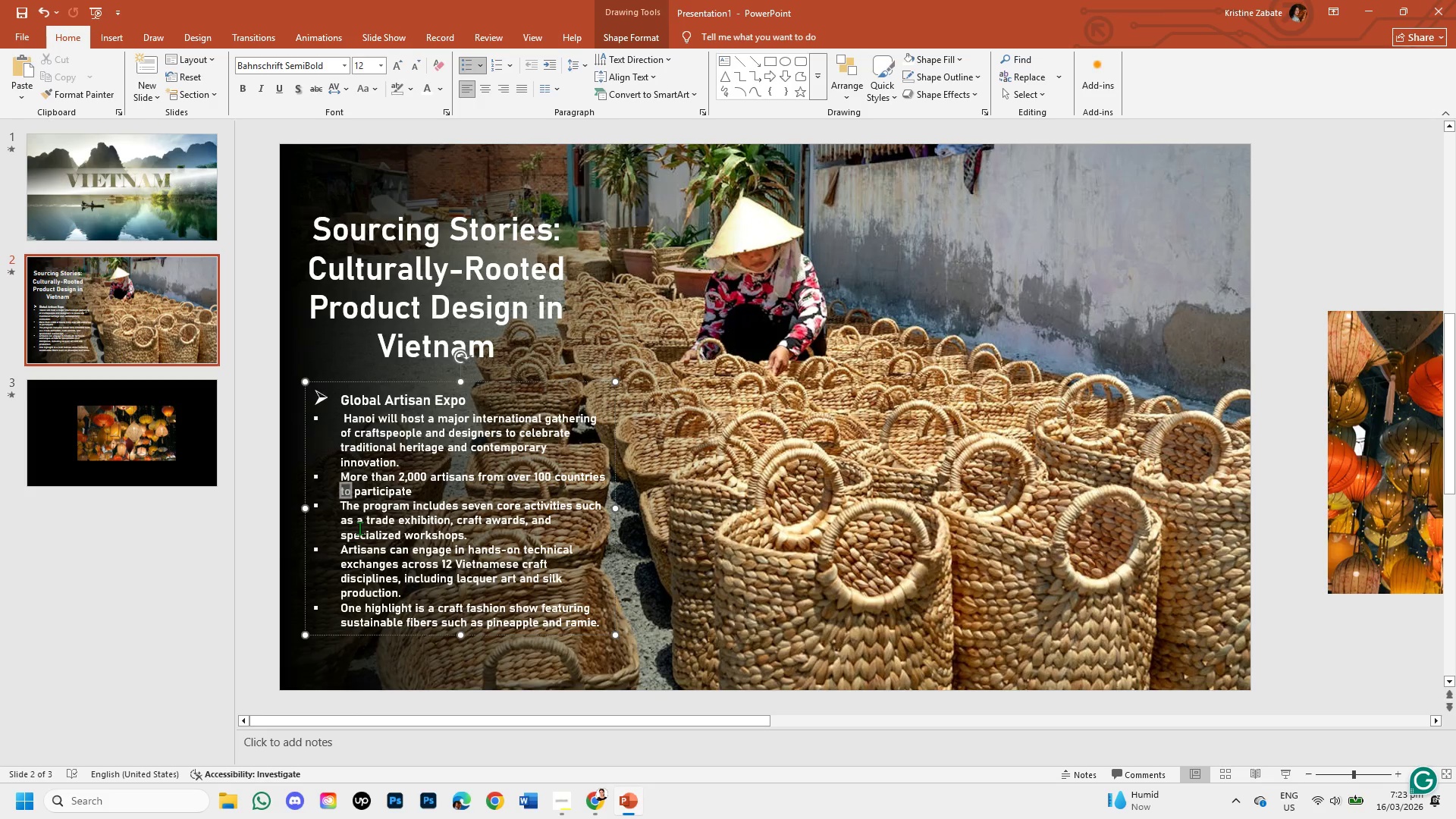 
key(Unknown)
 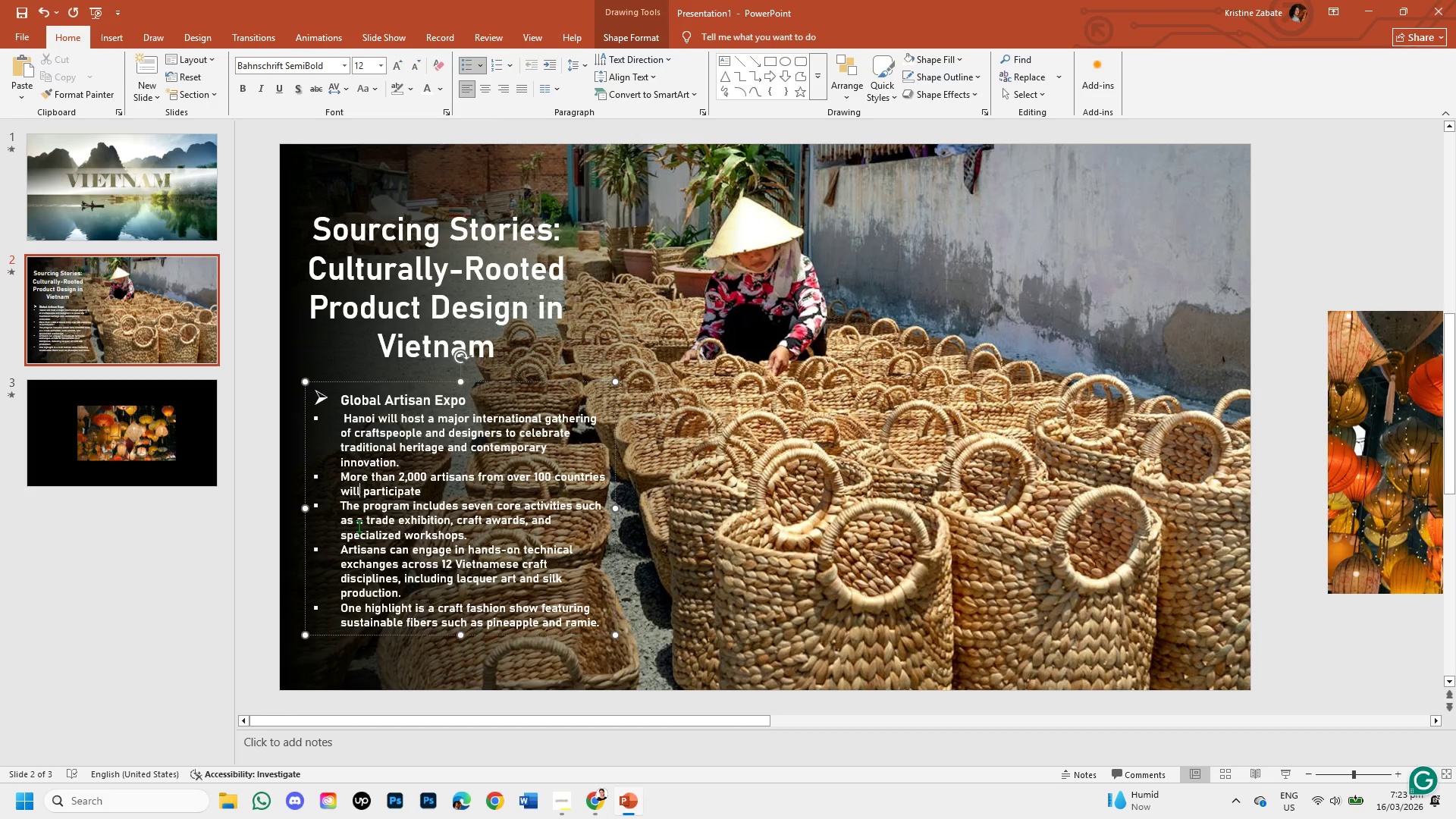 
key(Unknown)
 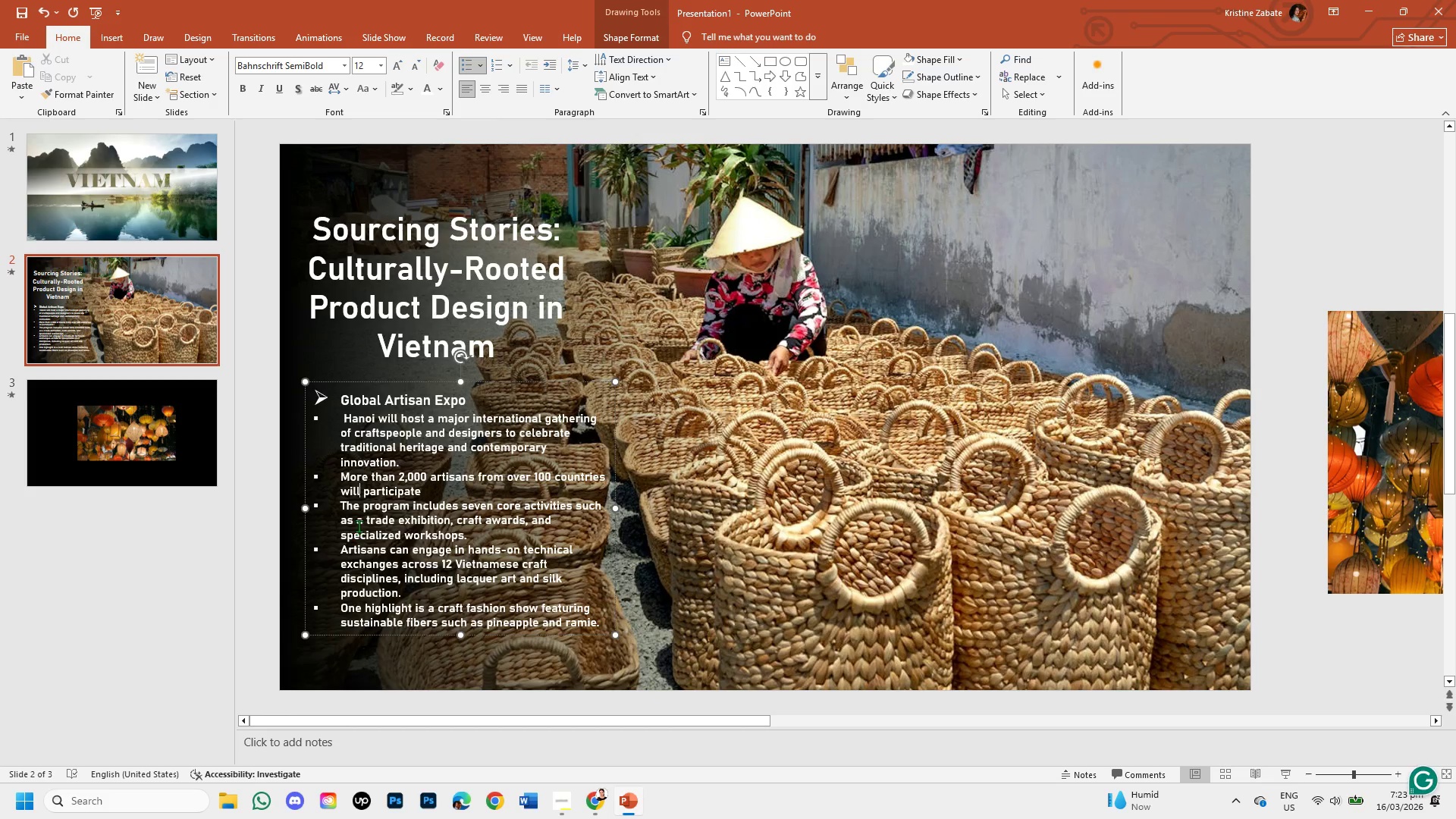 
key(Unknown)
 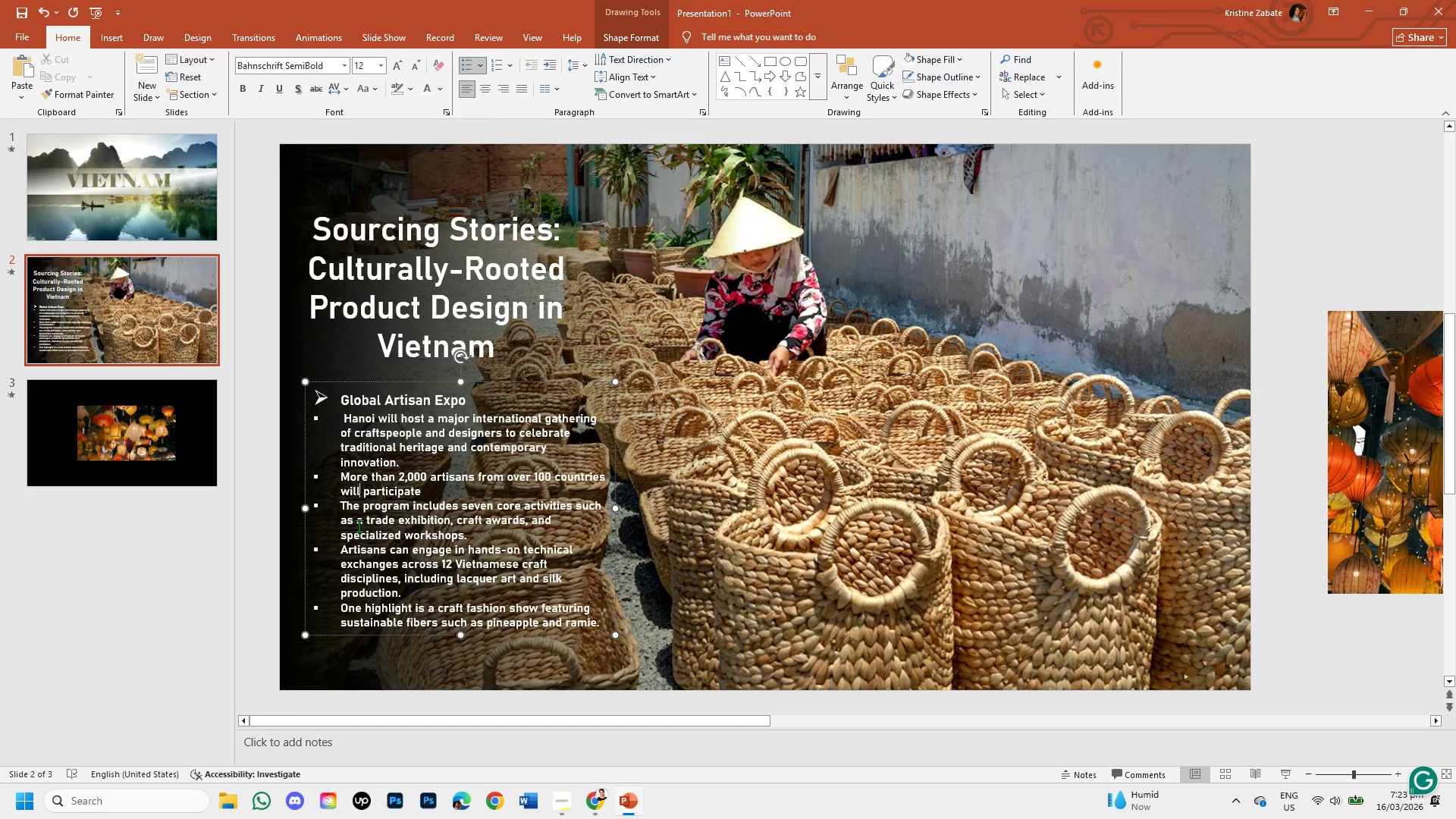 
key(Unknown)
 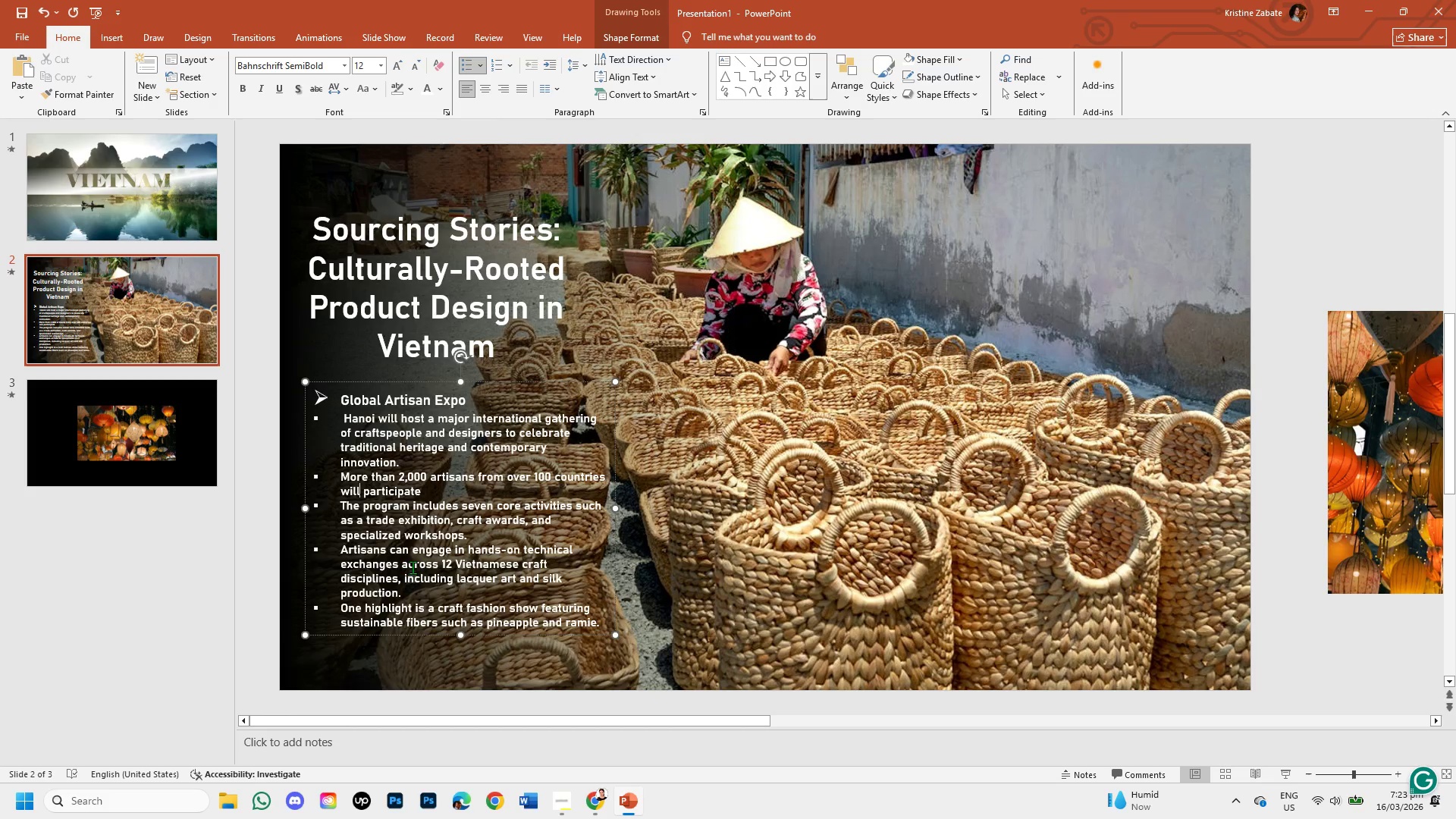 
wait(15.2)
 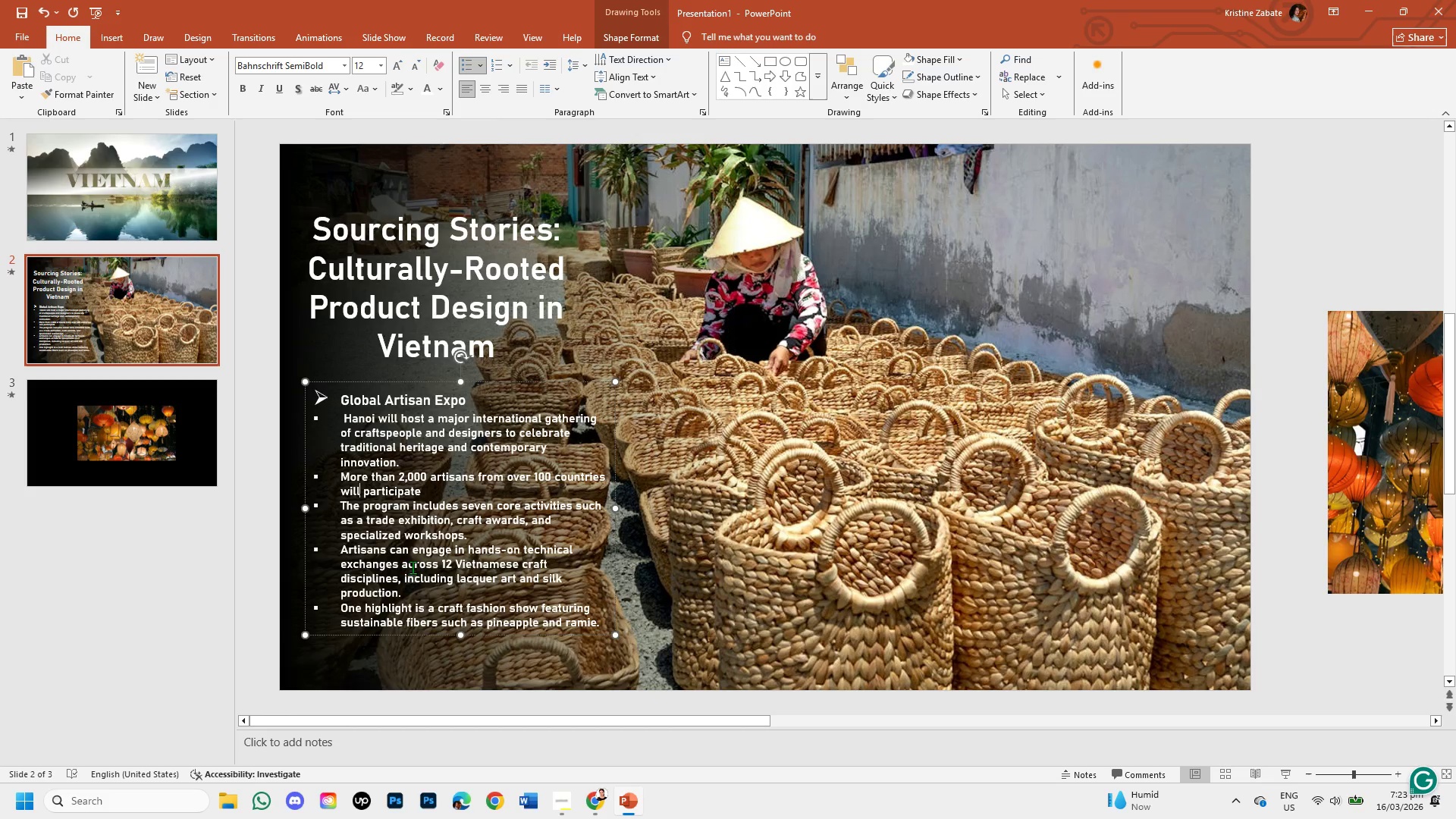 
left_click([259, 592])
 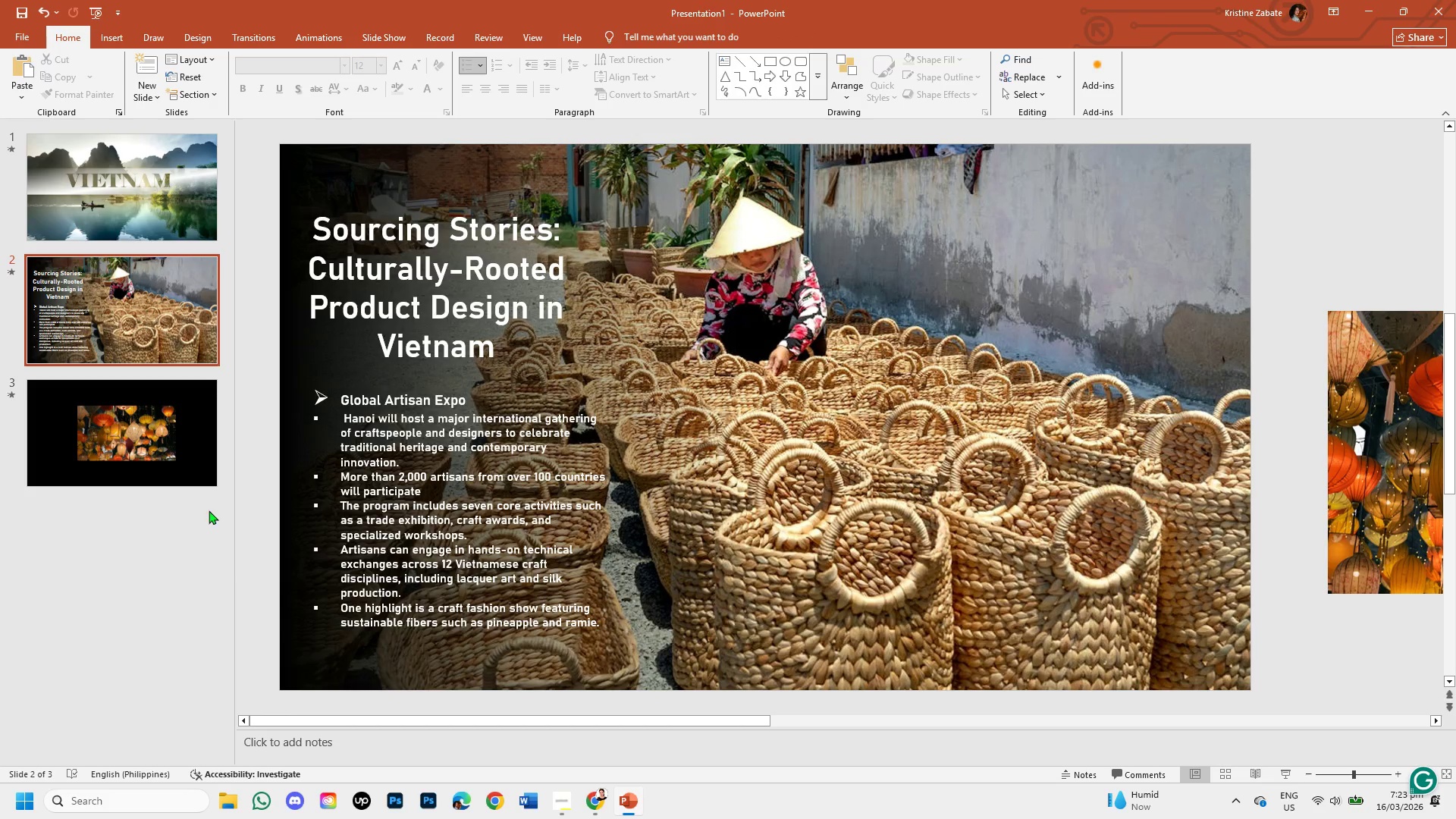 
left_click([185, 437])
 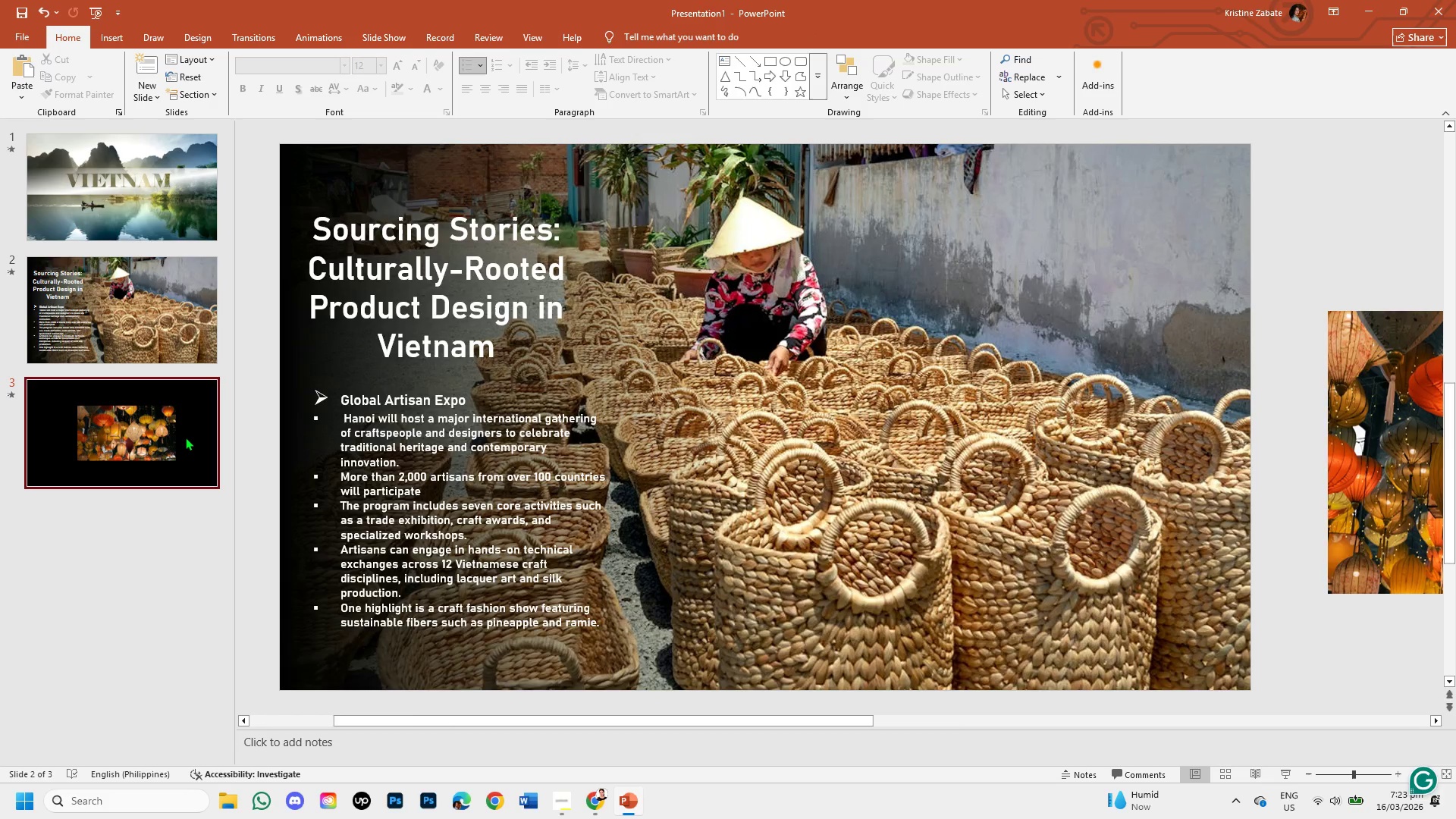 
key(Insert)
 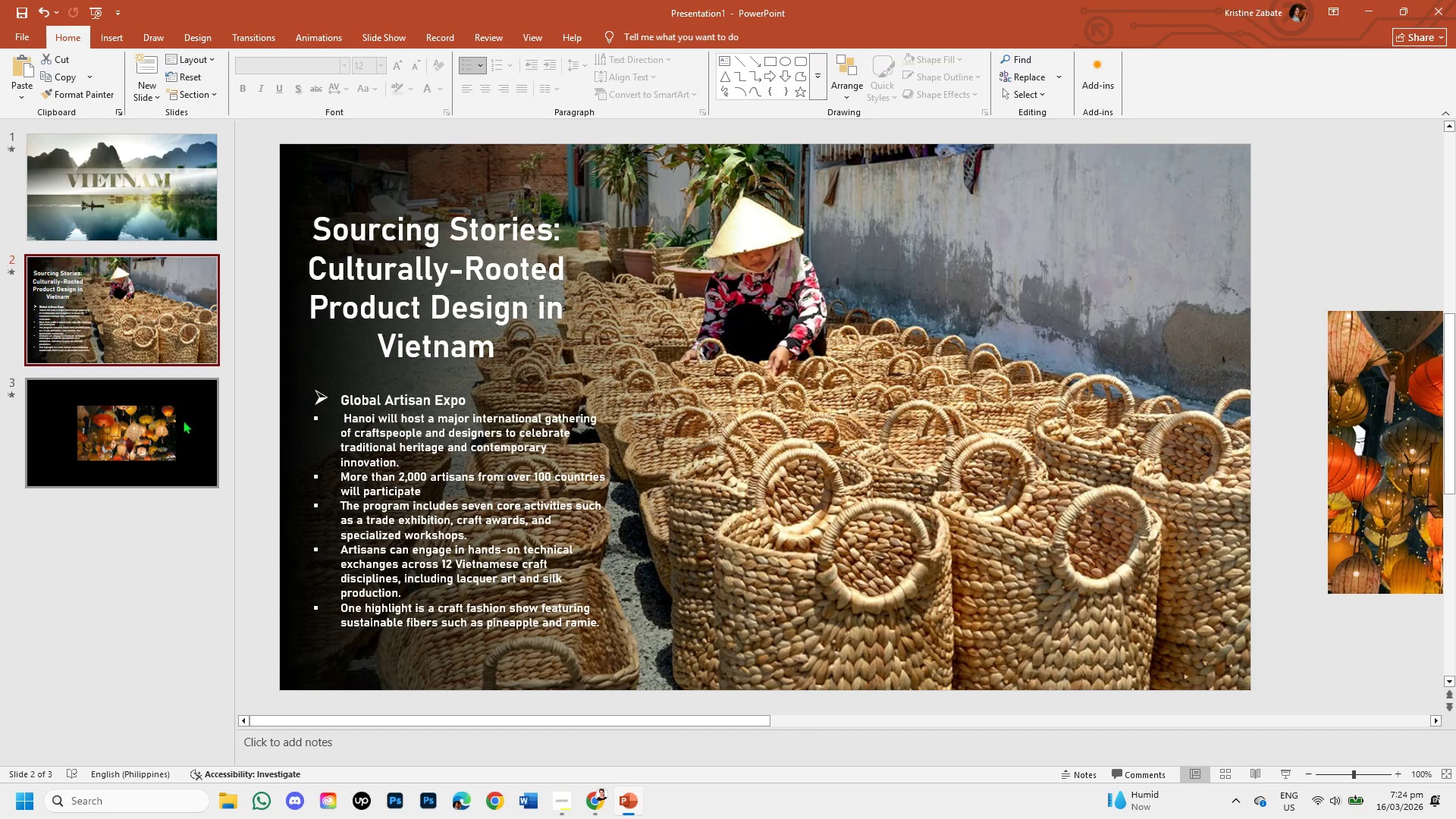 
wait(21.05)
 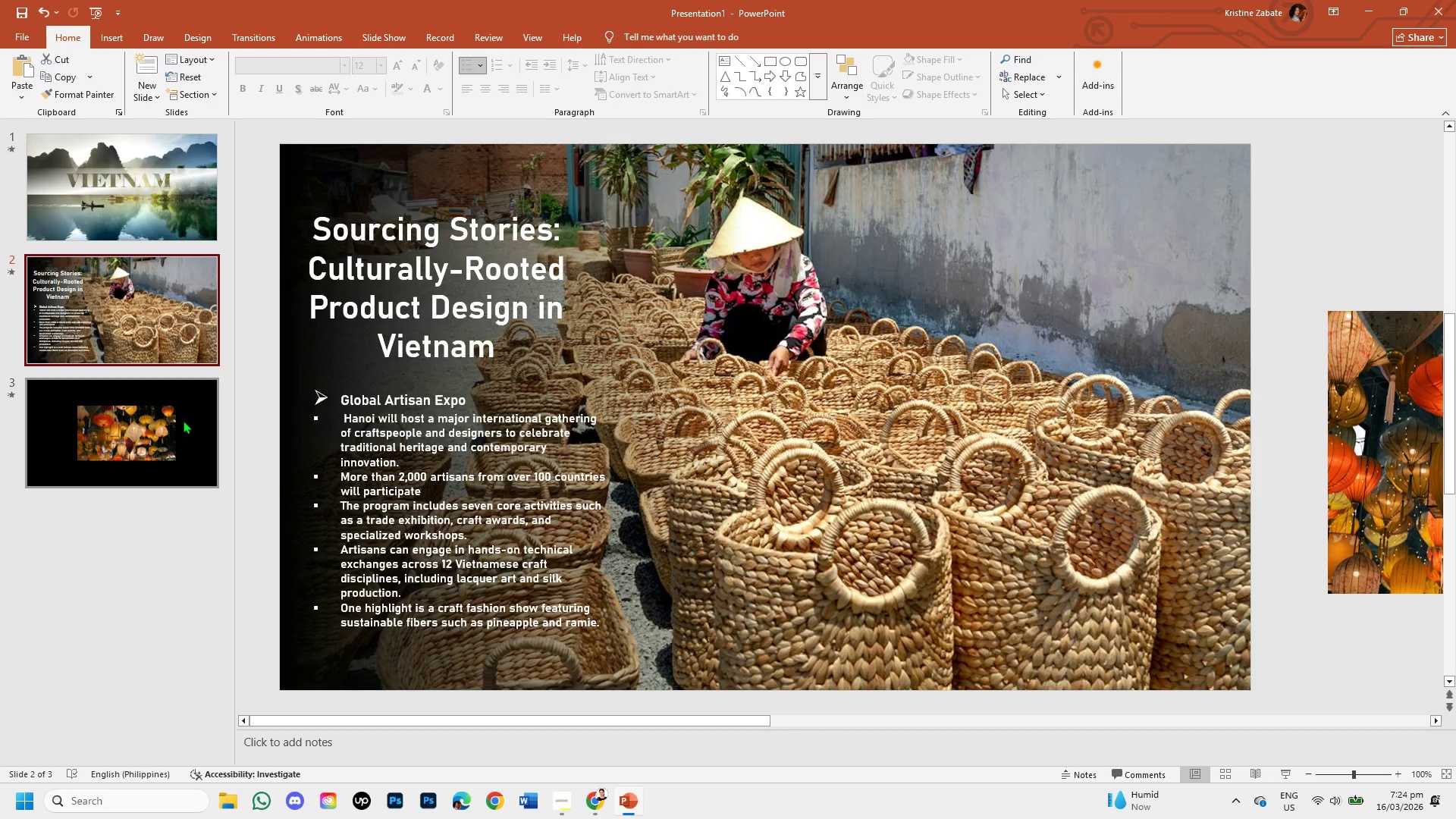 
right_click([178, 286])
 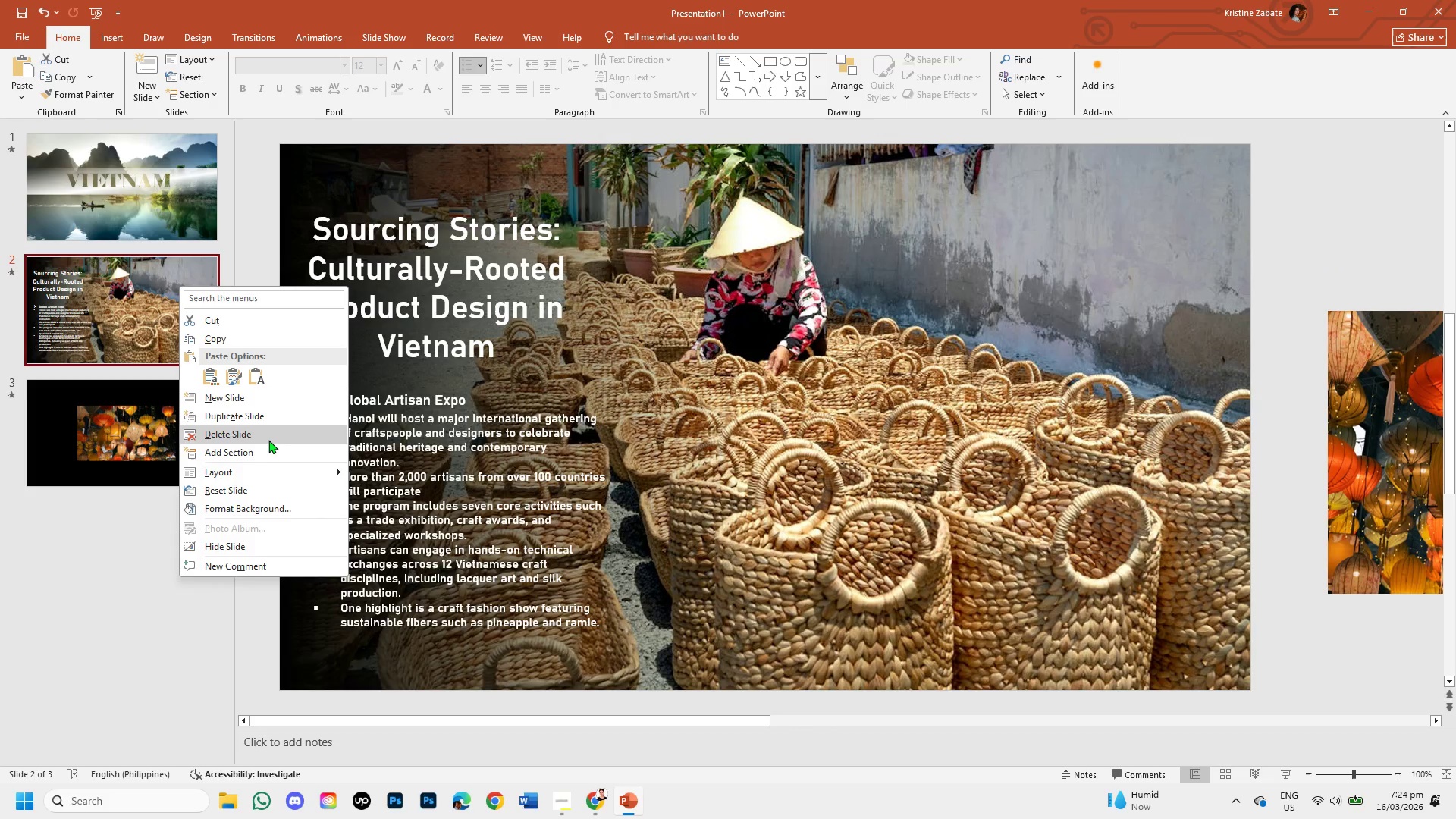 
left_click([274, 418])
 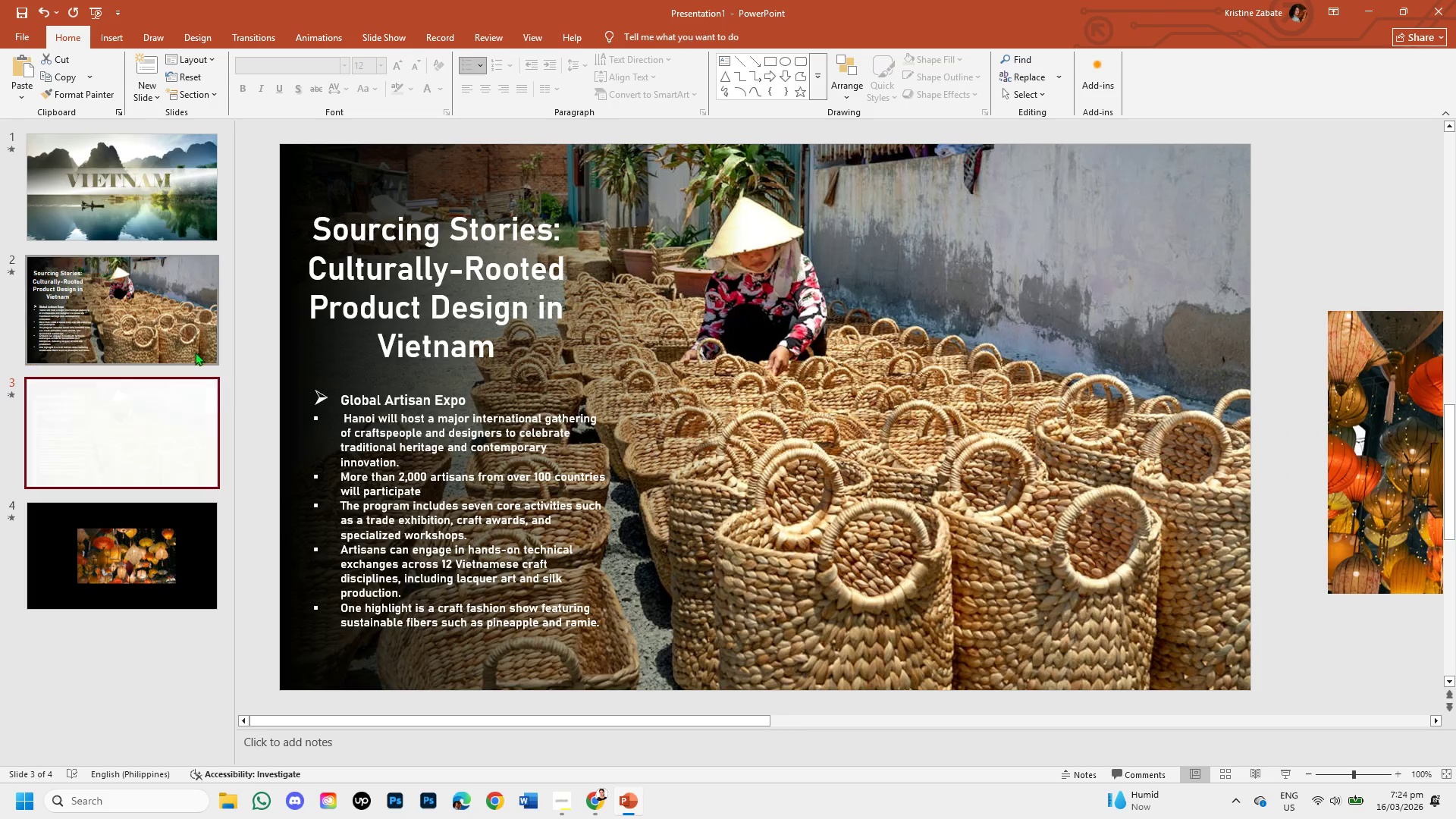 
left_click([185, 319])
 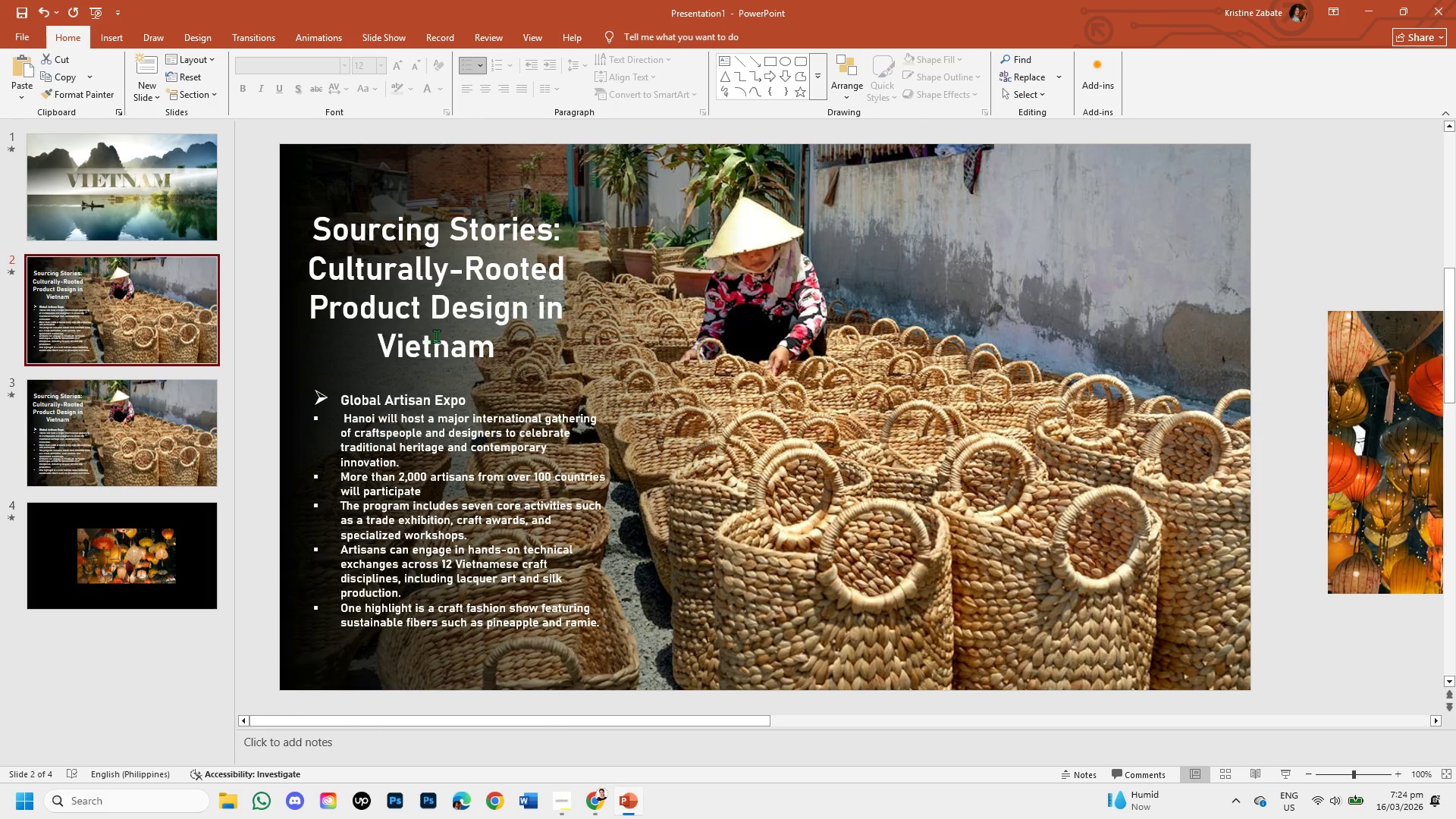 
left_click([450, 284])
 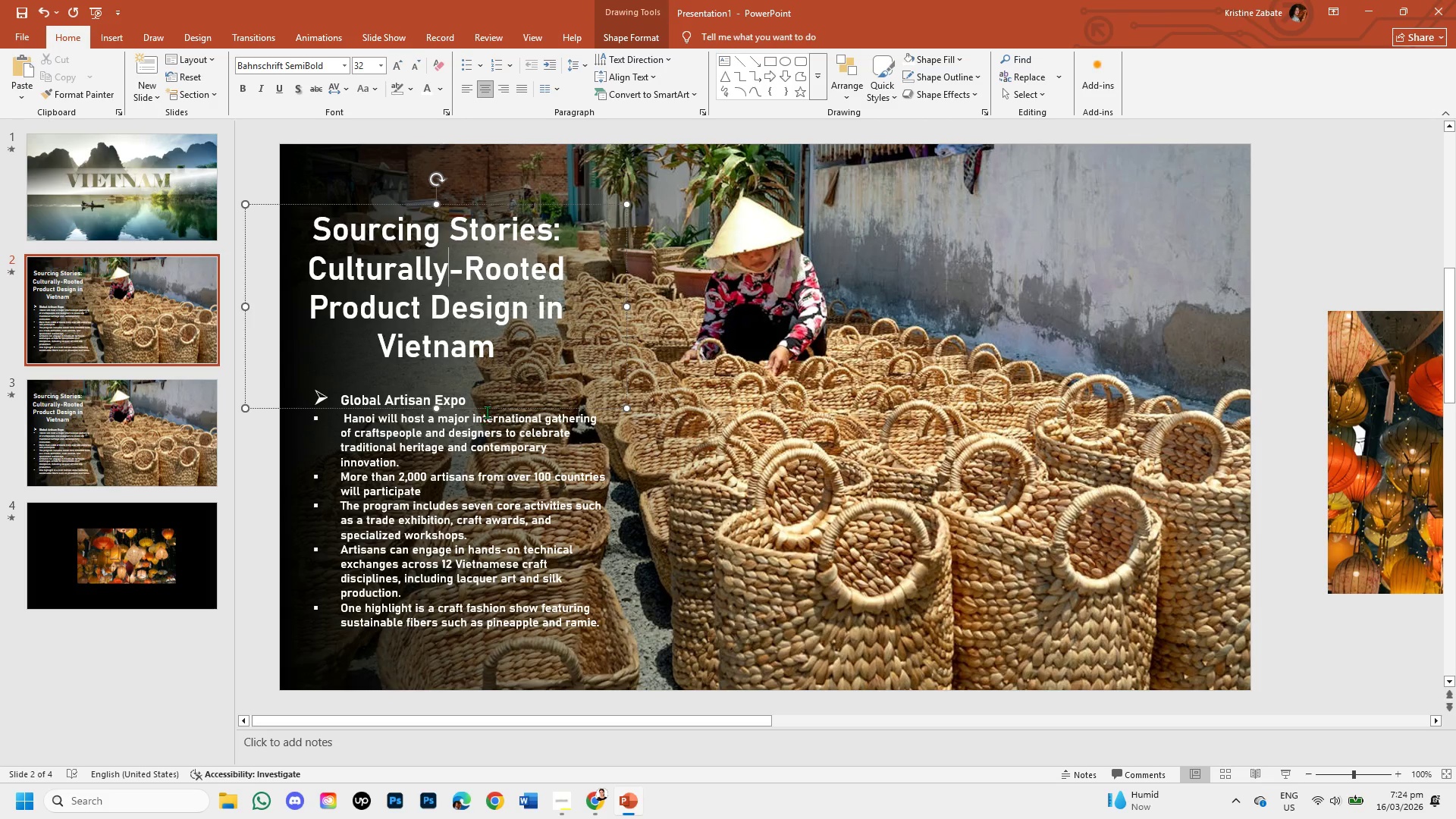 
left_click([487, 410])
 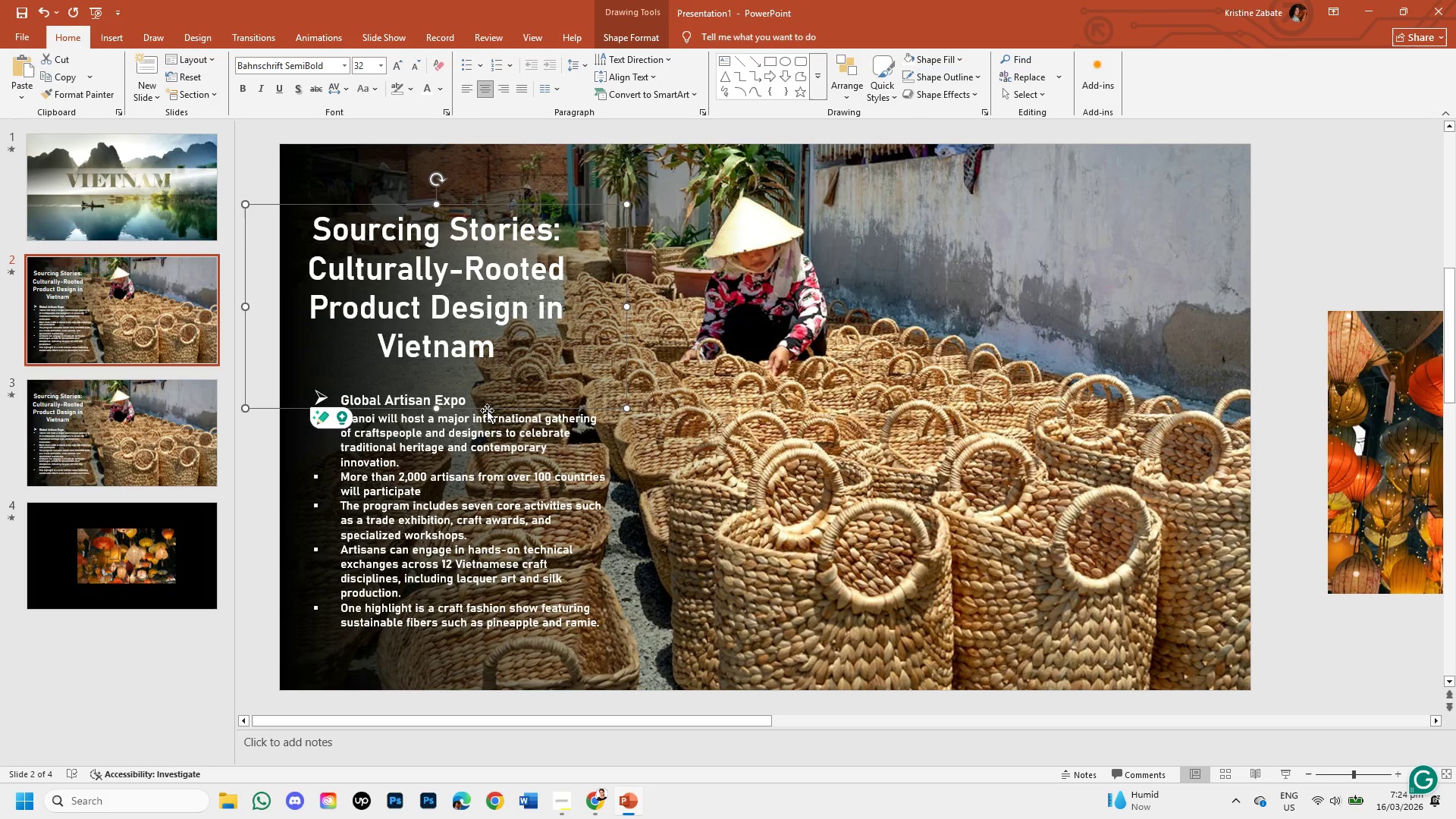 
key(Backspace)
 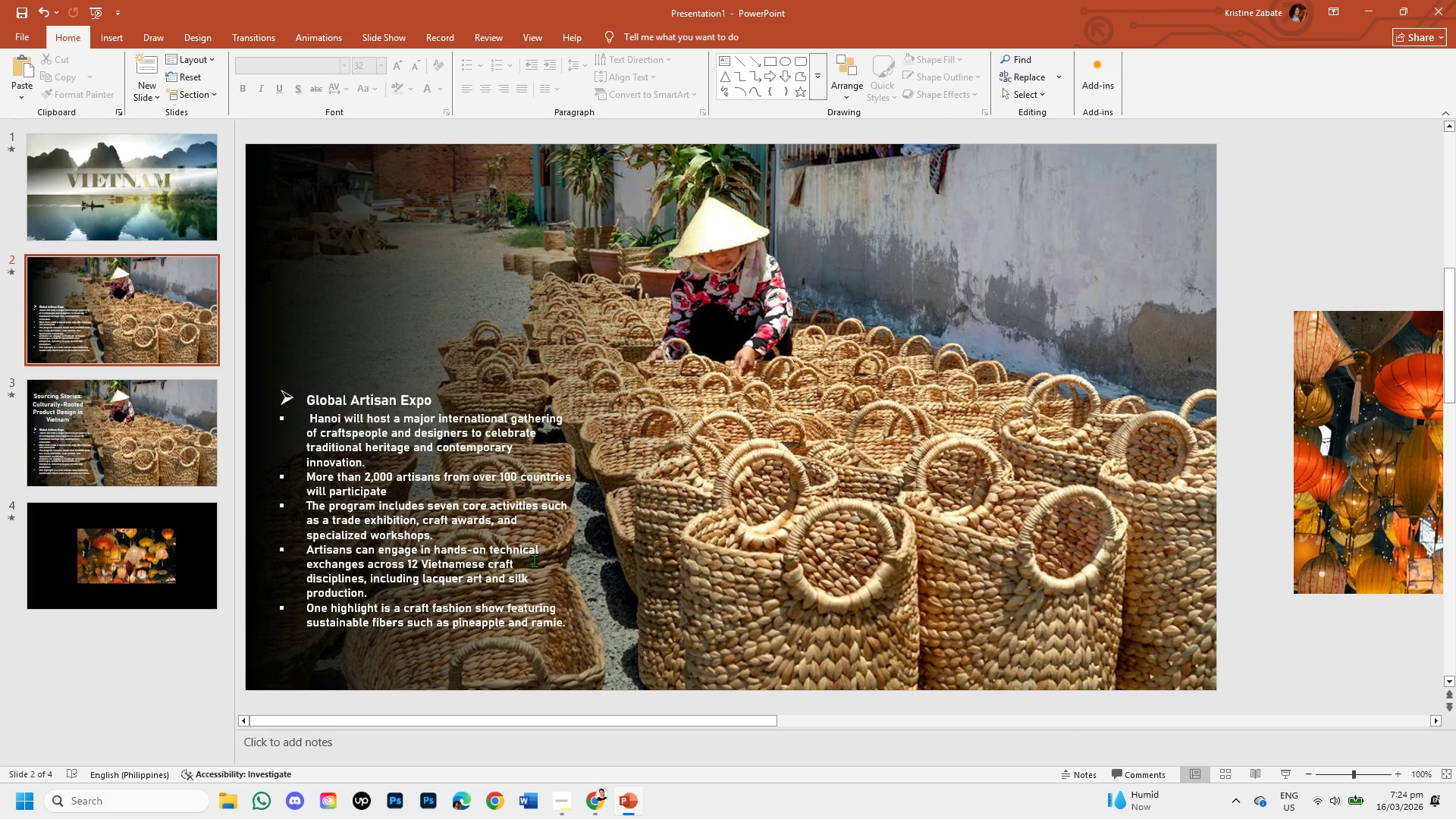 
left_click([523, 582])
 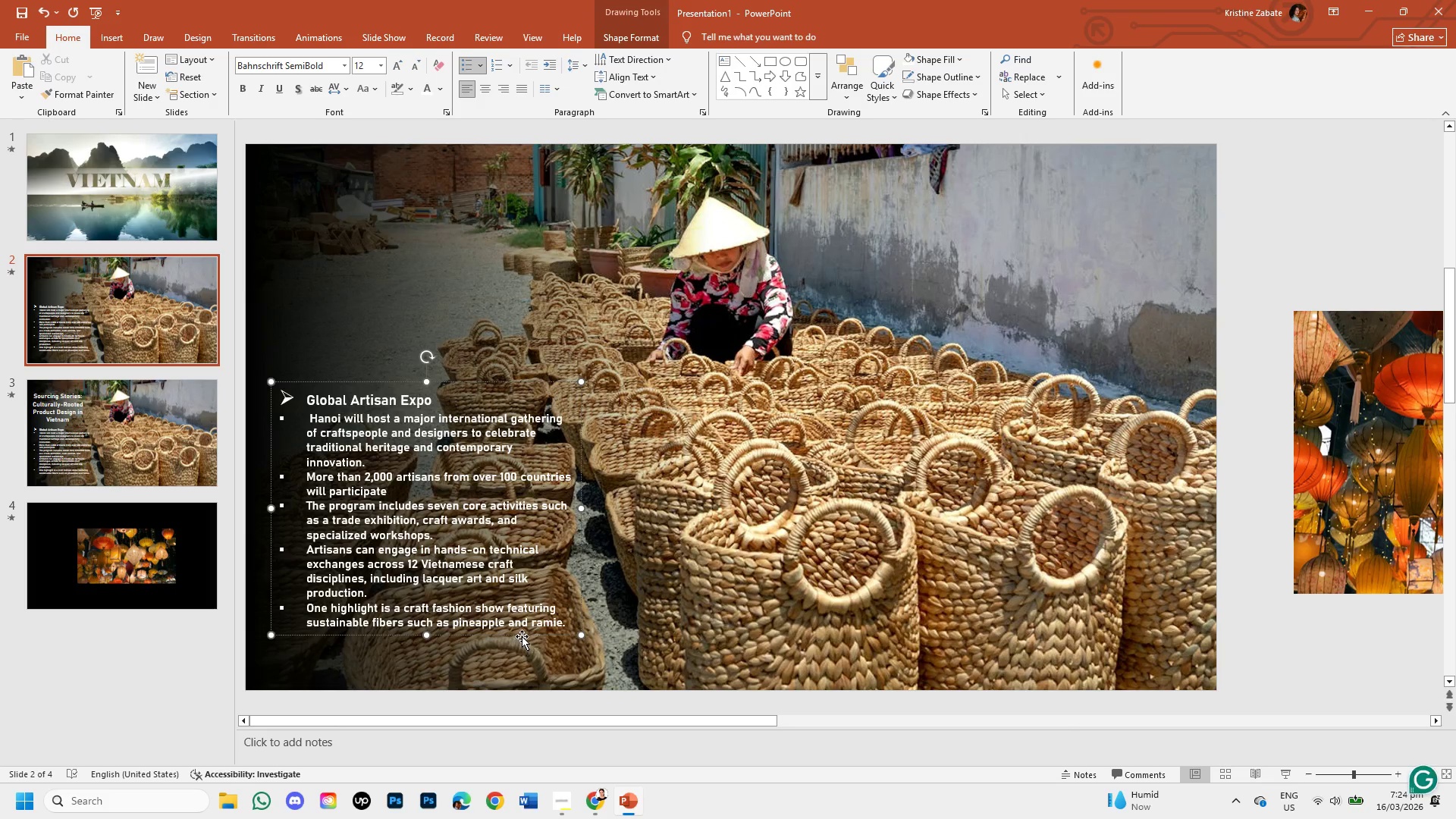 
left_click([522, 636])
 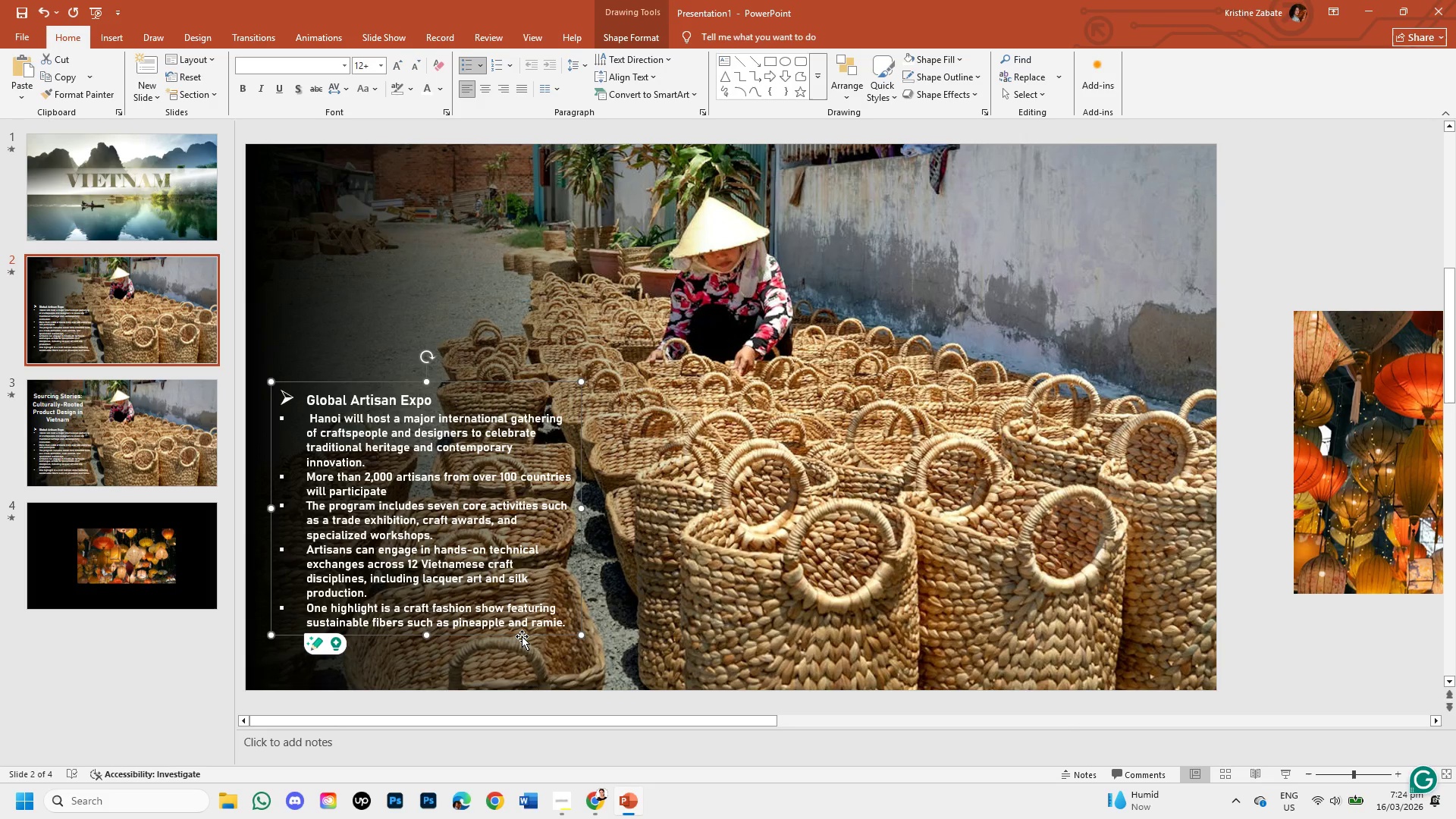 
key(Backspace)
 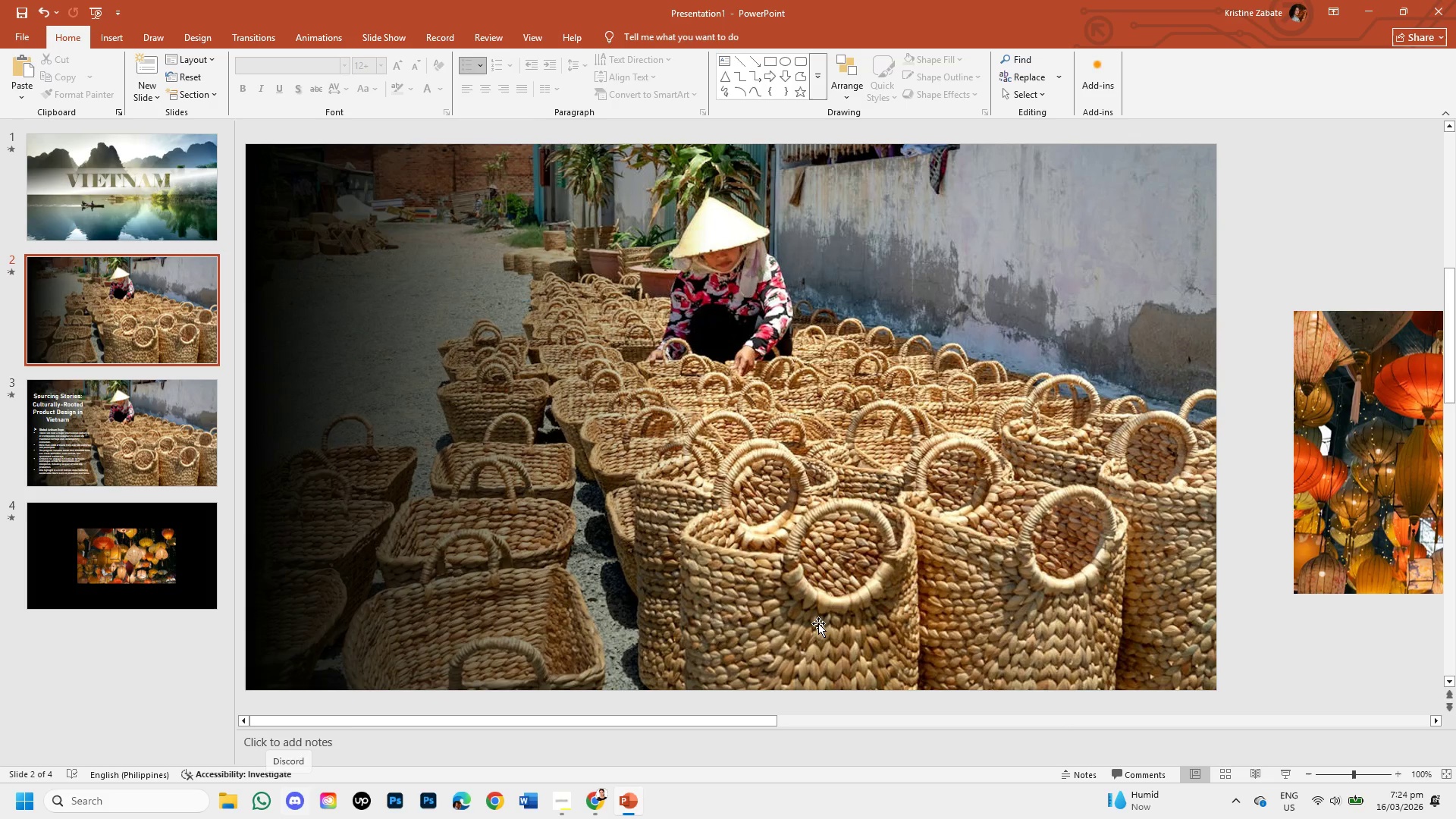 
wait(7.67)
 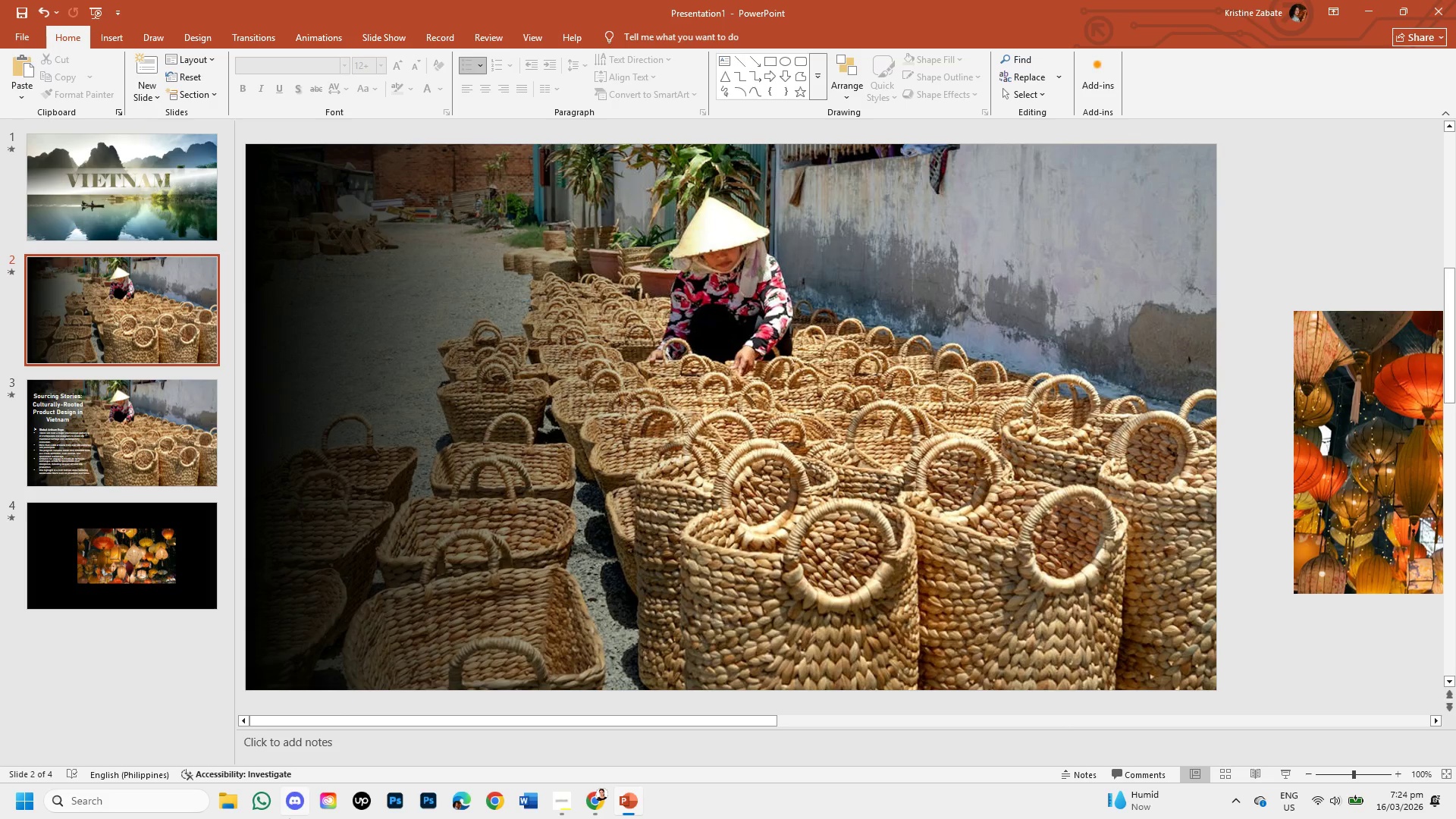 
left_click([510, 423])
 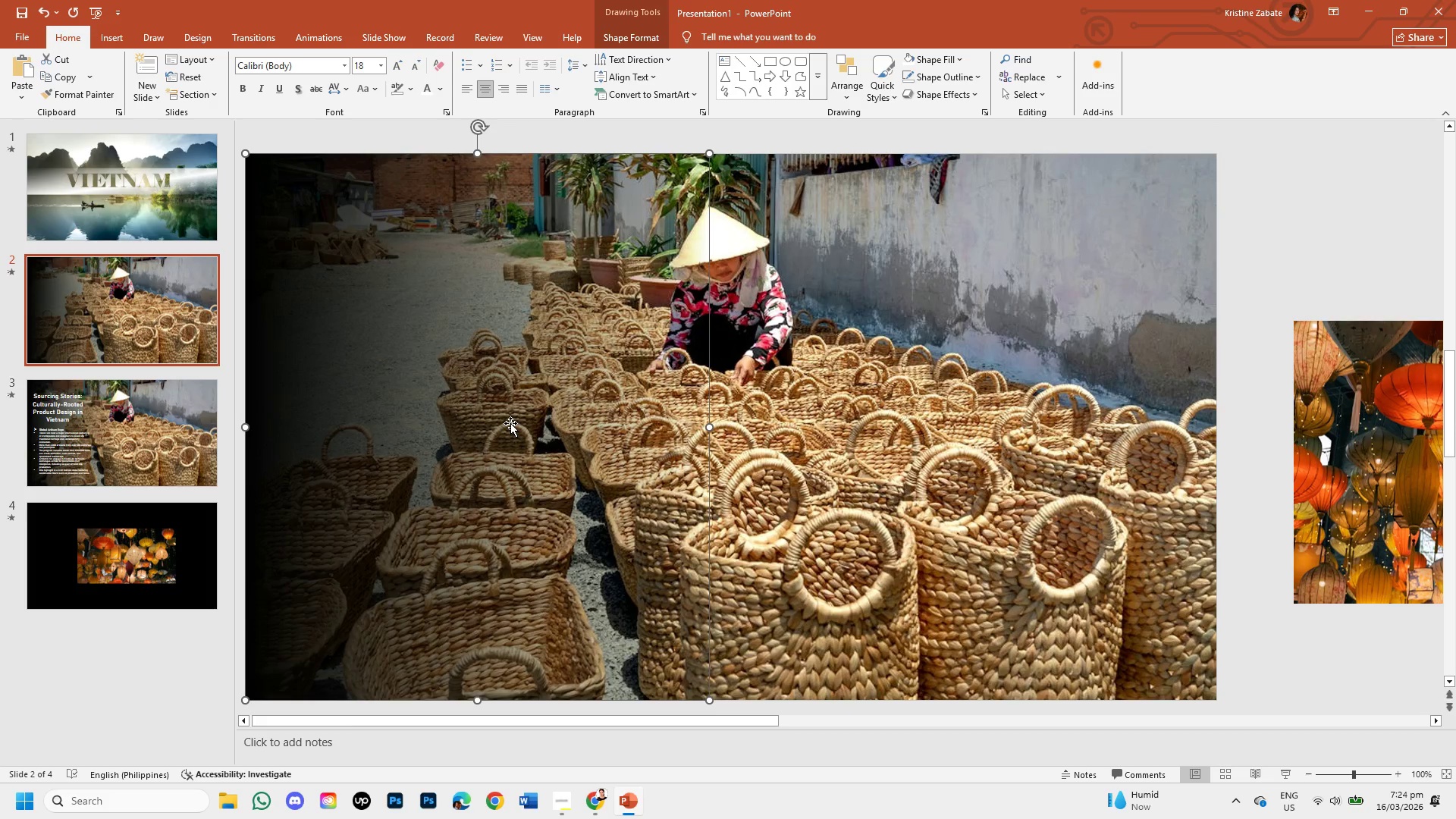 
key(Backspace)
 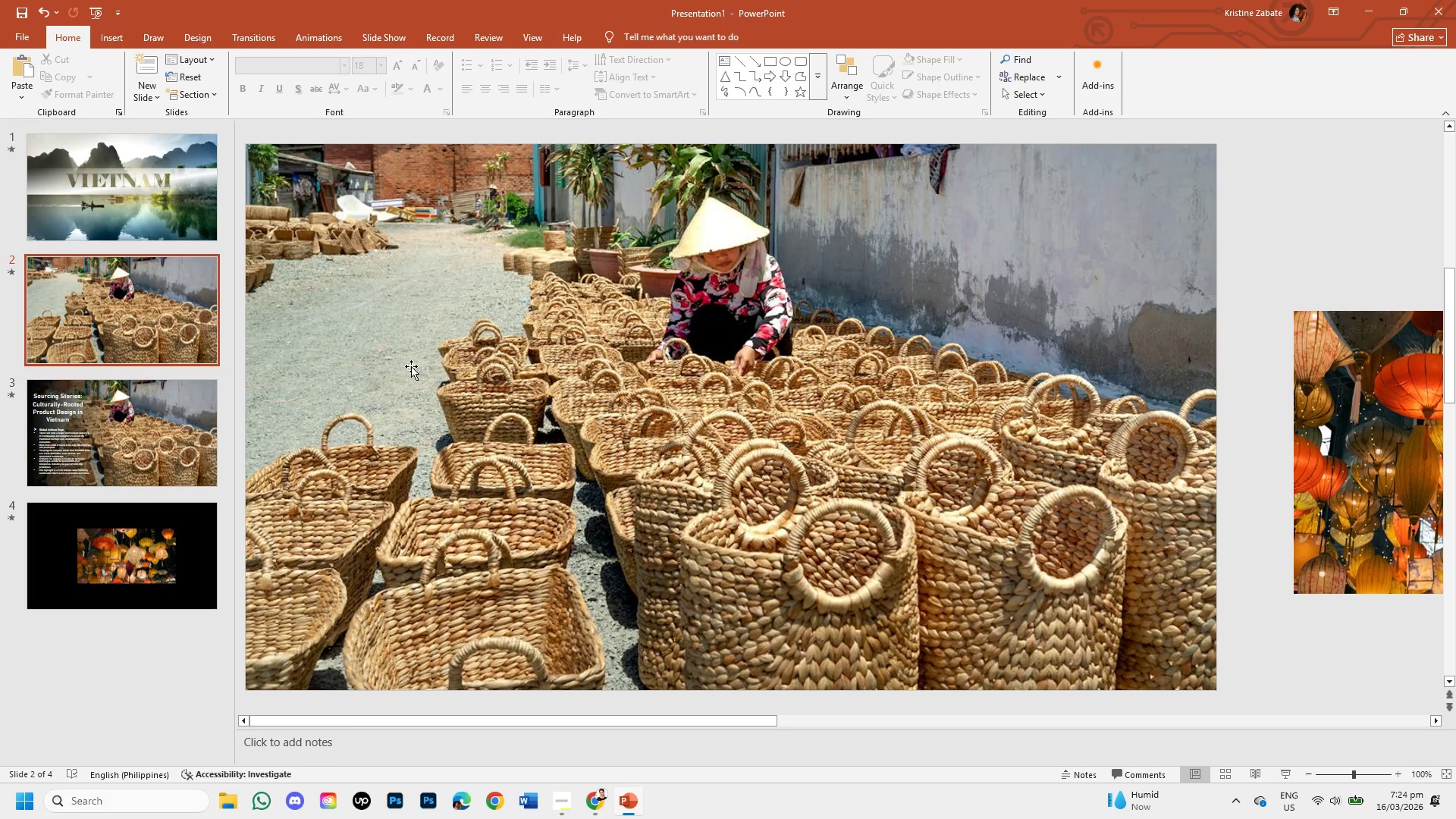 
wait(23.25)
 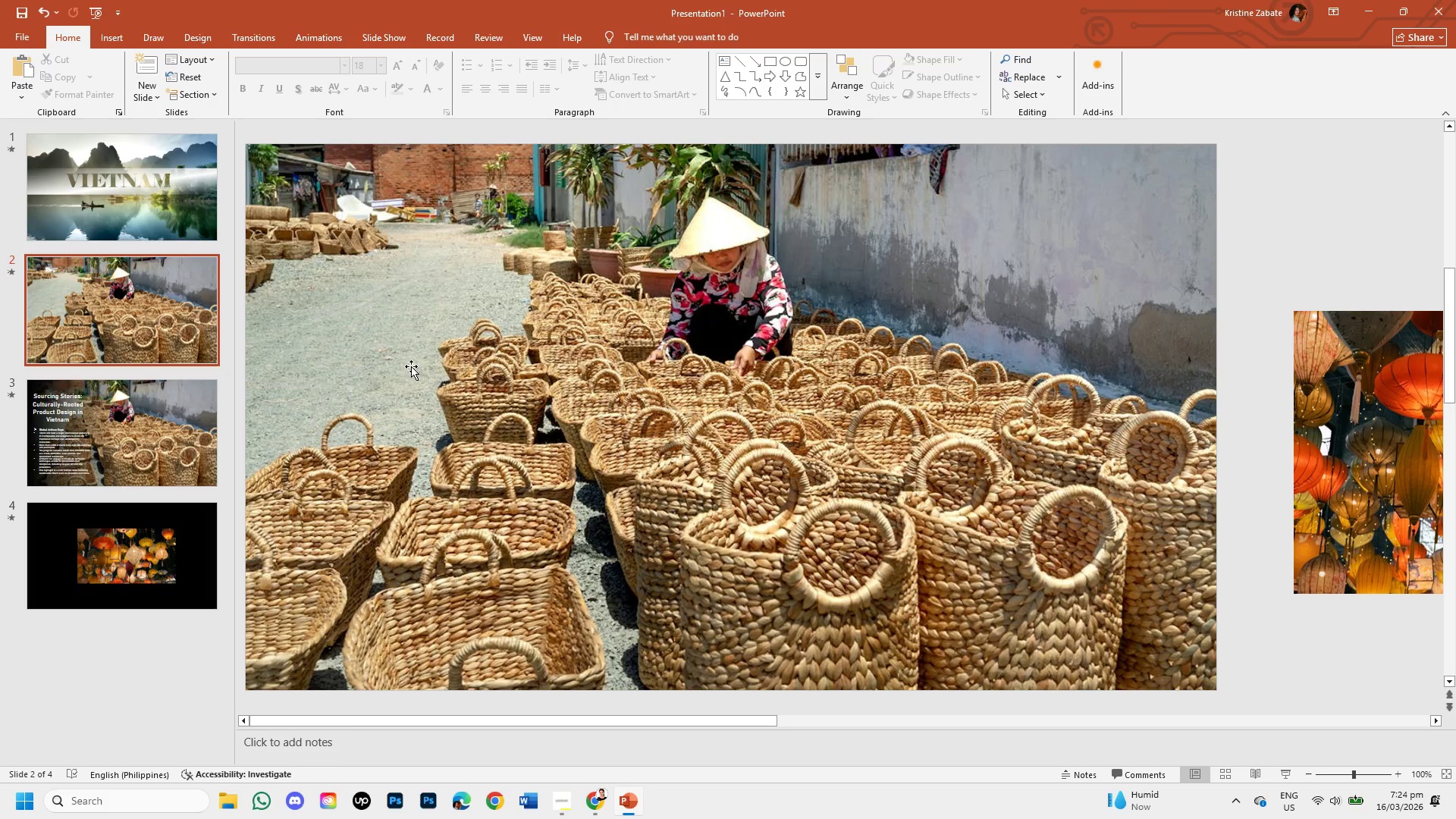 
left_click([770, 61])
 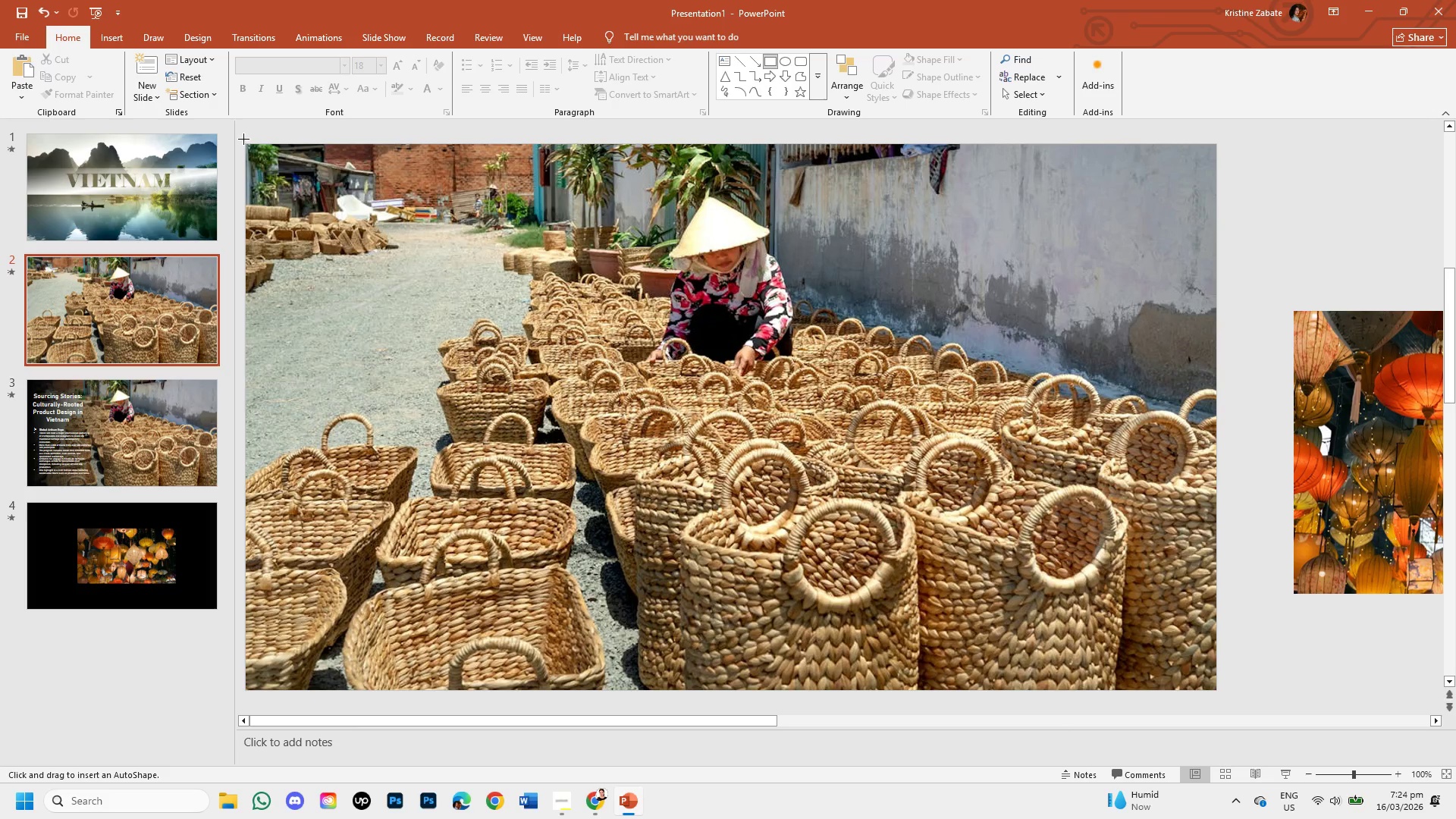 
left_click_drag(start_coordinate=[243, 139], to_coordinate=[801, 692])
 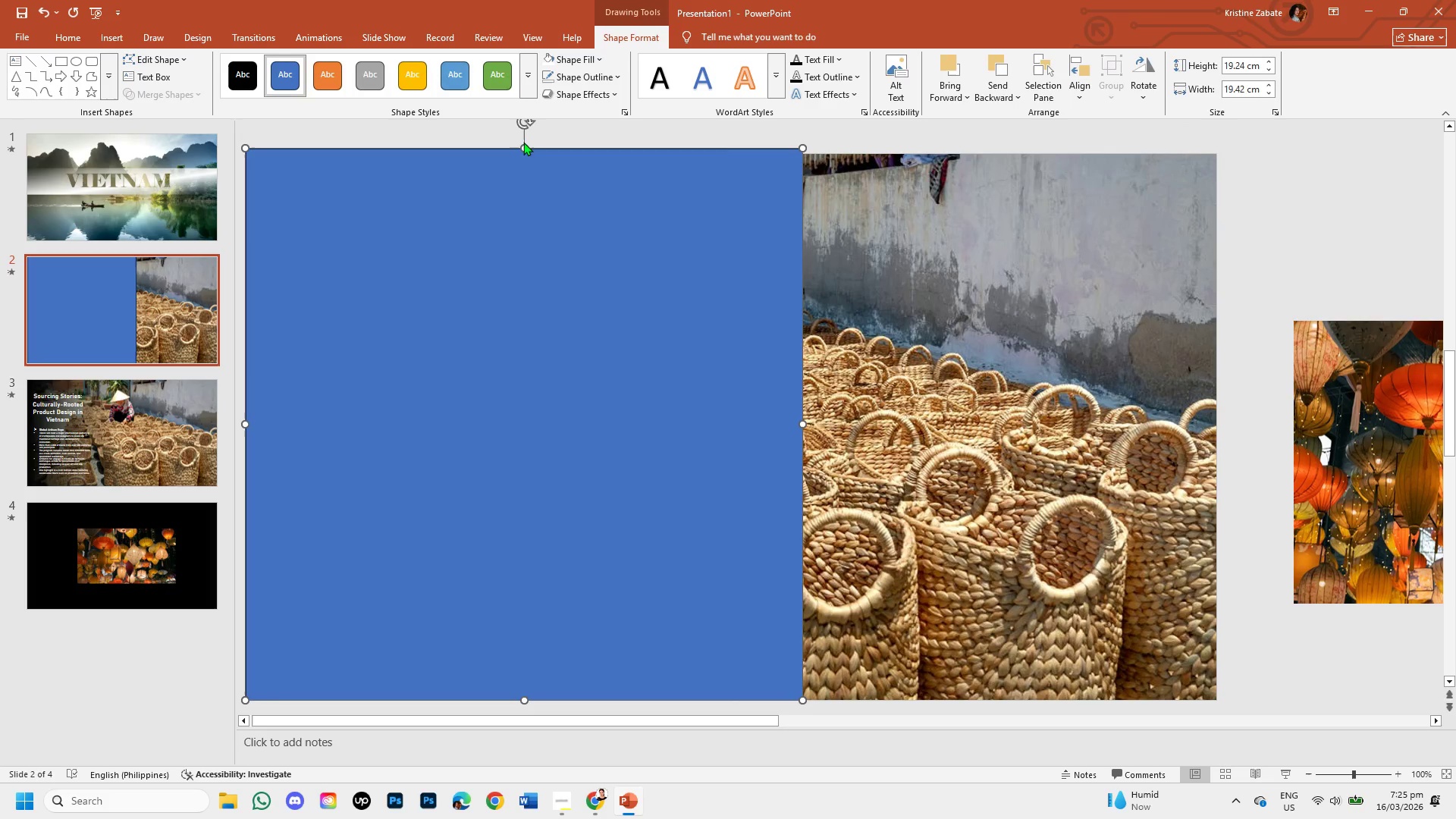 
left_click_drag(start_coordinate=[523, 148], to_coordinate=[523, 165])
 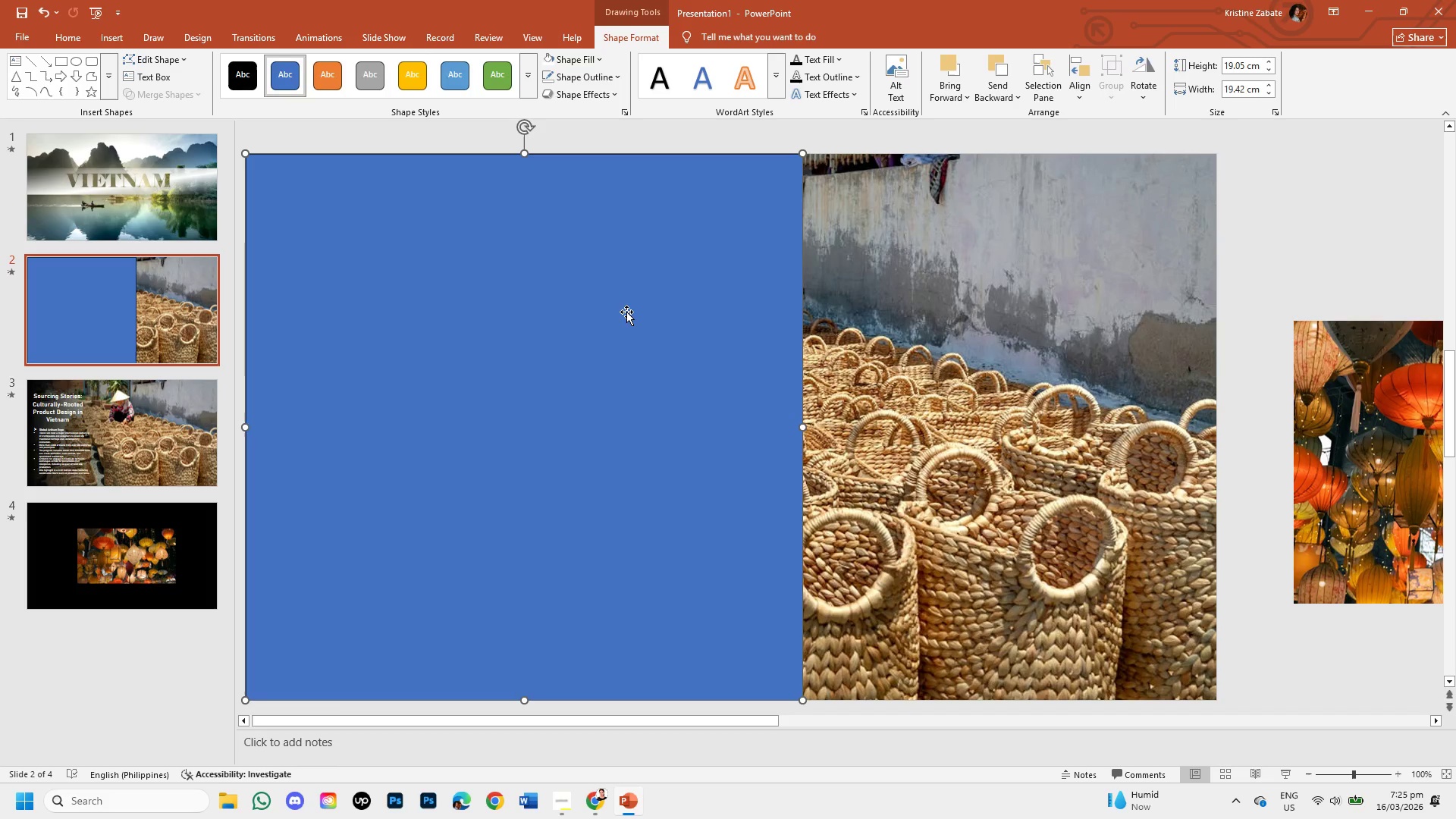 
wait(8.11)
 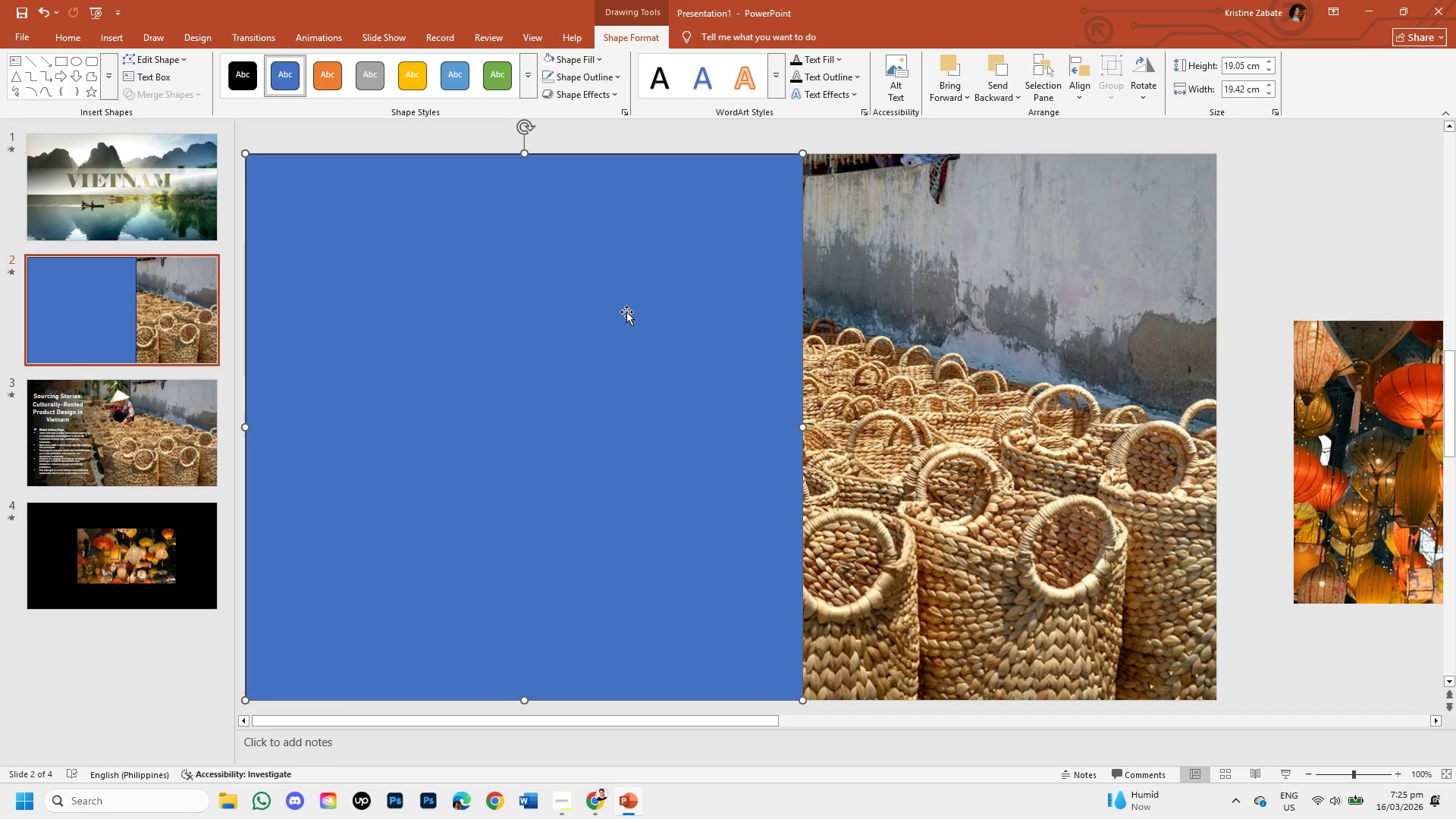 
left_click_drag(start_coordinate=[804, 430], to_coordinate=[780, 430])
 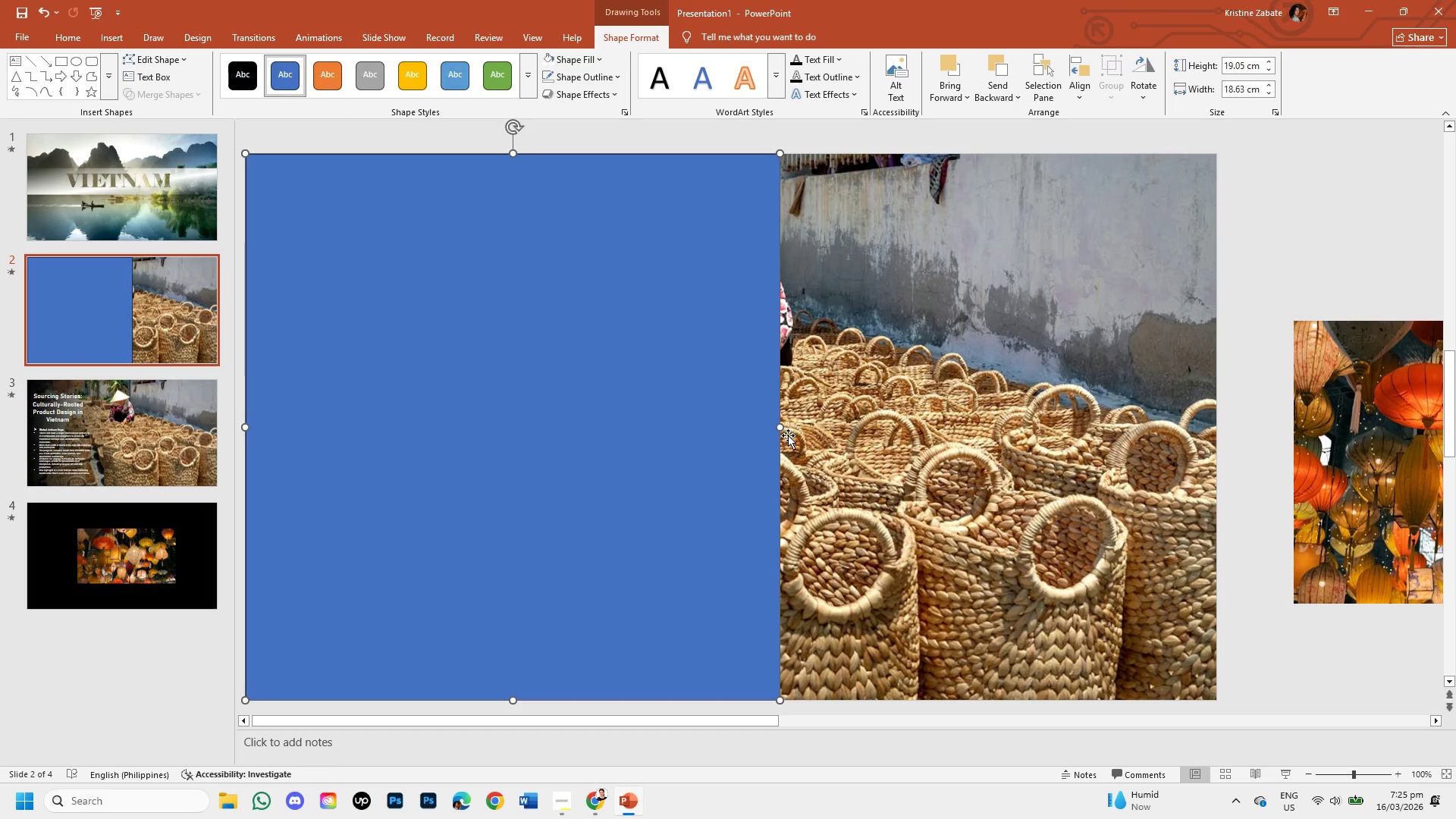 
wait(9.59)
 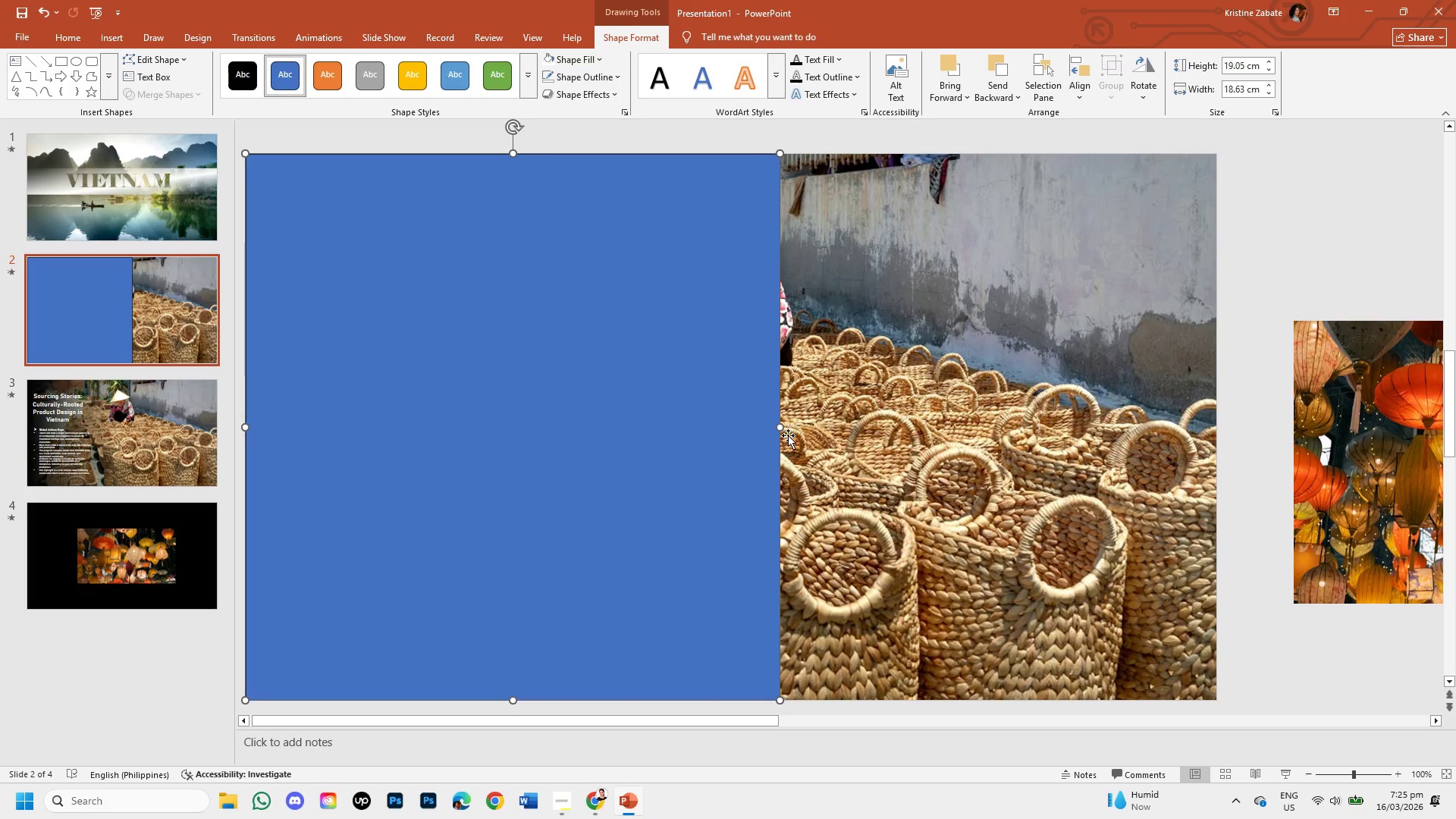 
left_click_drag(start_coordinate=[777, 426], to_coordinate=[758, 422])
 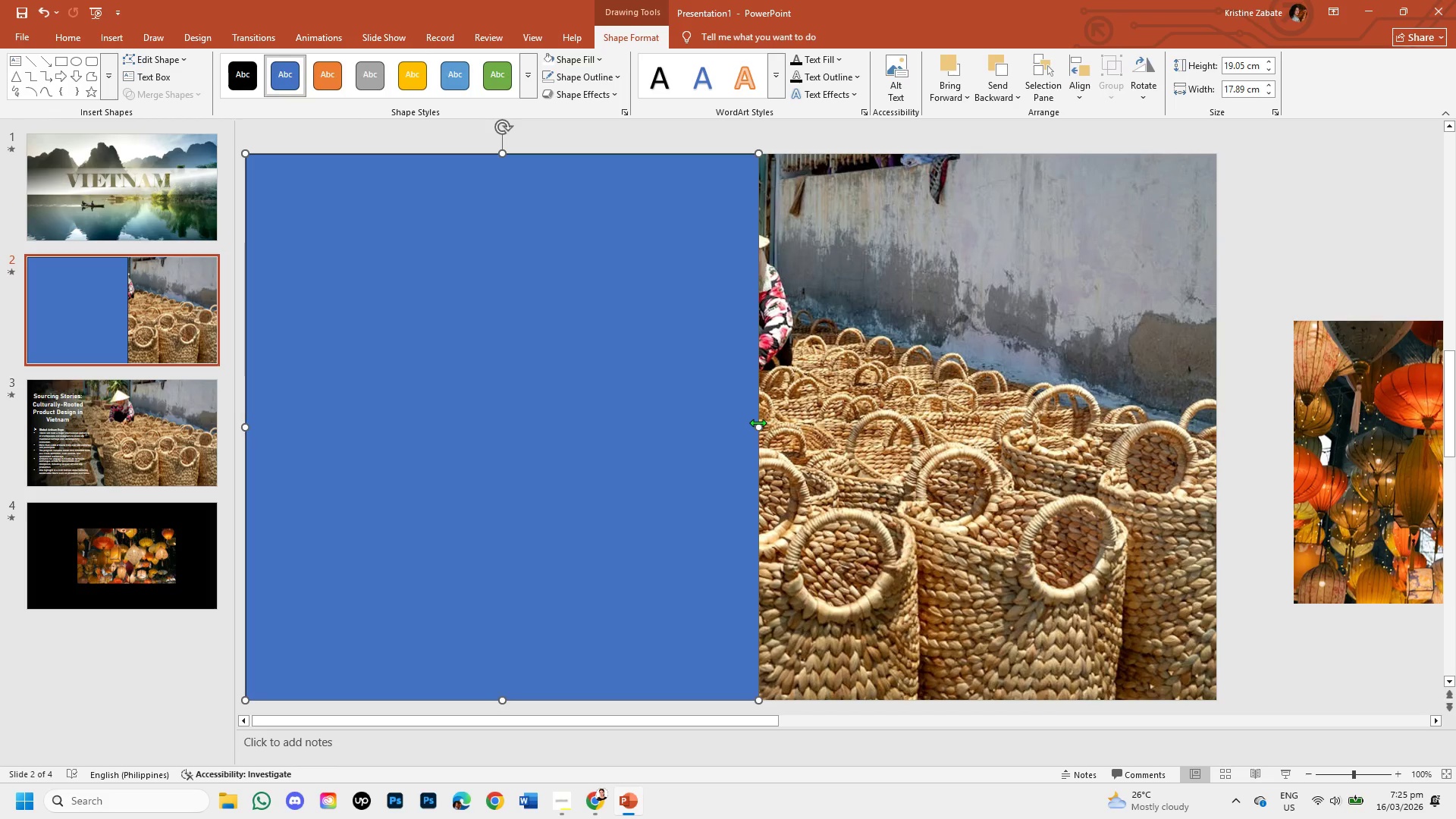 
wait(7.75)
 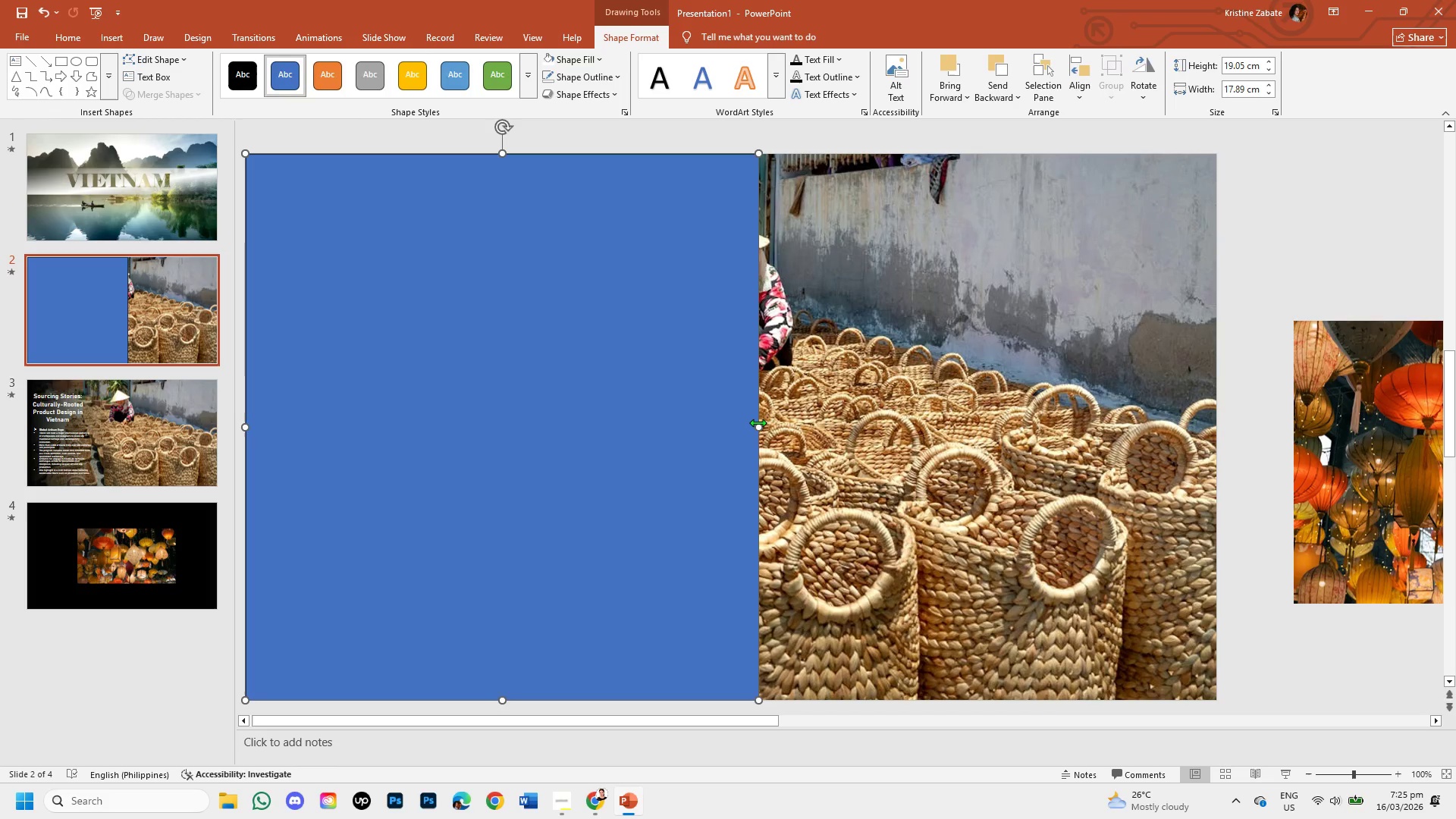 
left_click([620, 75])
 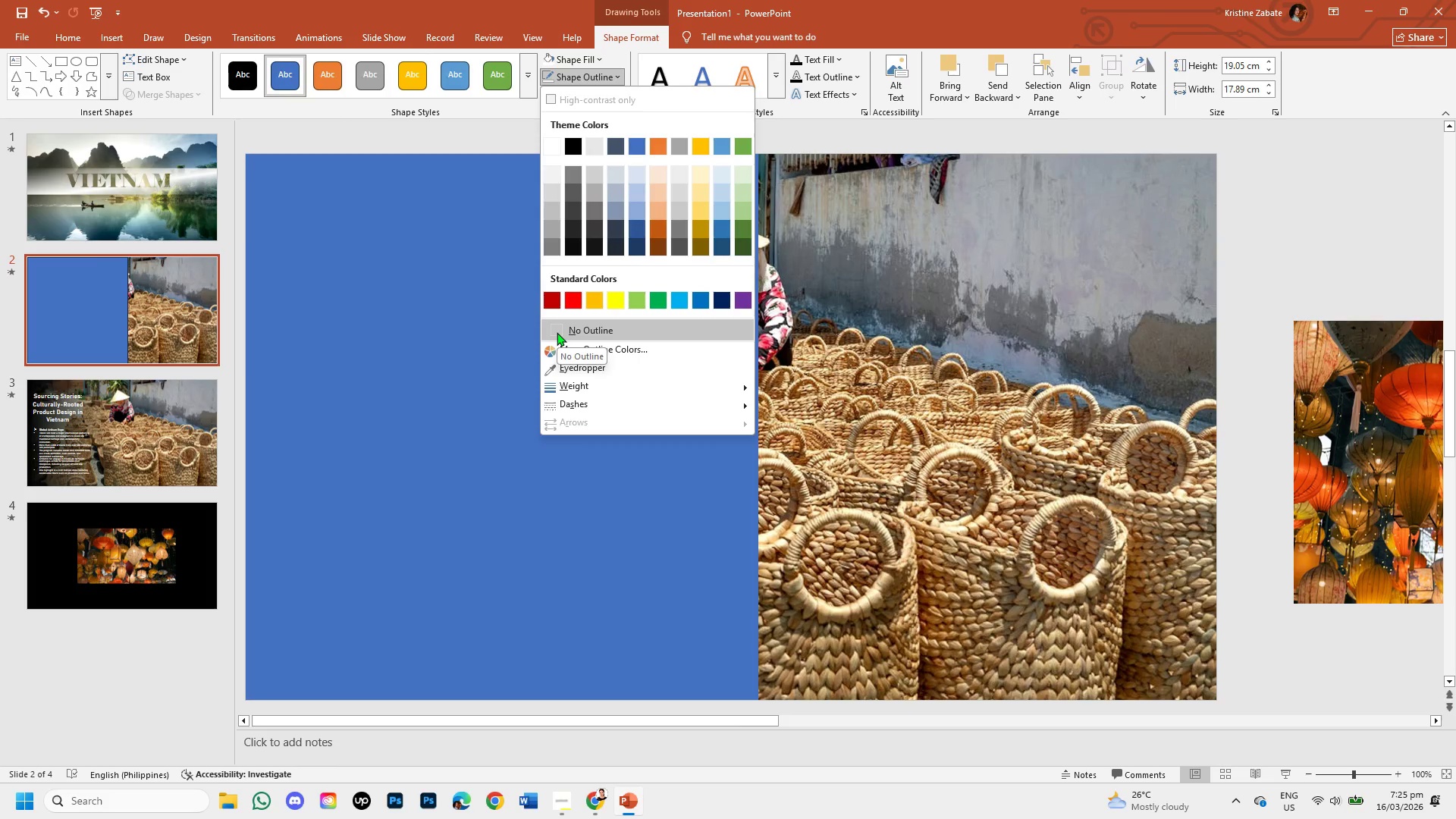 
left_click([557, 332])
 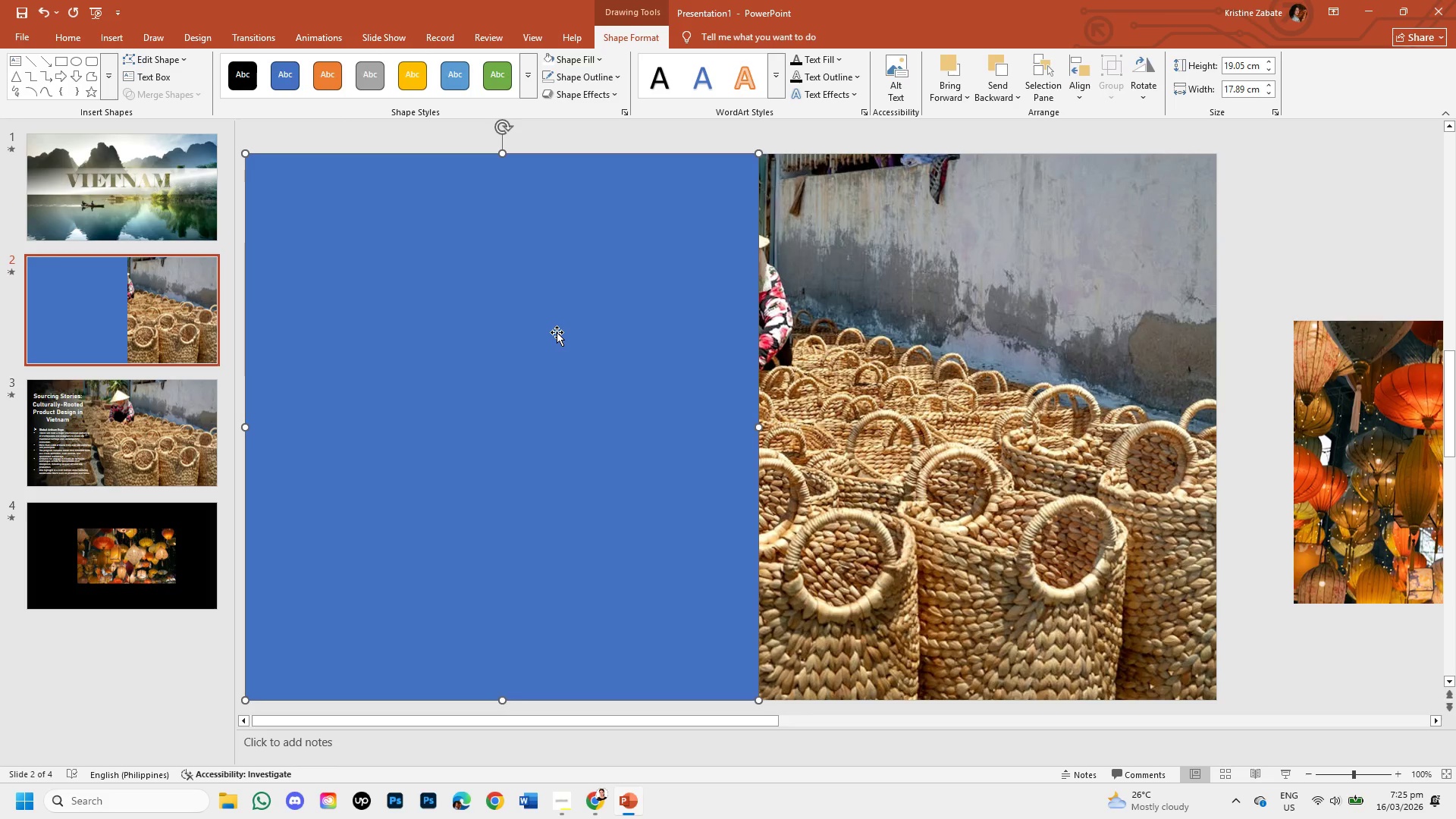 
wait(8.56)
 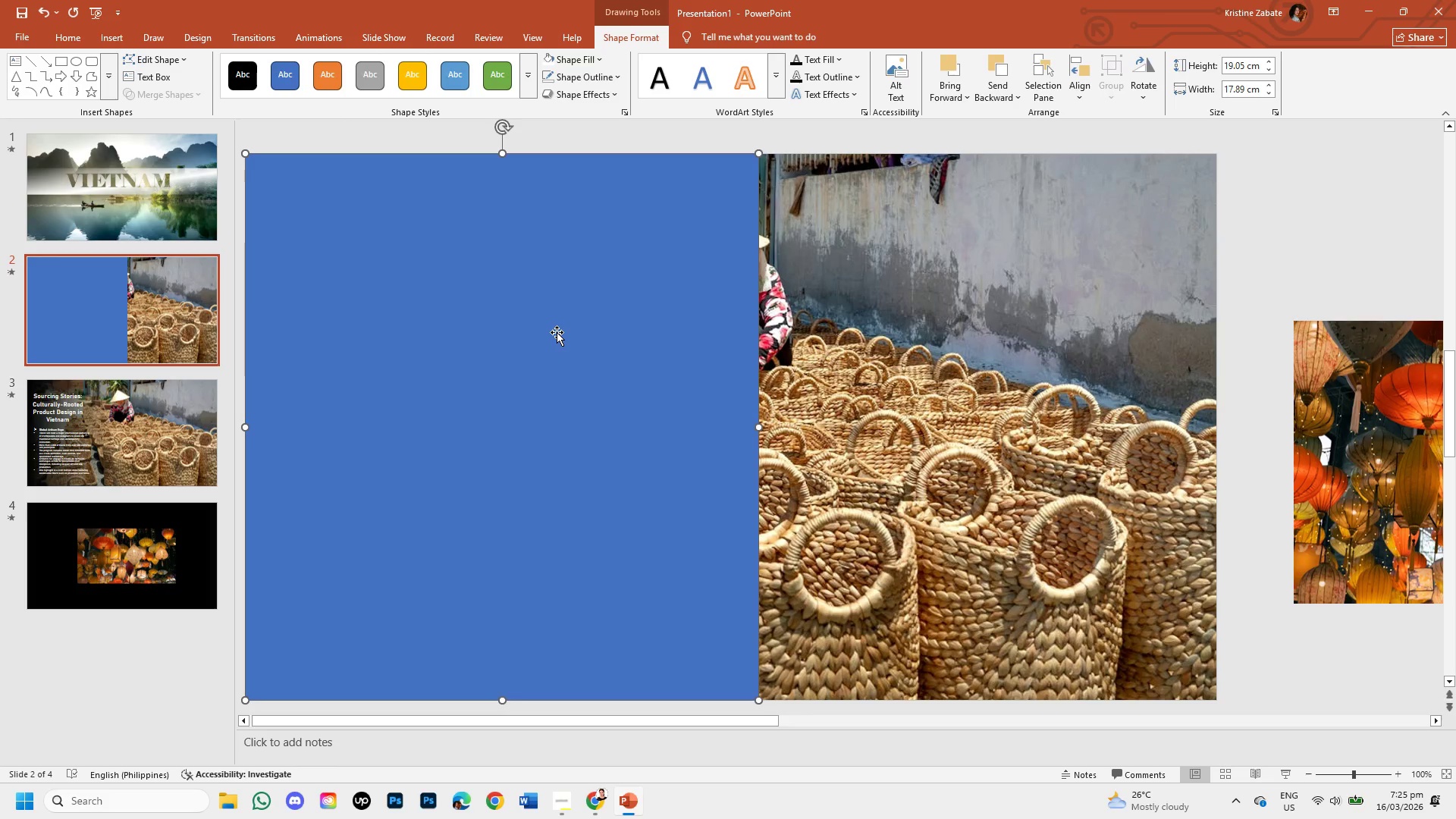 
left_click([565, 74])
 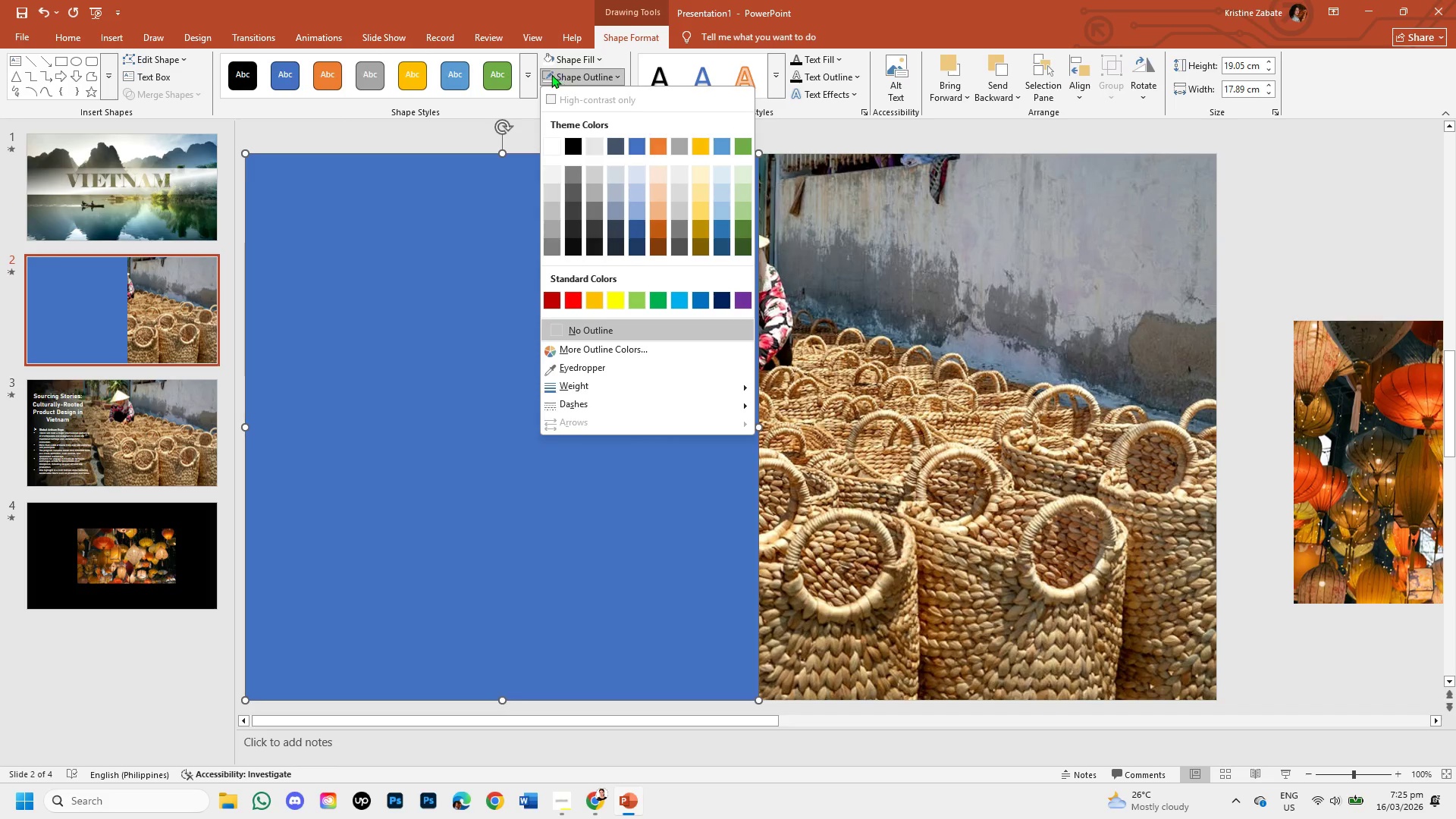 
left_click([548, 73])
 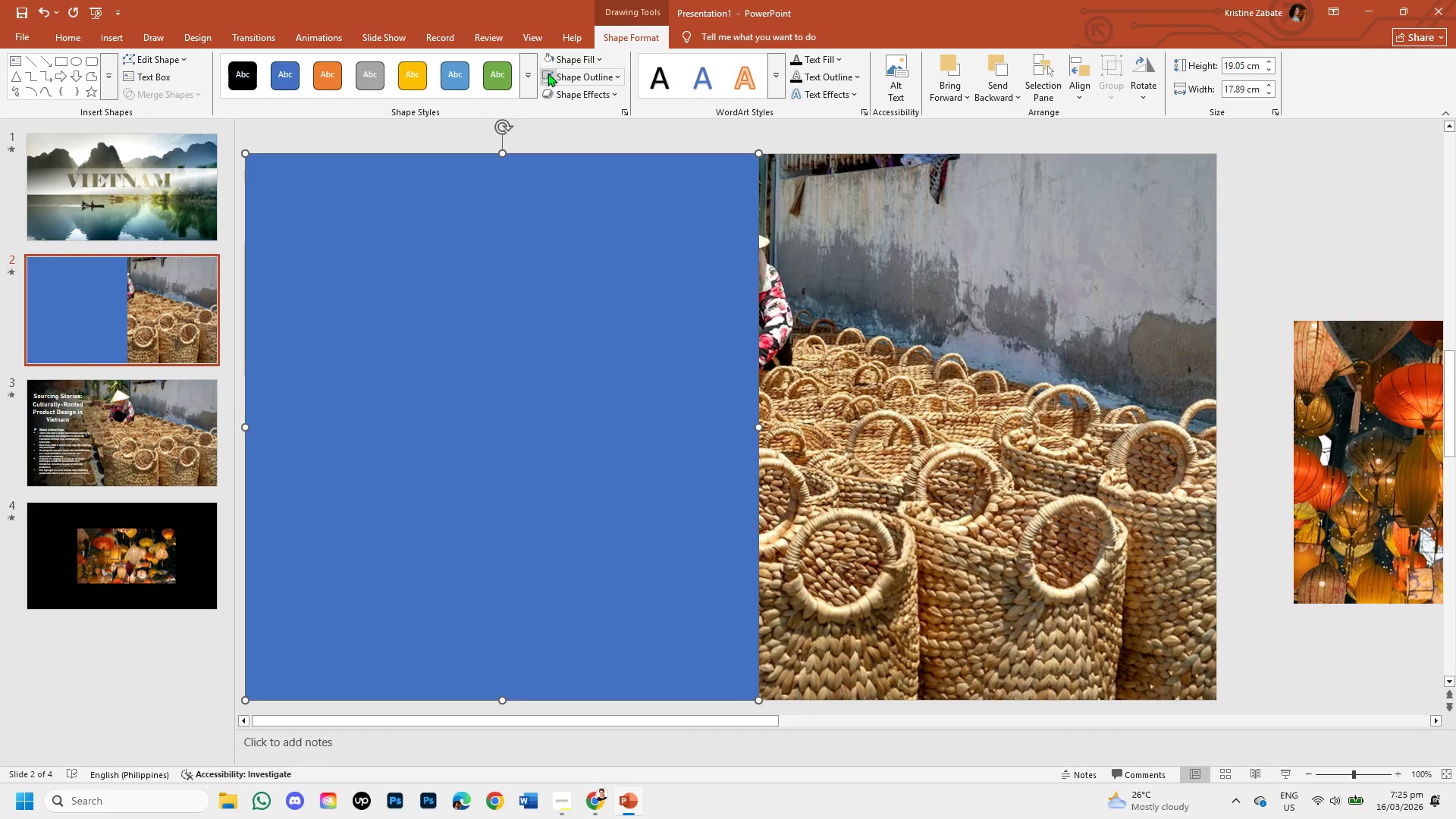 
left_click([548, 73])
 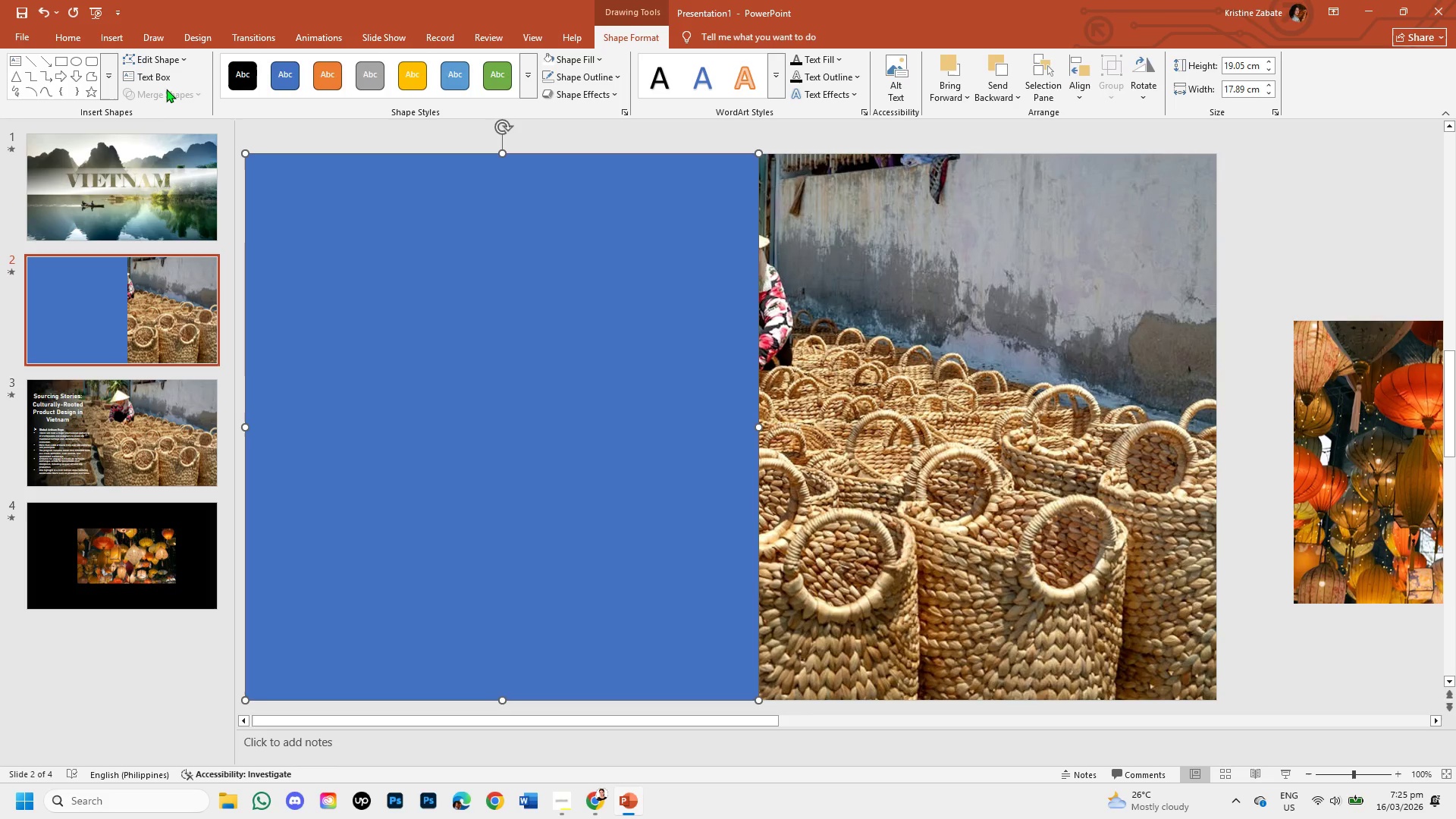 
wait(7.48)
 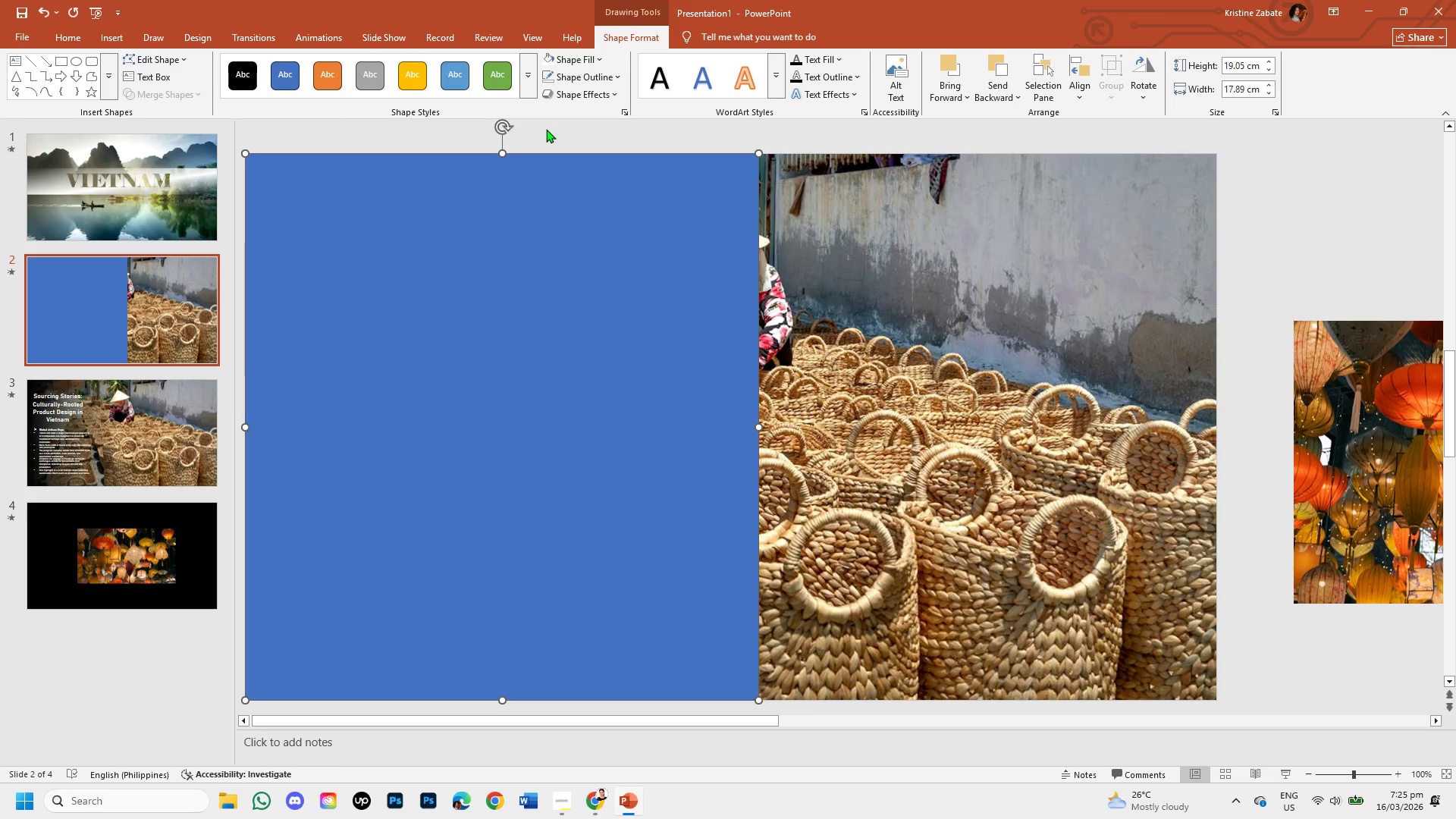 
left_click([570, 36])
 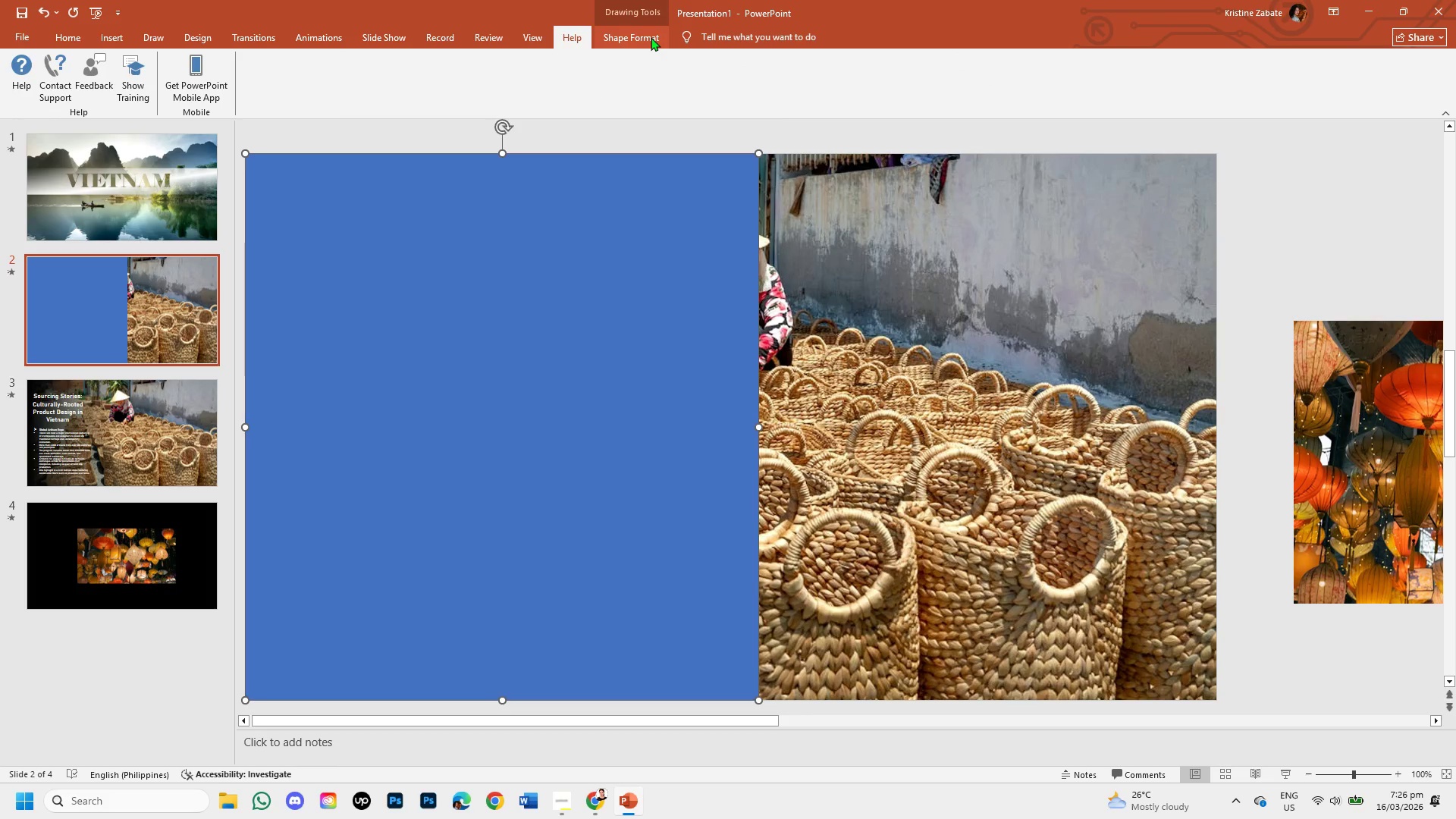 
left_click([651, 37])
 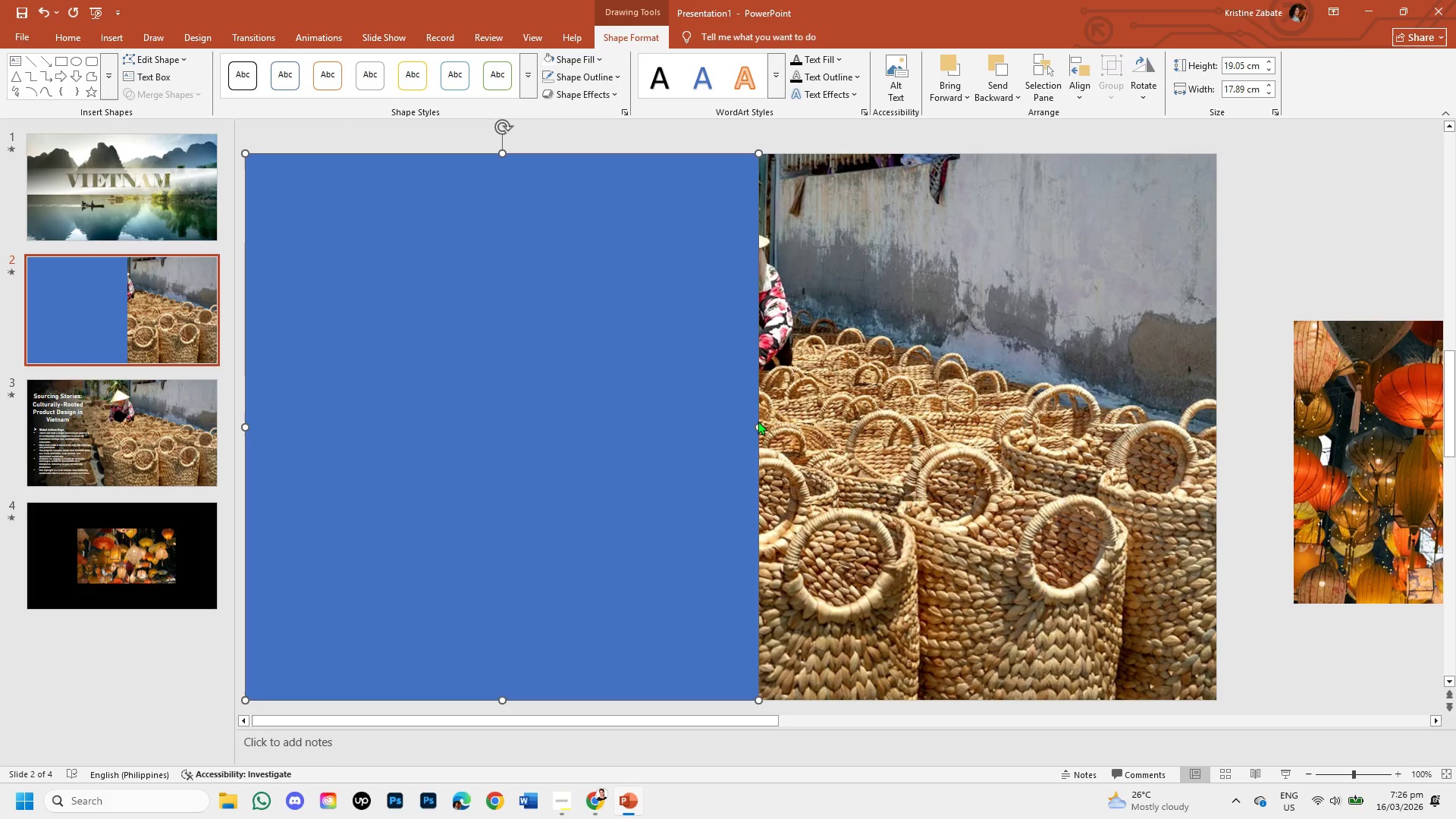 
wait(25.7)
 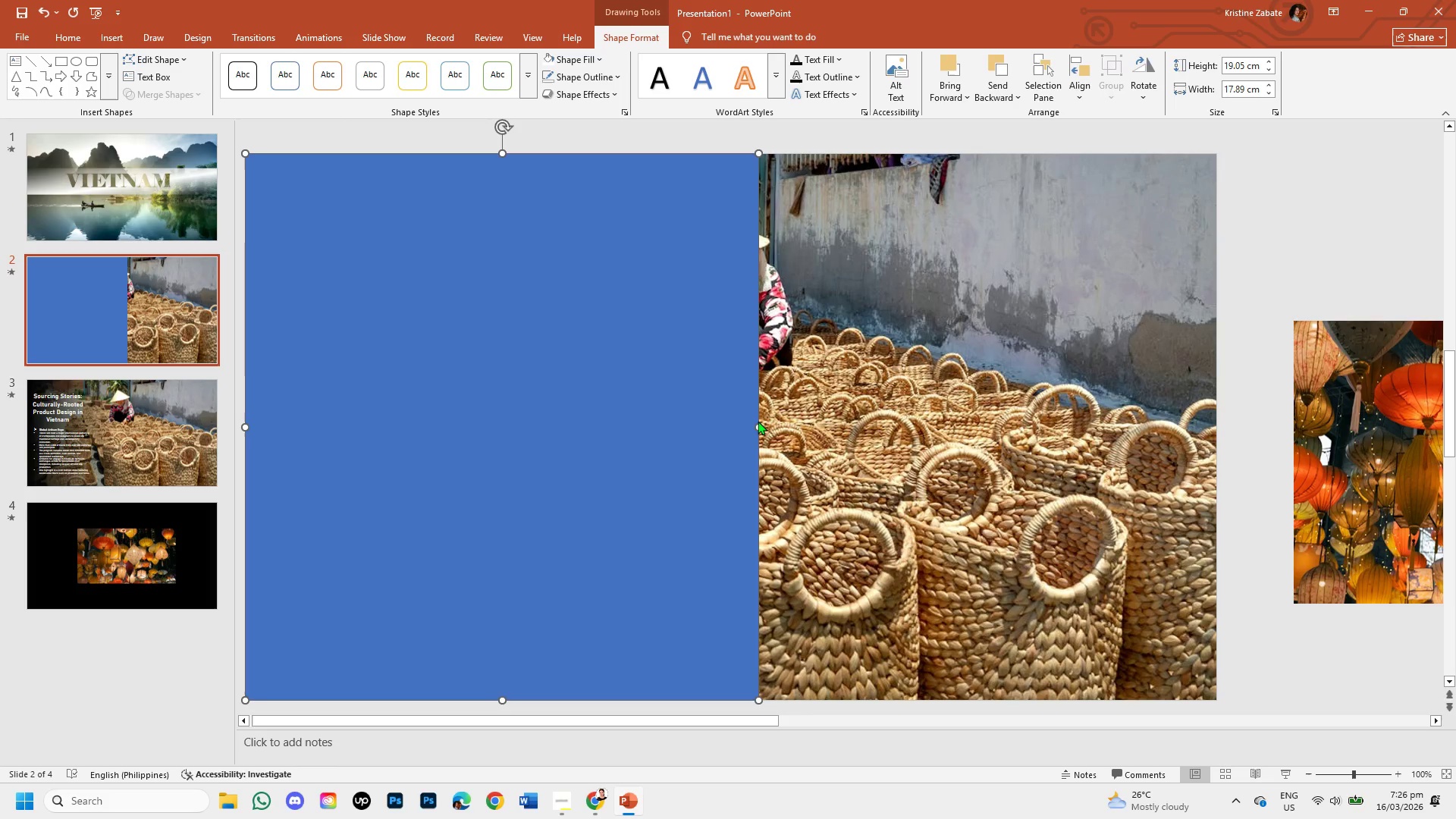 
left_click([177, 59])
 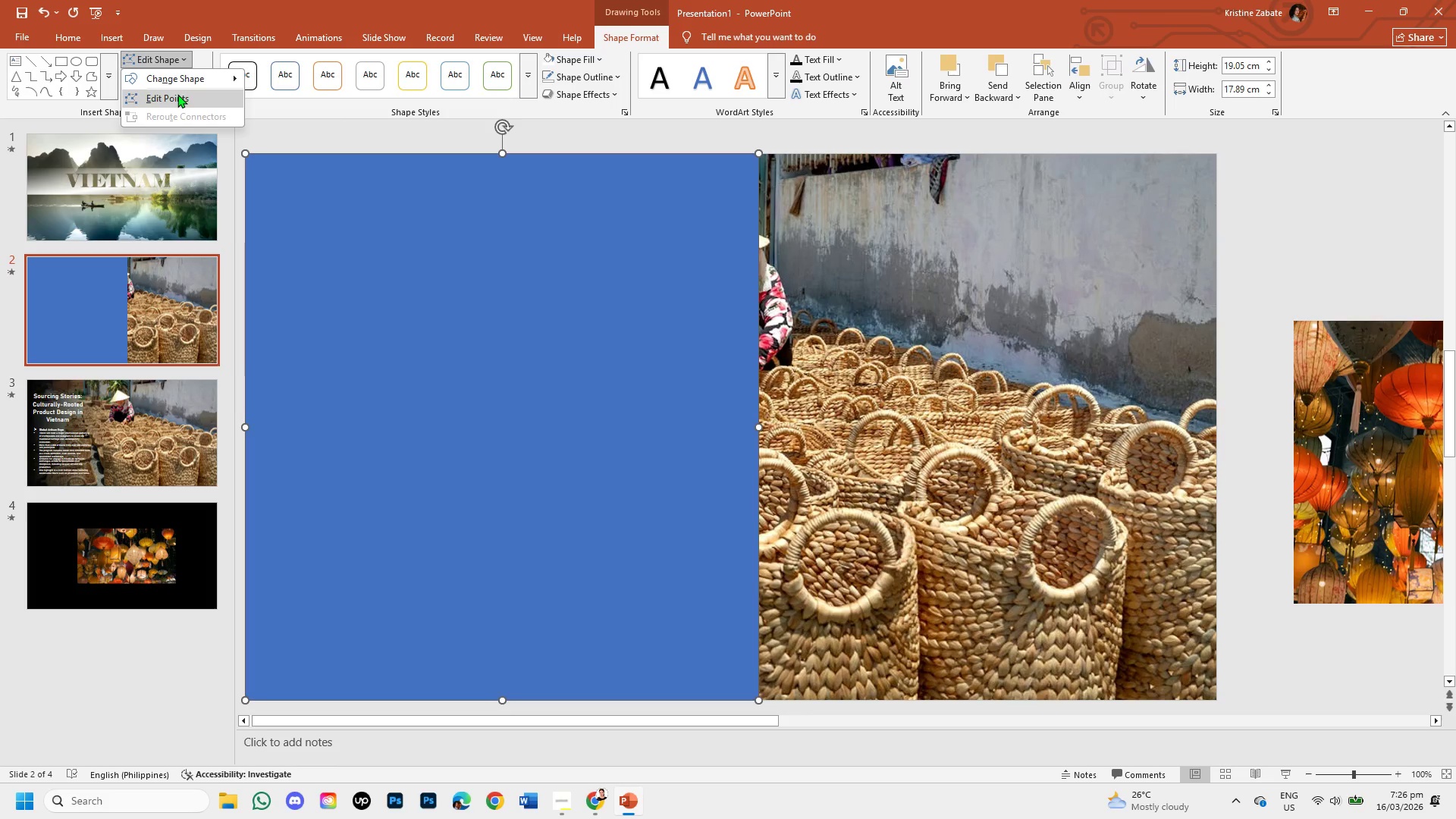 
left_click([177, 94])
 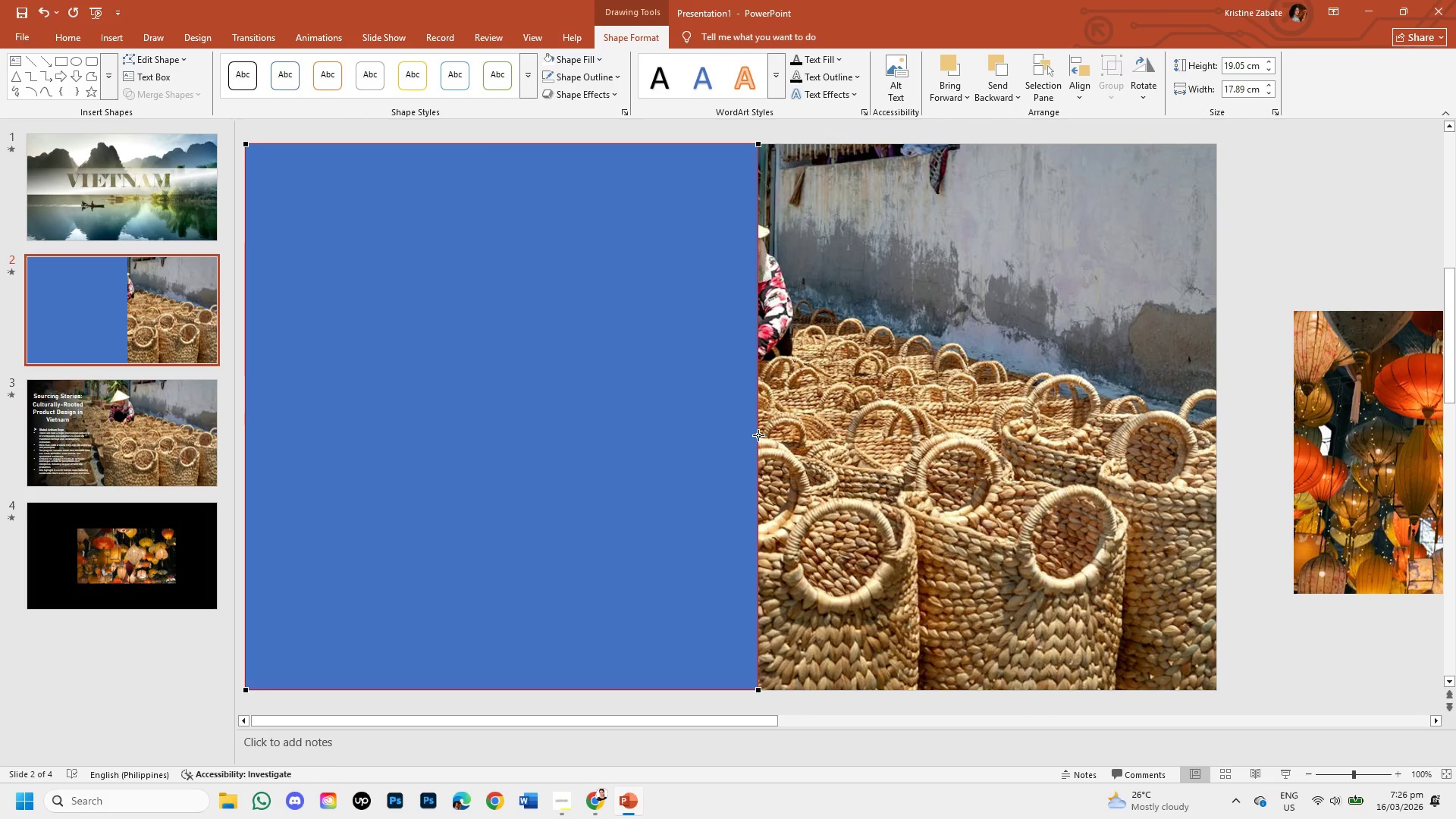 
wait(10.28)
 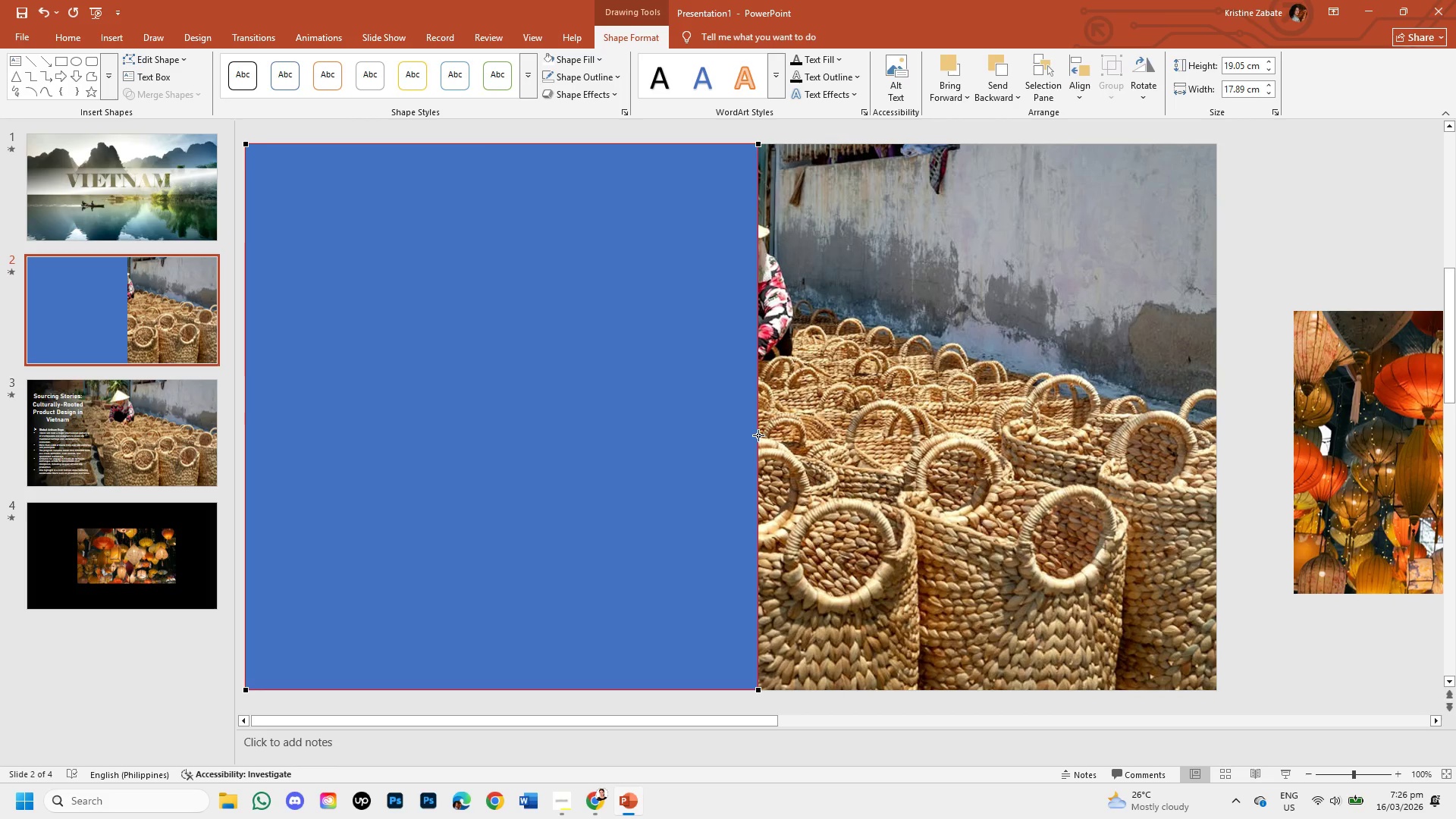 
left_click_drag(start_coordinate=[758, 470], to_coordinate=[686, 533])
 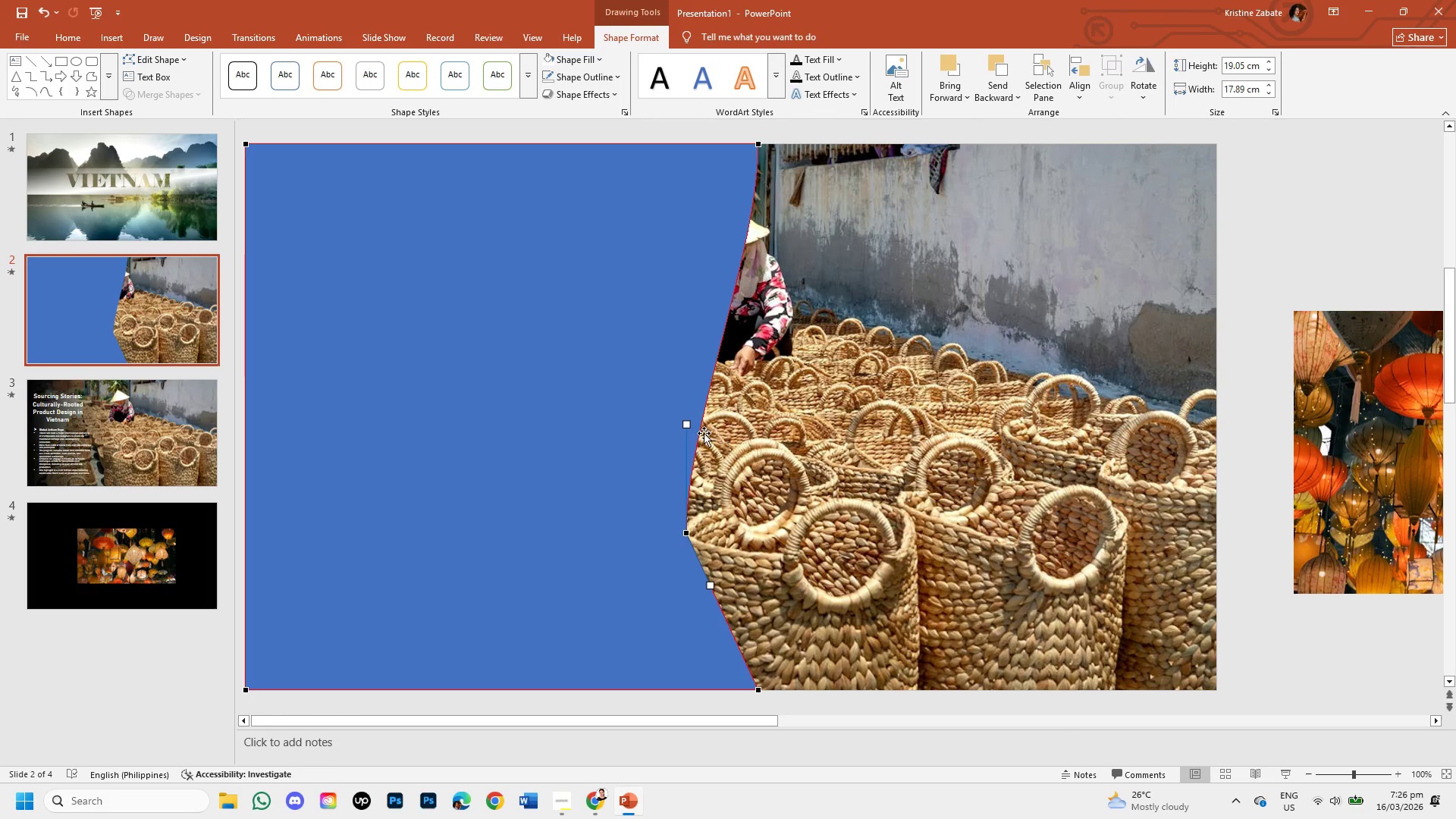 
left_click_drag(start_coordinate=[686, 422], to_coordinate=[678, 398])
 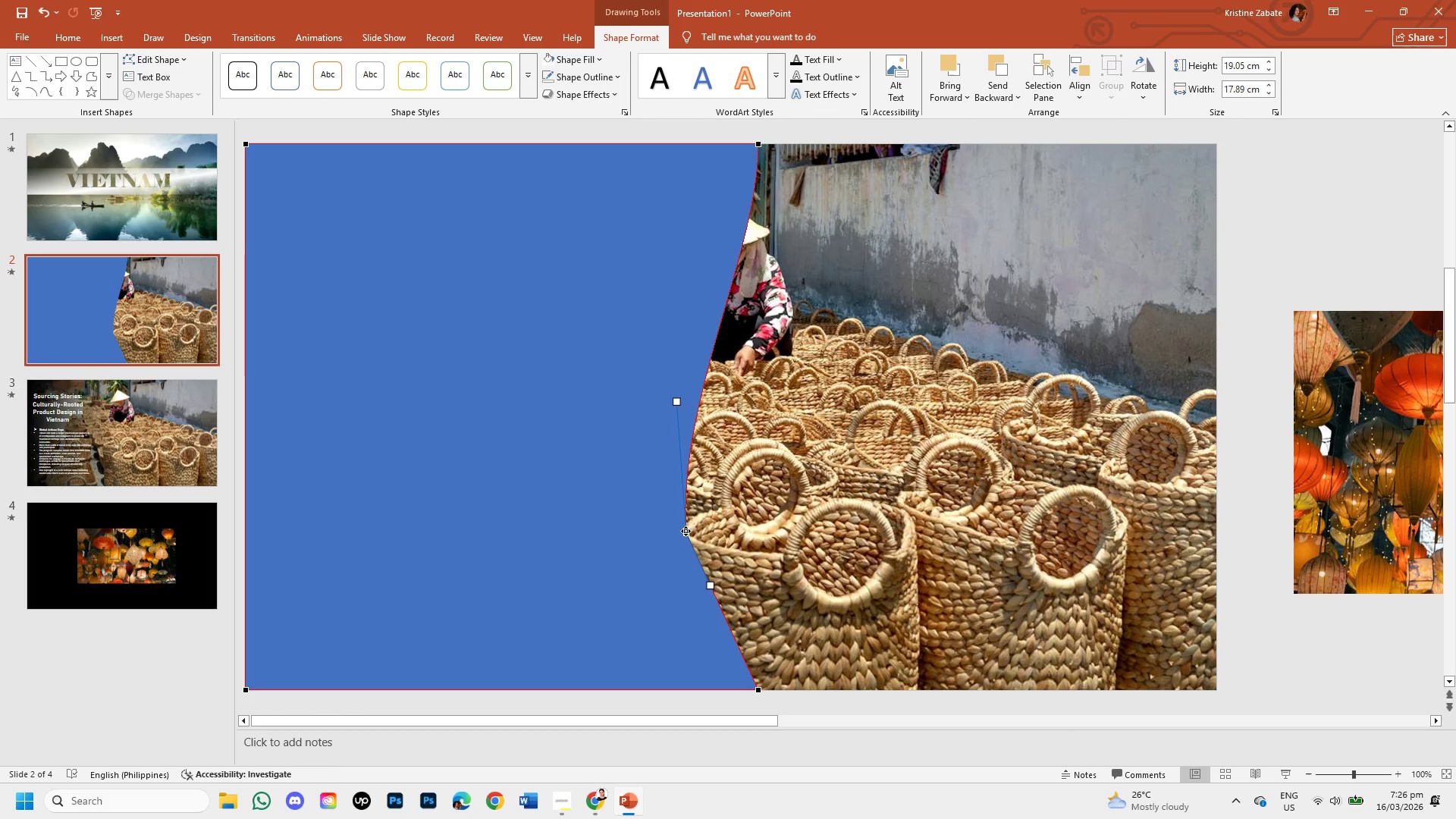 
wait(7.83)
 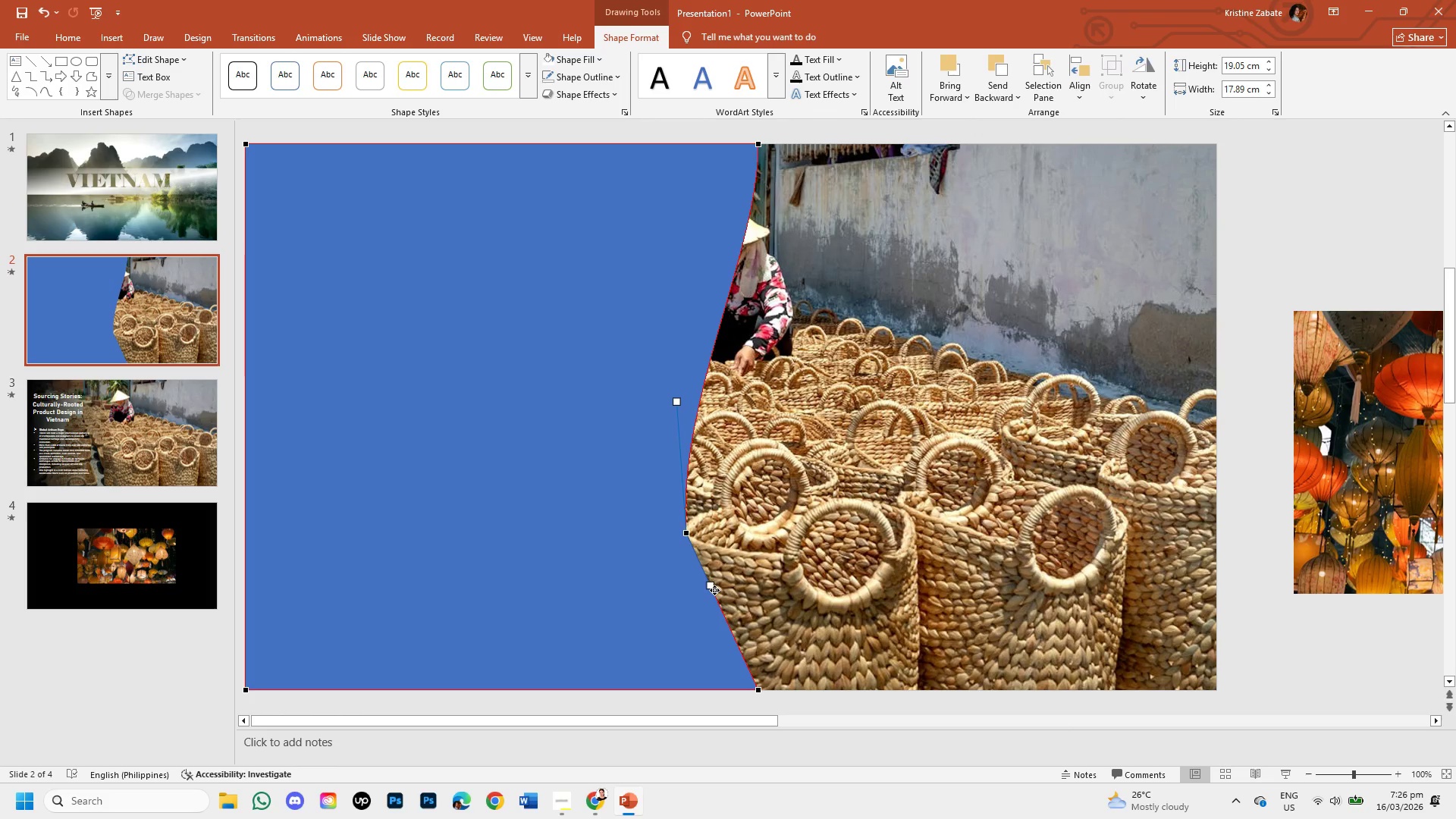 
left_click_drag(start_coordinate=[686, 532], to_coordinate=[699, 532])
 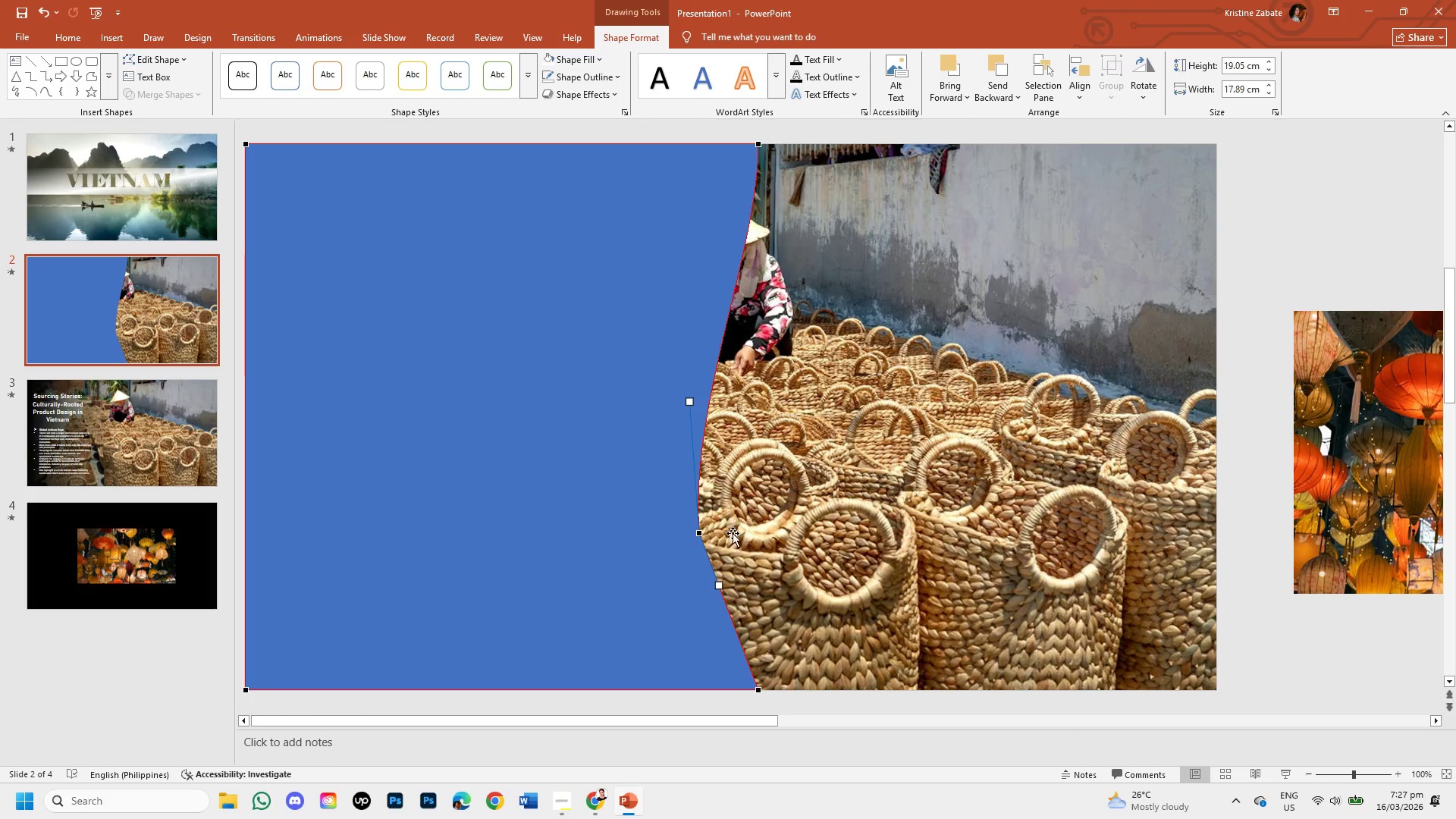 
wait(5.06)
 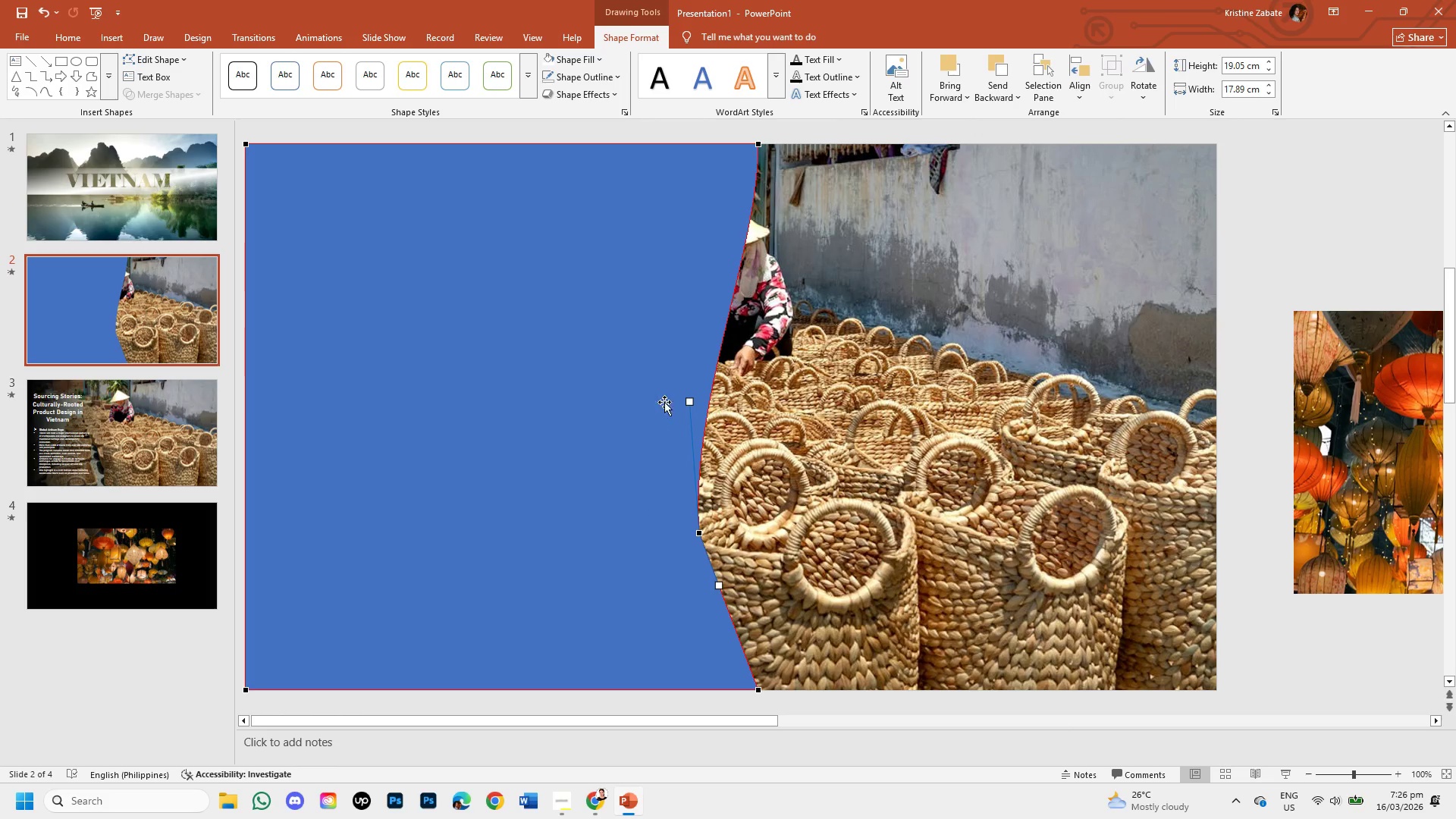 
left_click_drag(start_coordinate=[717, 588], to_coordinate=[689, 590])
 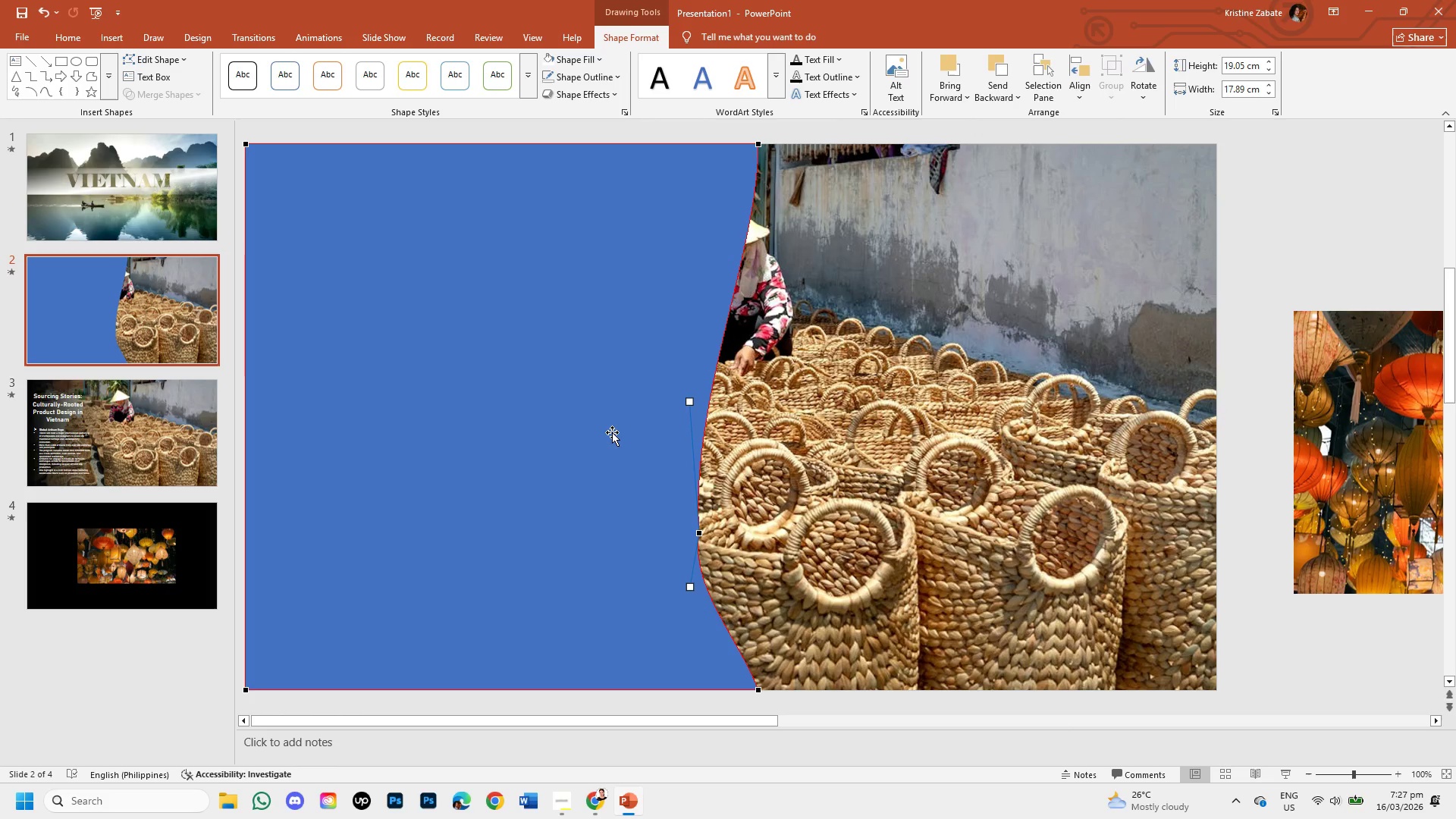 
wait(22.47)
 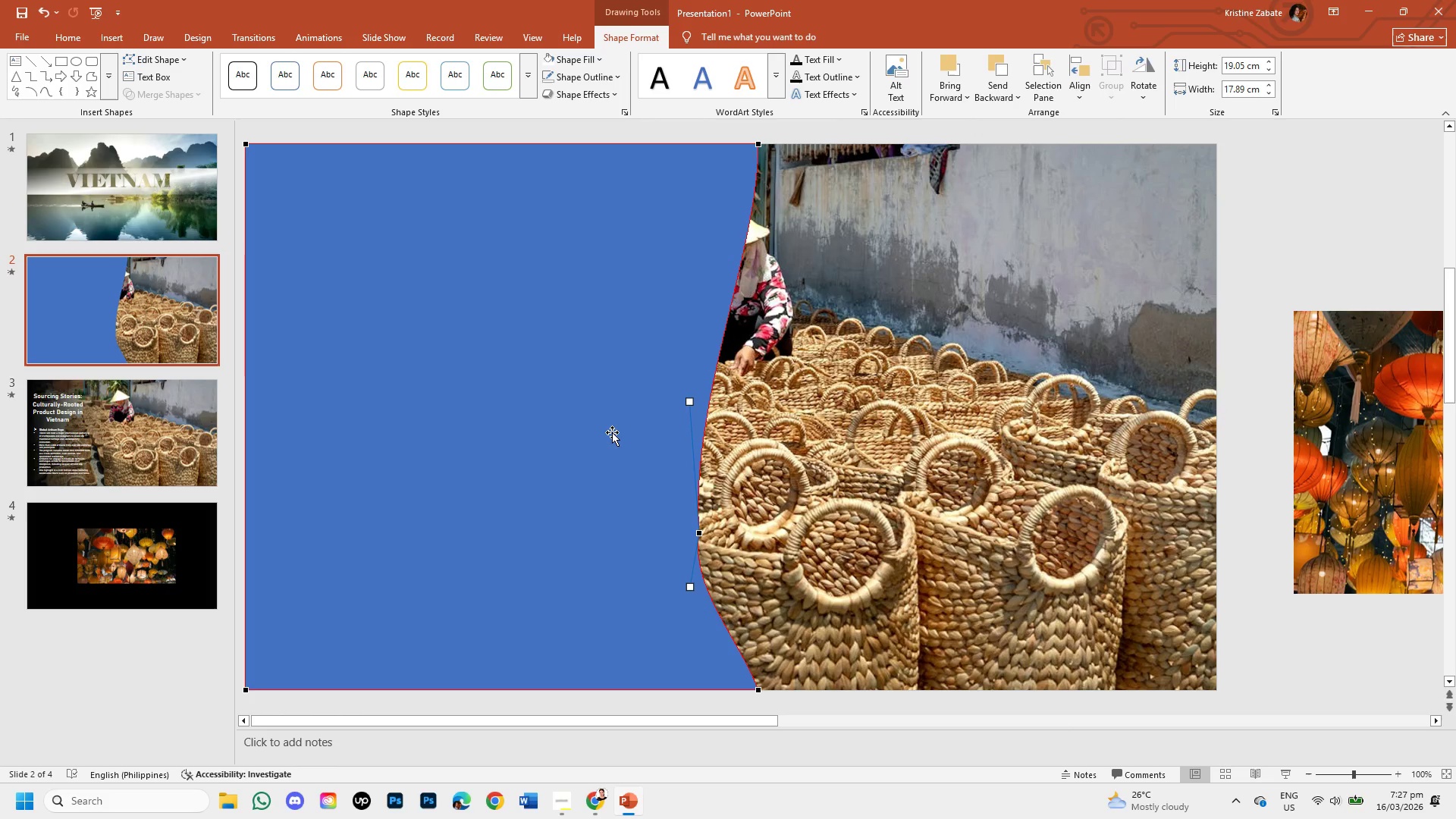 
right_click([551, 265])
 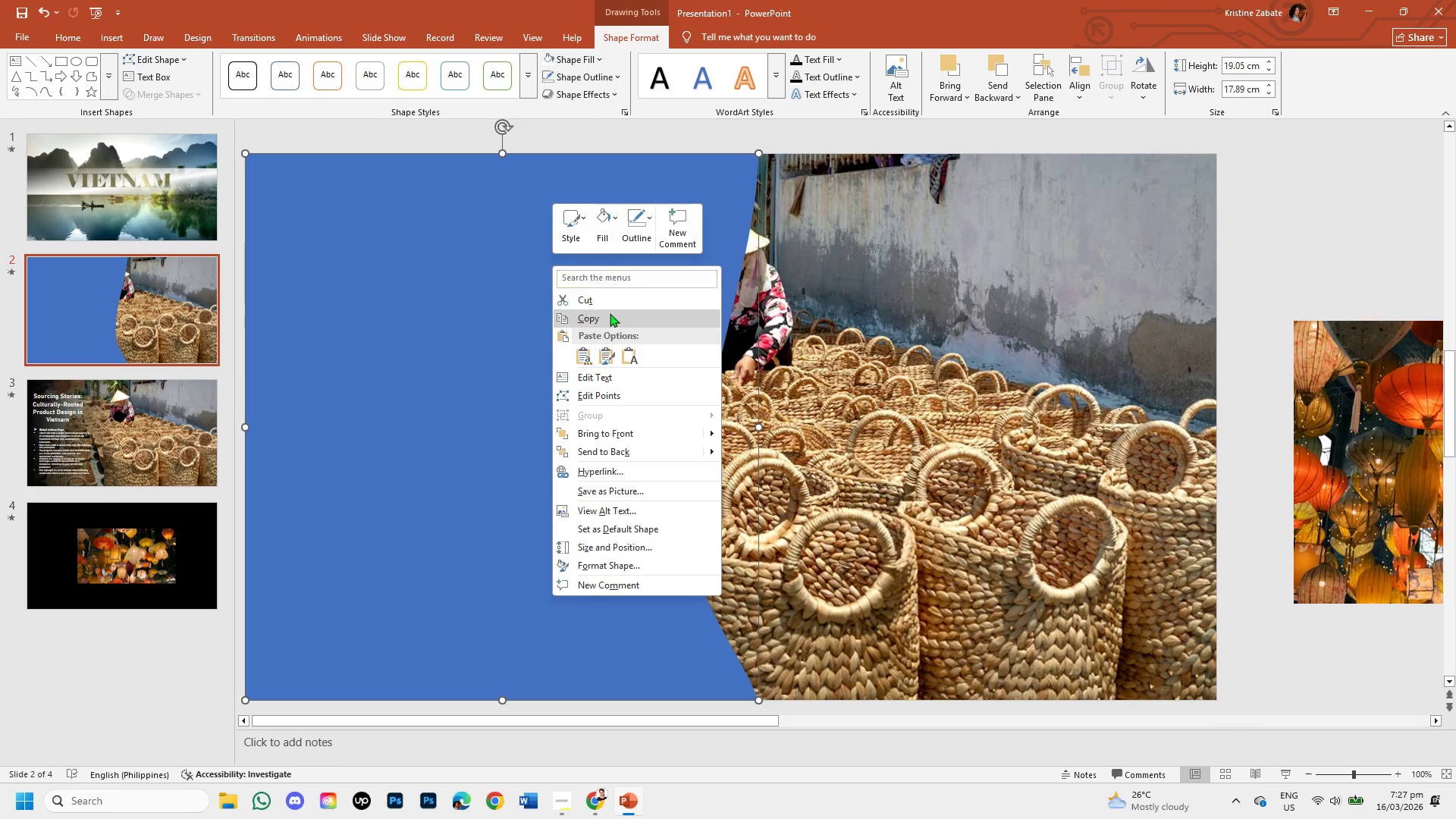 
left_click([616, 321])
 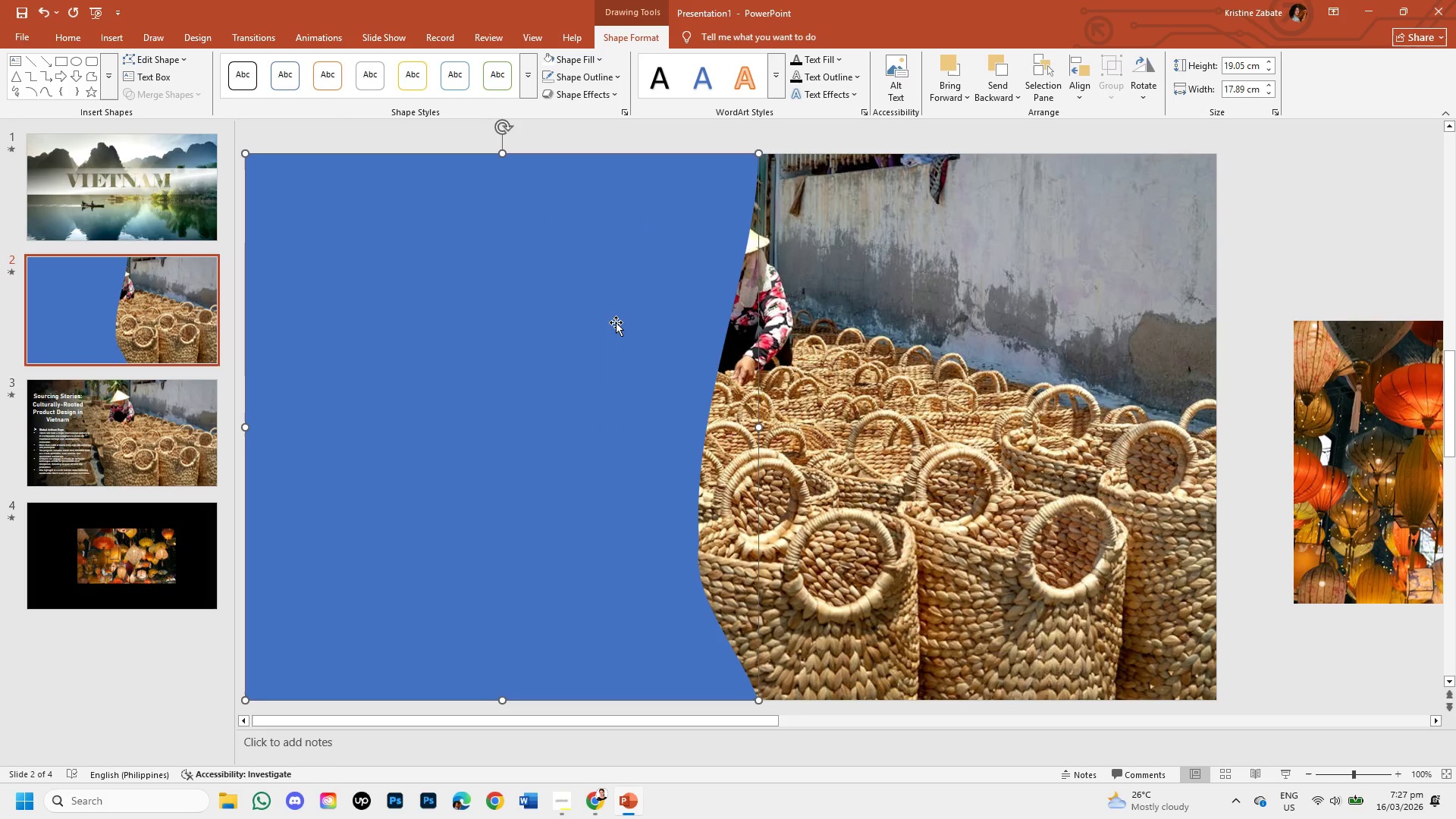 
key(Control+V)
 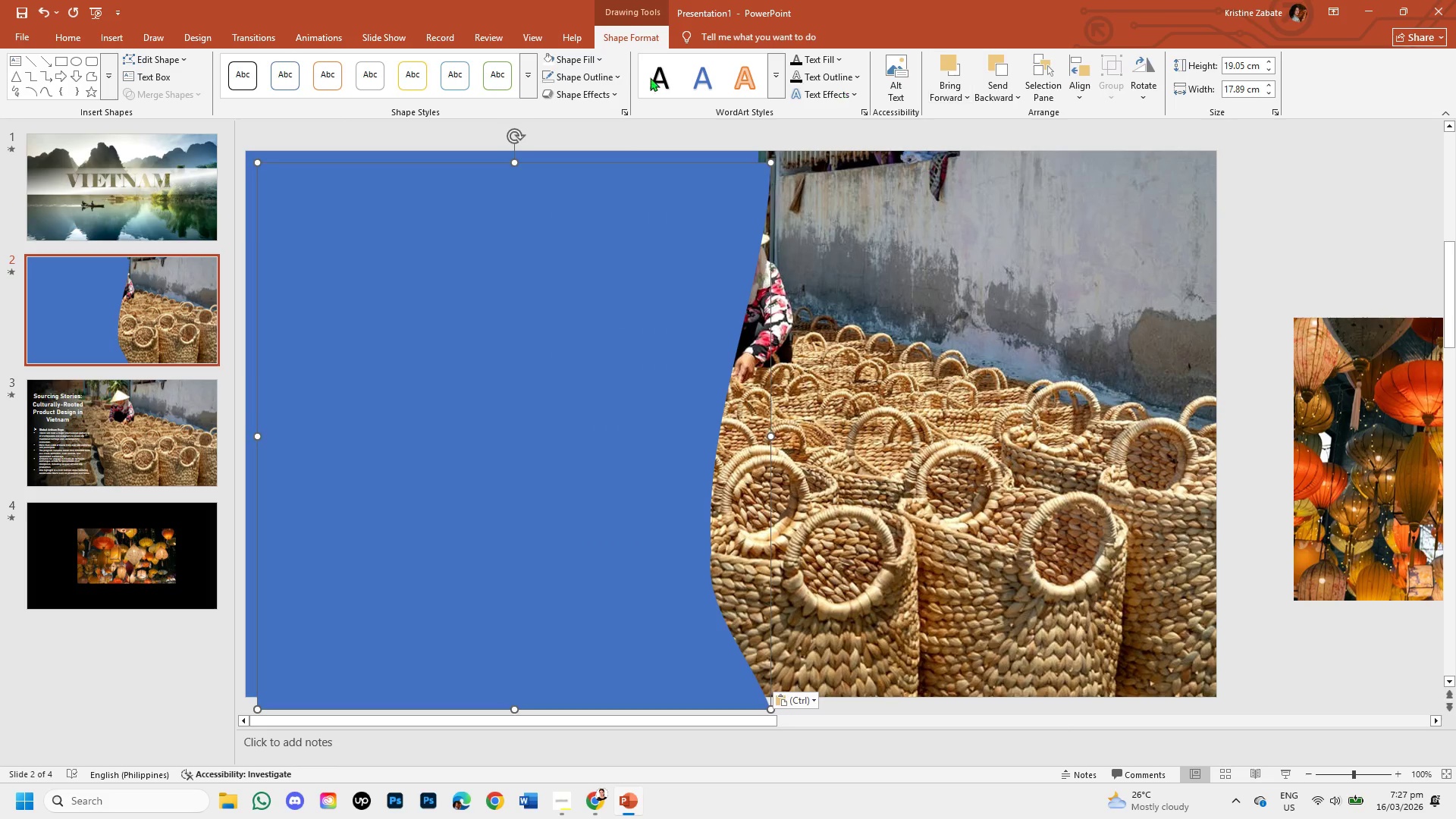 
left_click([558, 33])
 